 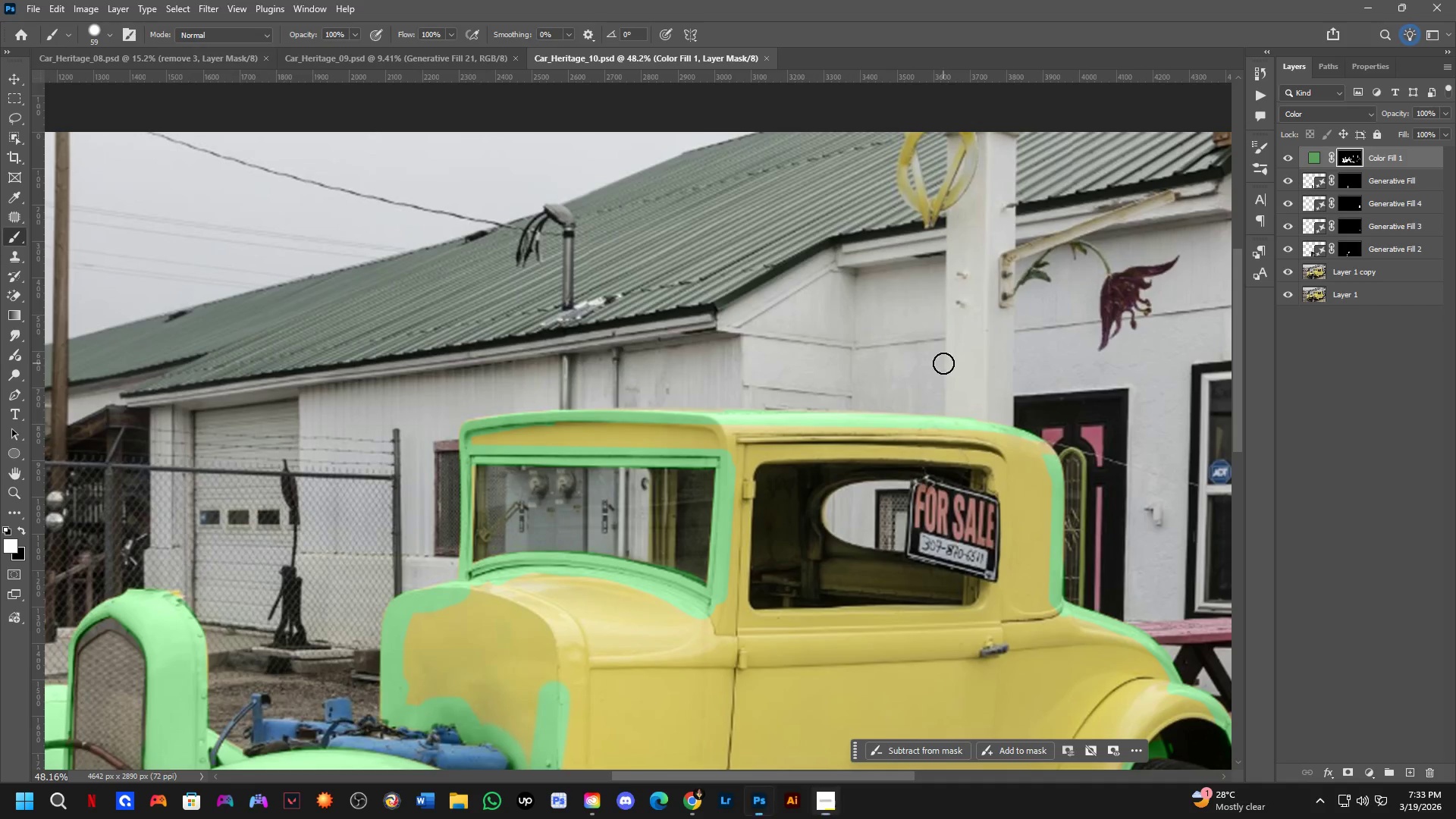 
scroll: coordinate [708, 416], scroll_direction: up, amount: 7.0
 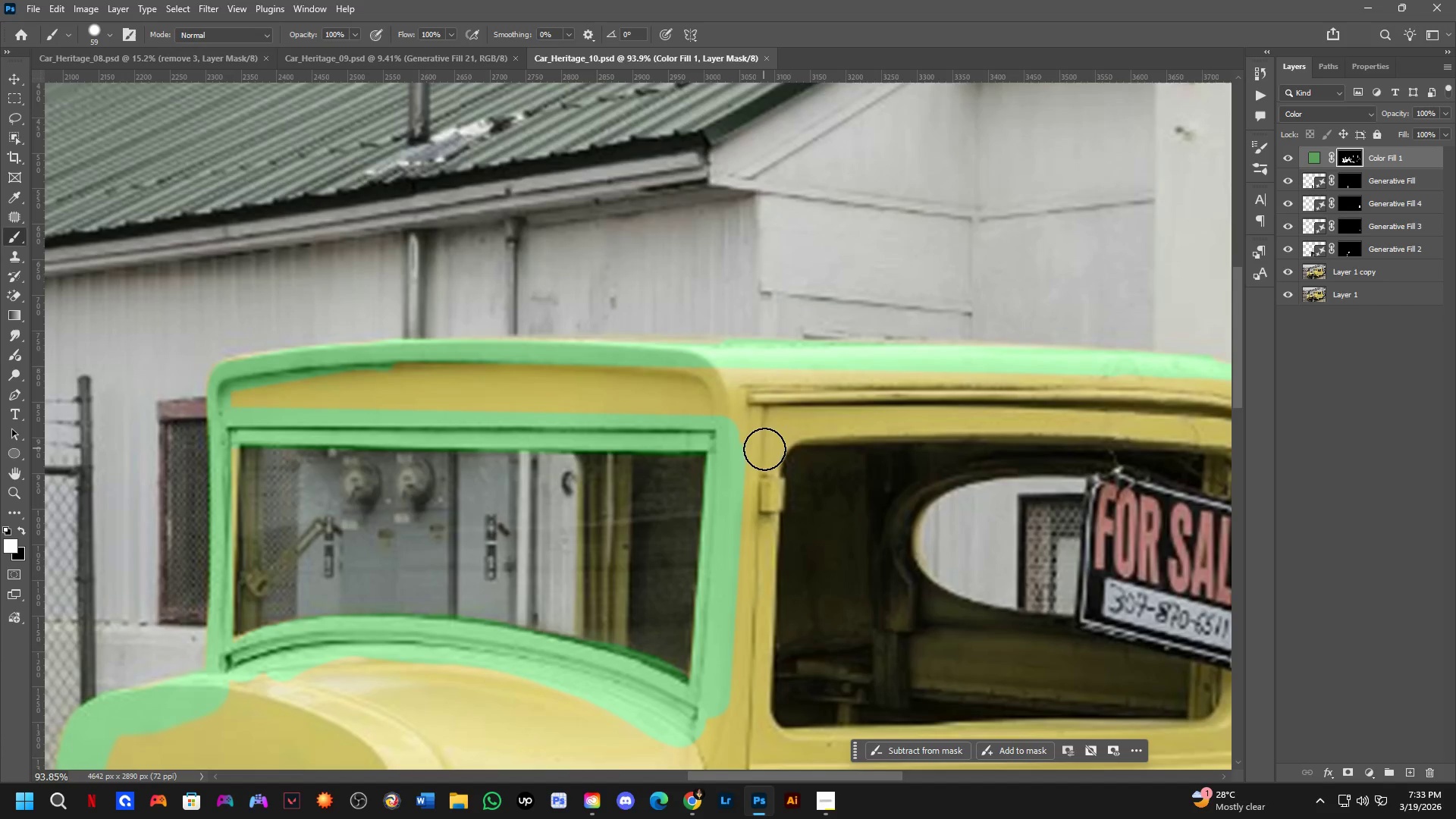 
hold_key(key=ShiftLeft, duration=0.62)
 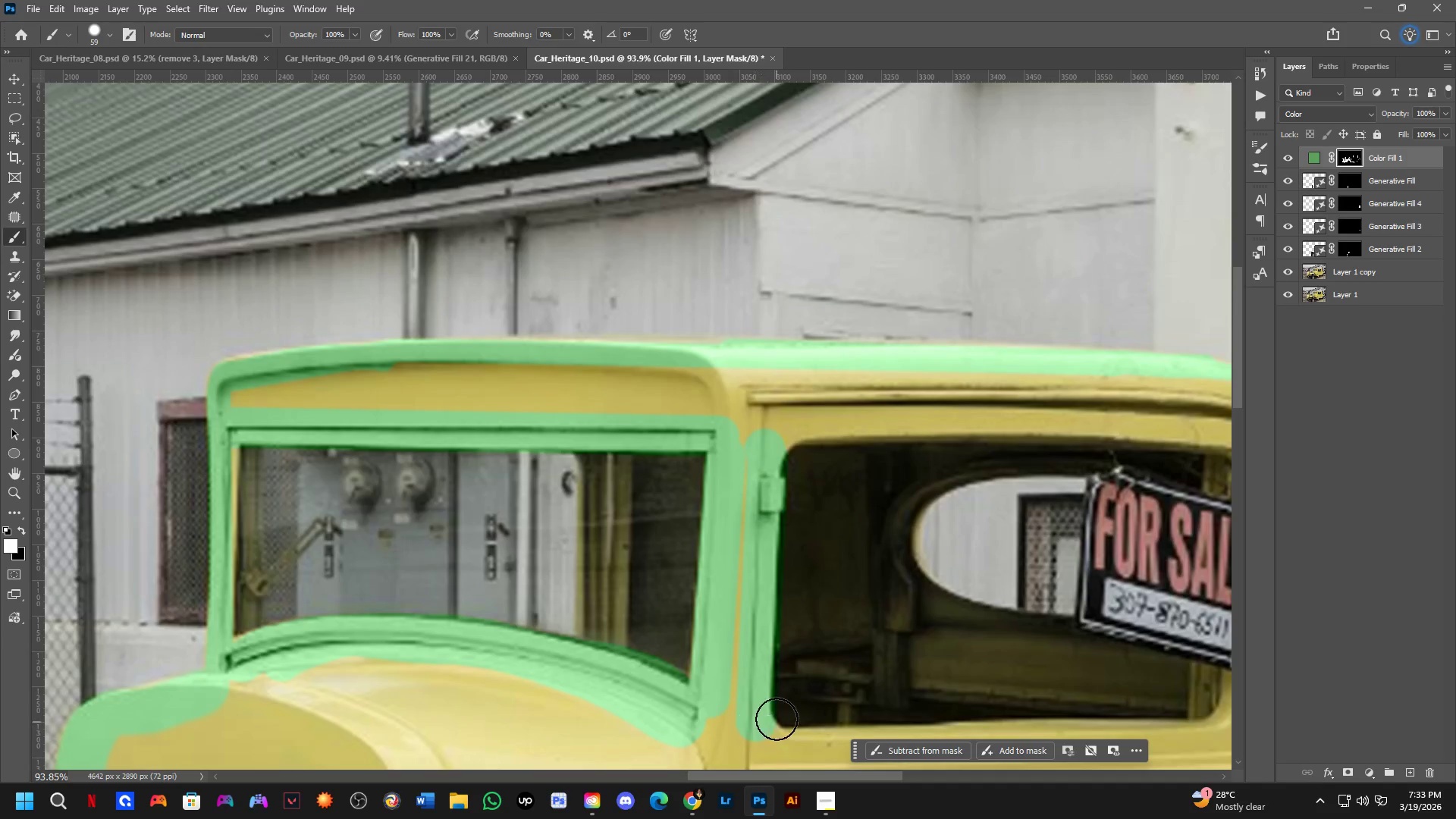 
hold_key(key=Space, duration=0.52)
 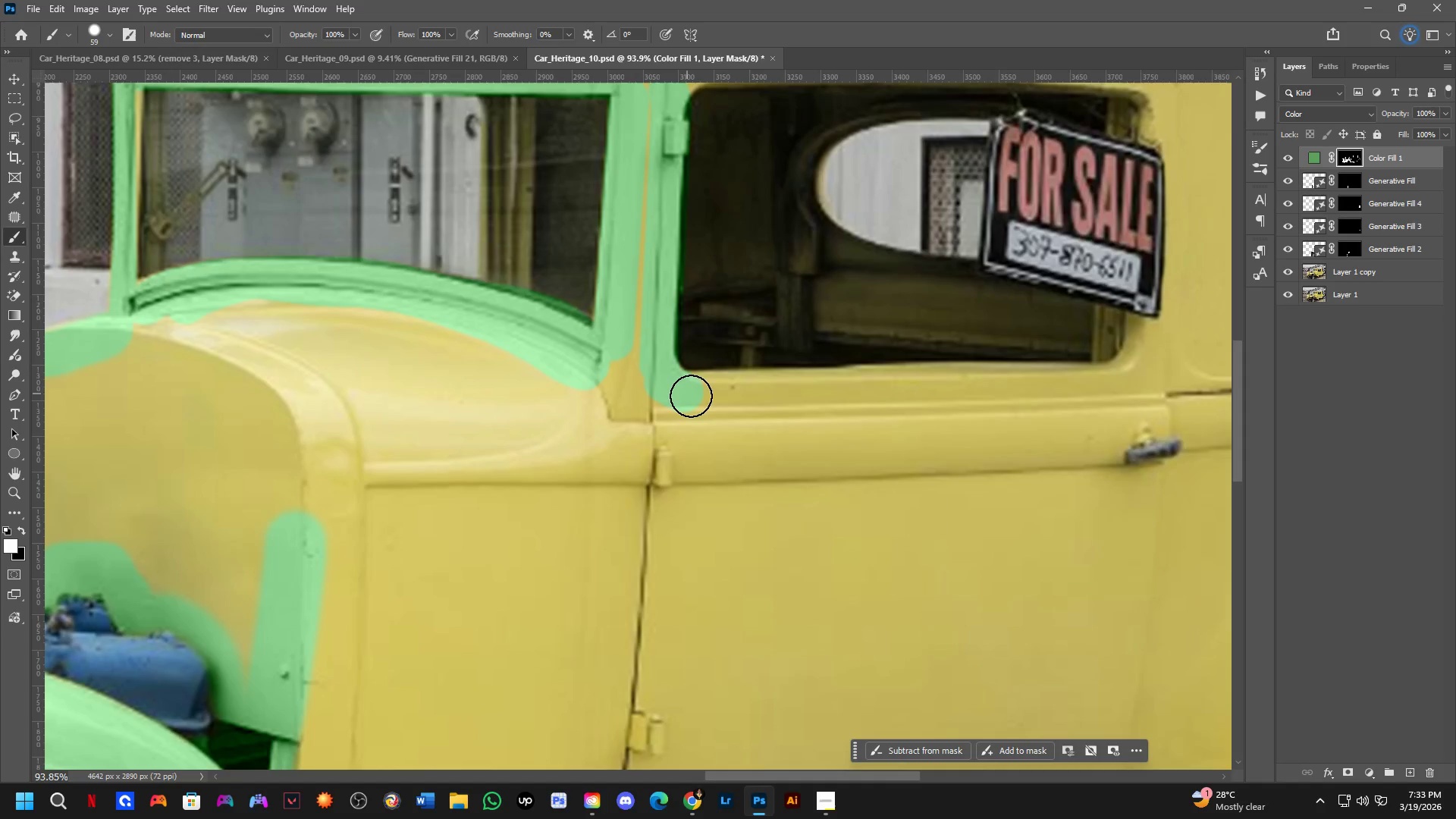 
left_click_drag(start_coordinate=[768, 699], to_coordinate=[672, 342])
 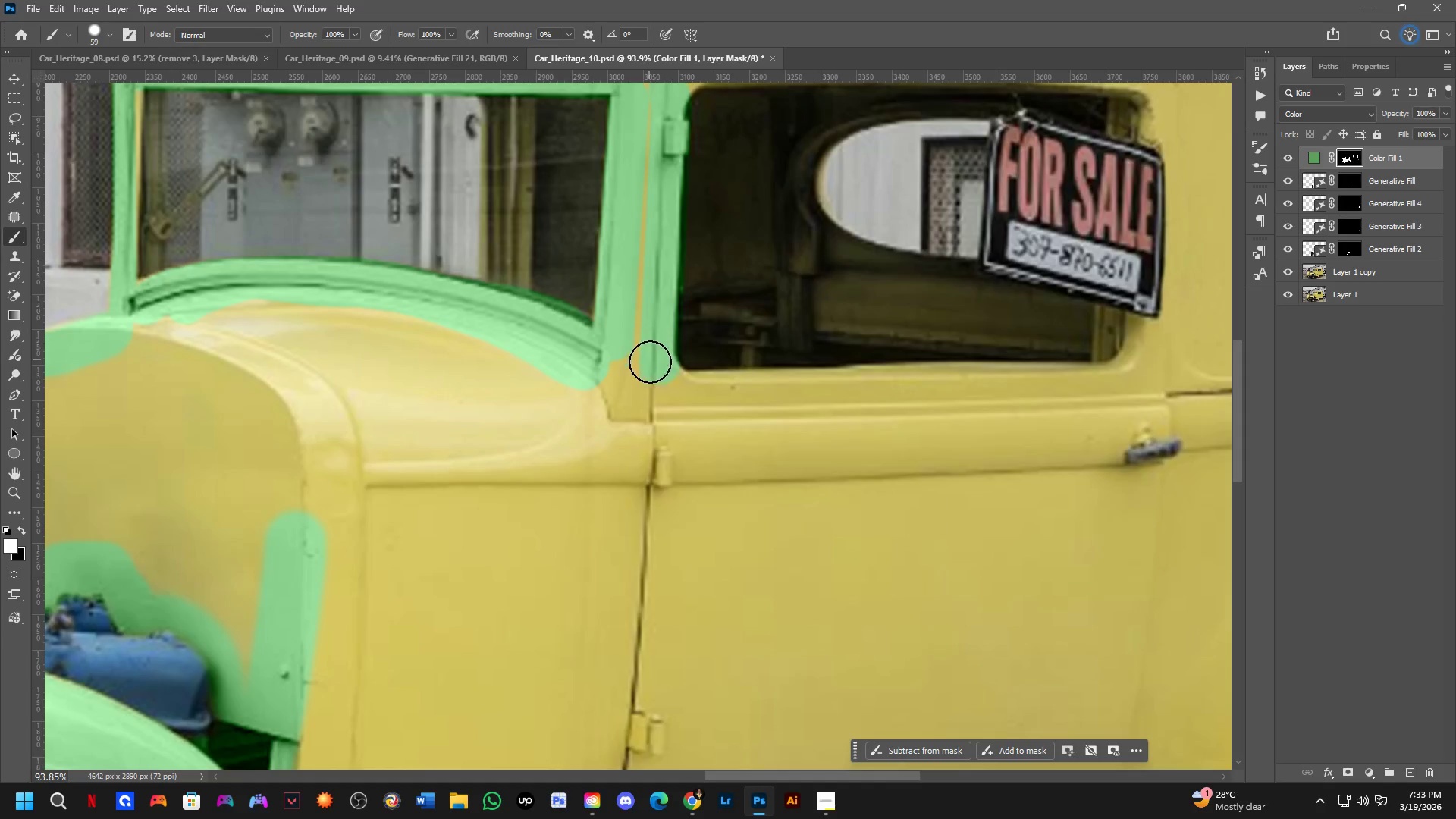 
left_click_drag(start_coordinate=[664, 382], to_coordinate=[696, 396])
 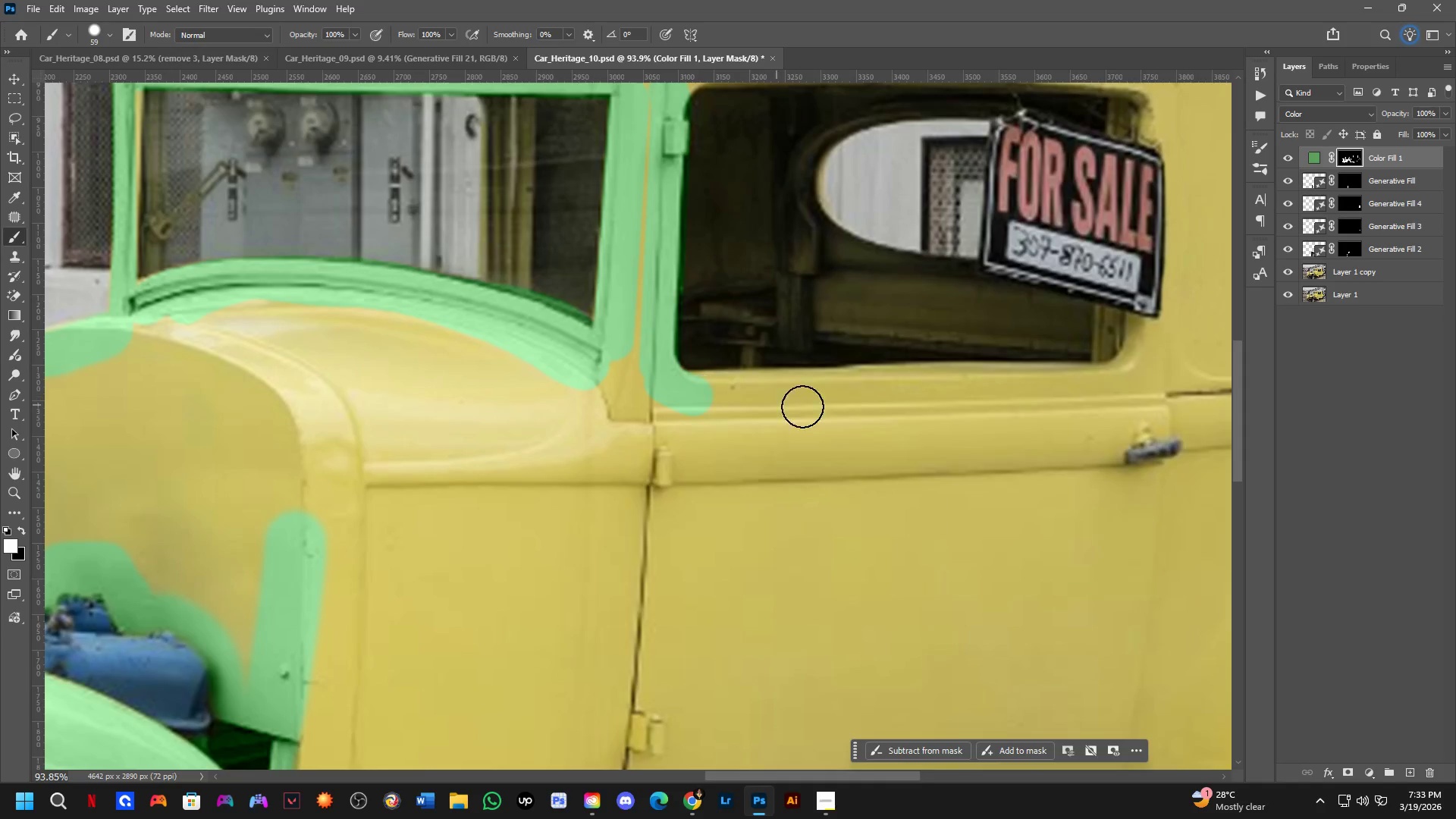 
hold_key(key=Space, duration=0.47)
 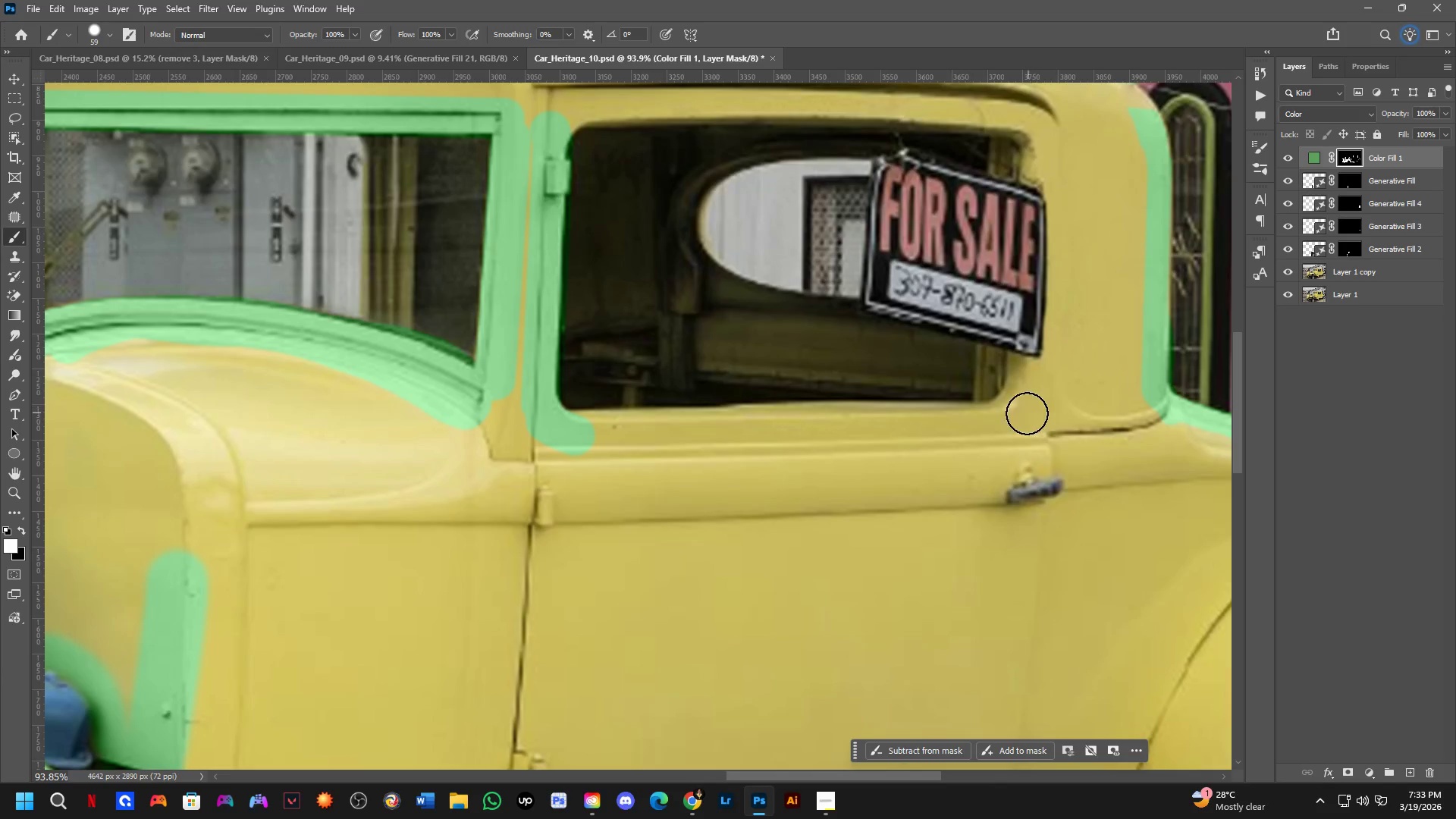 
left_click_drag(start_coordinate=[836, 398], to_coordinate=[718, 438])
 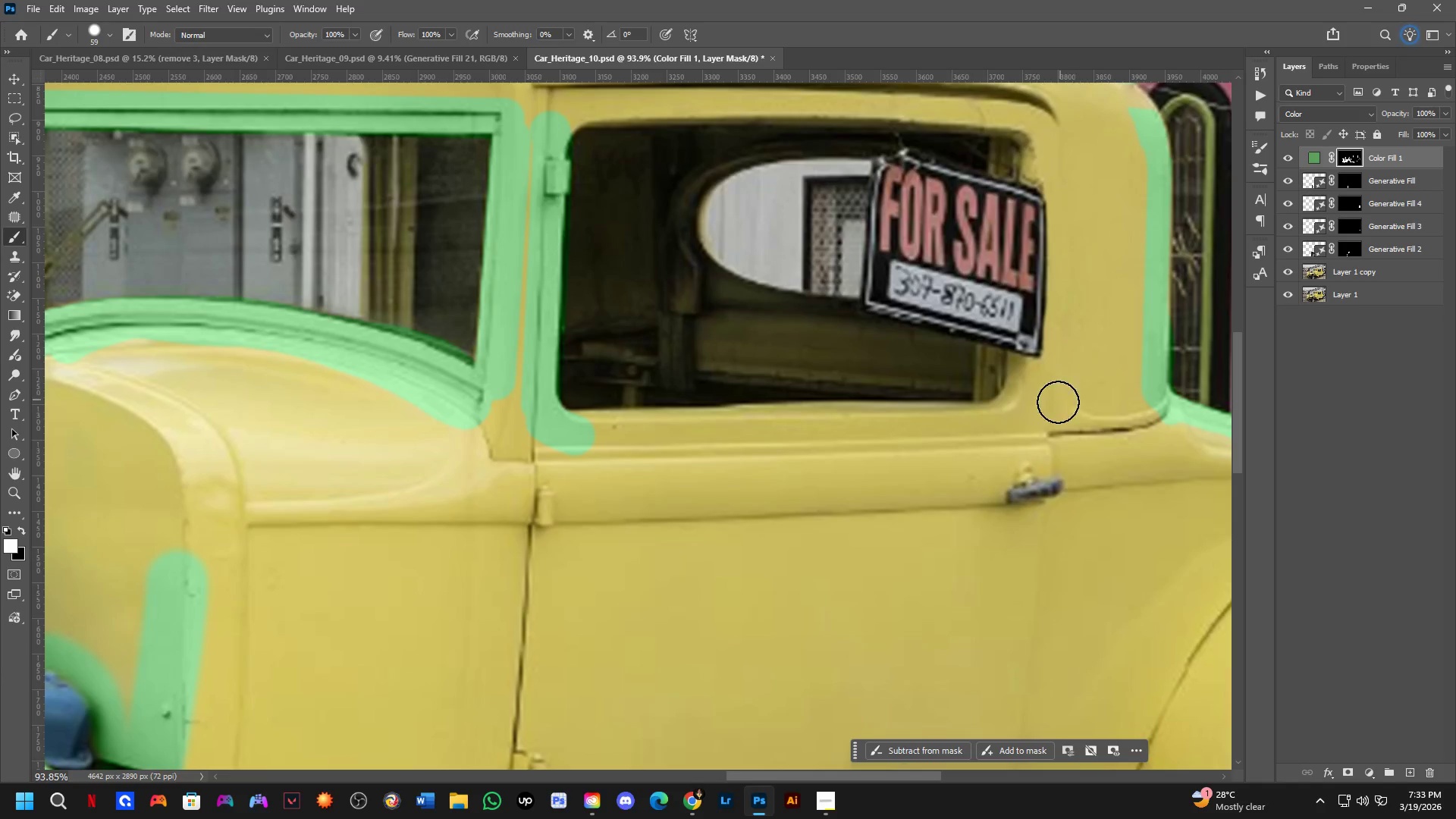 
hold_key(key=ShiftLeft, duration=0.31)
left_click([1024, 416])
 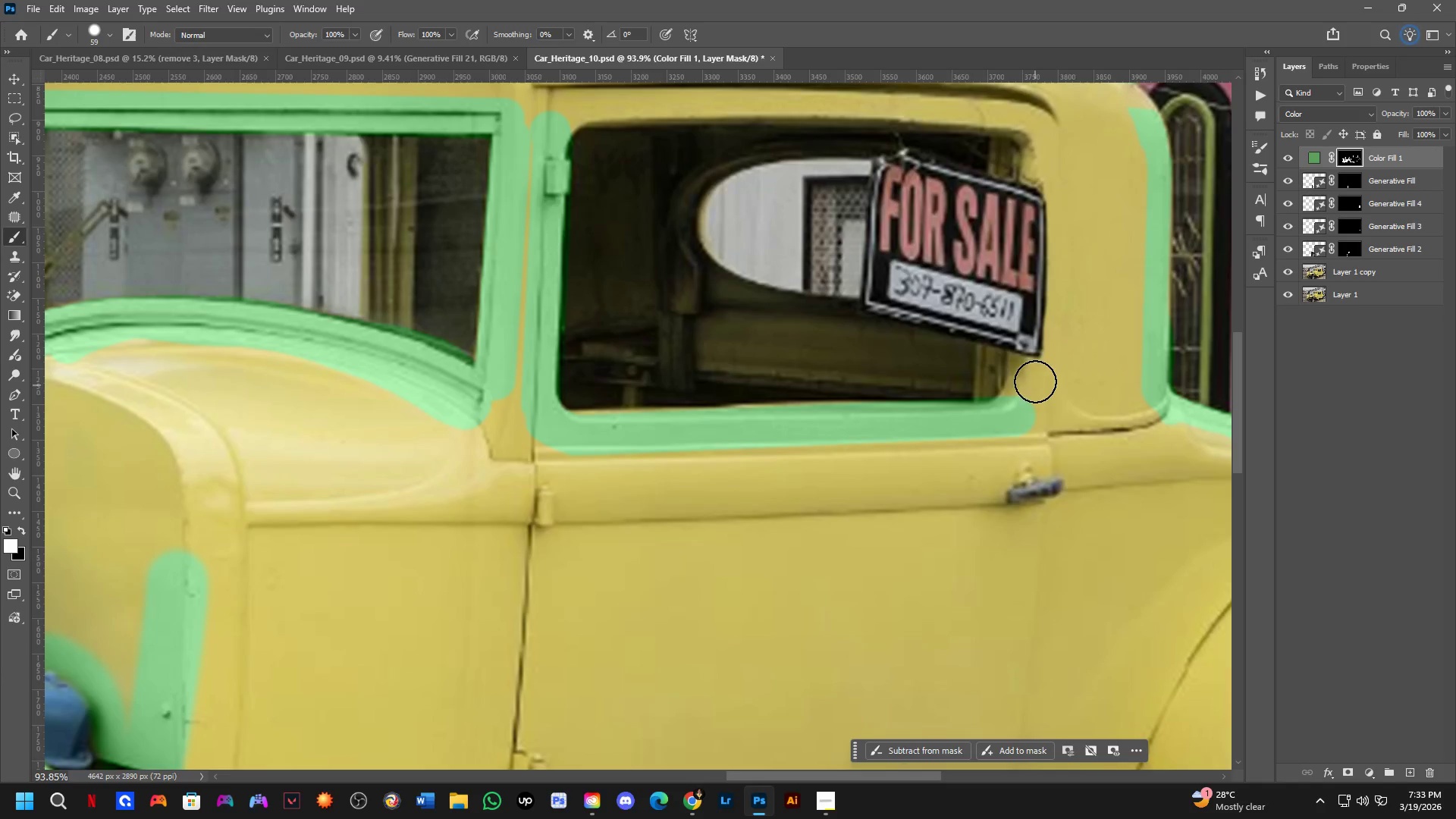 
left_click_drag(start_coordinate=[1035, 366], to_coordinate=[1027, 431])
 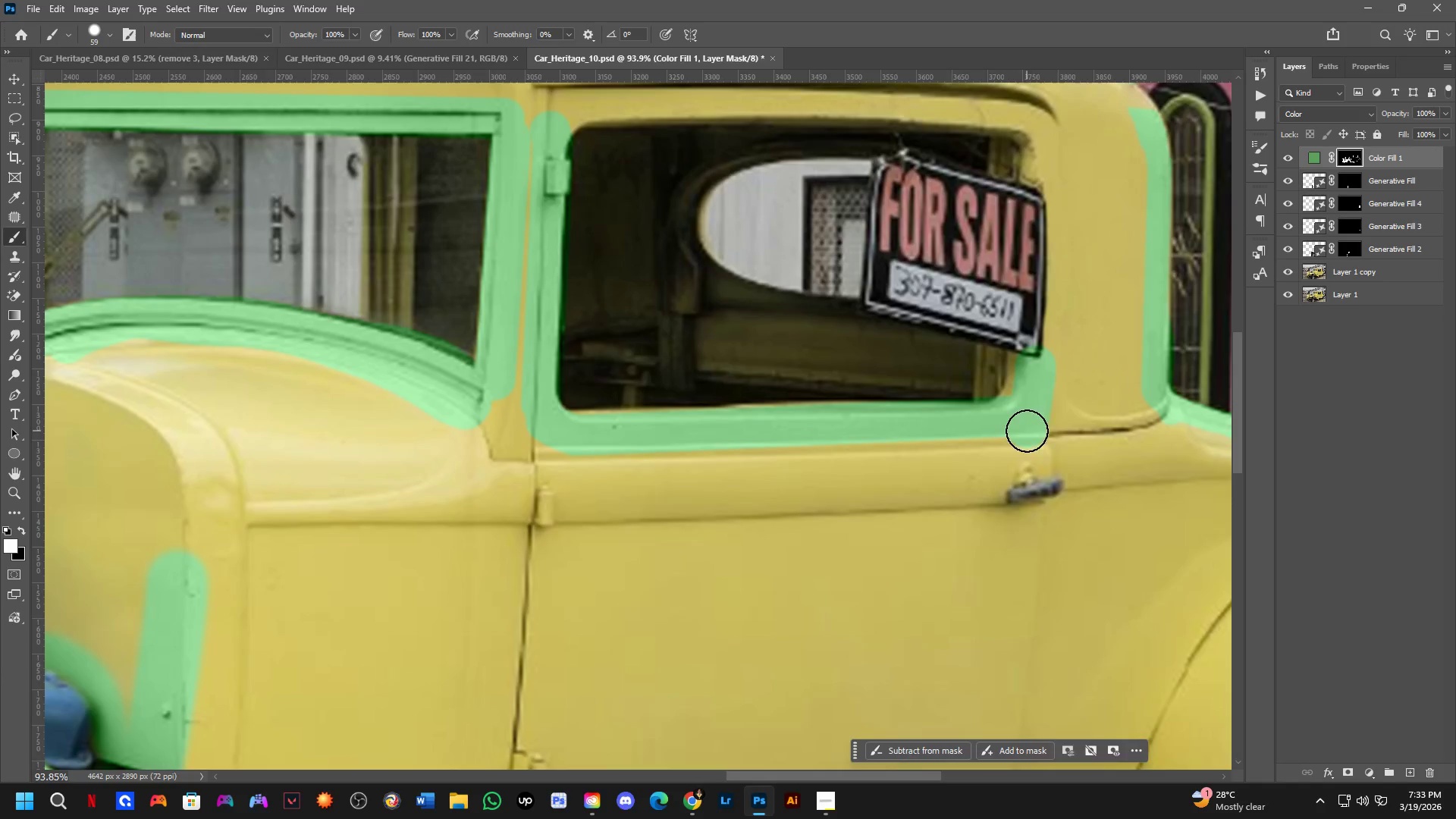 
hold_key(key=Space, duration=0.47)
 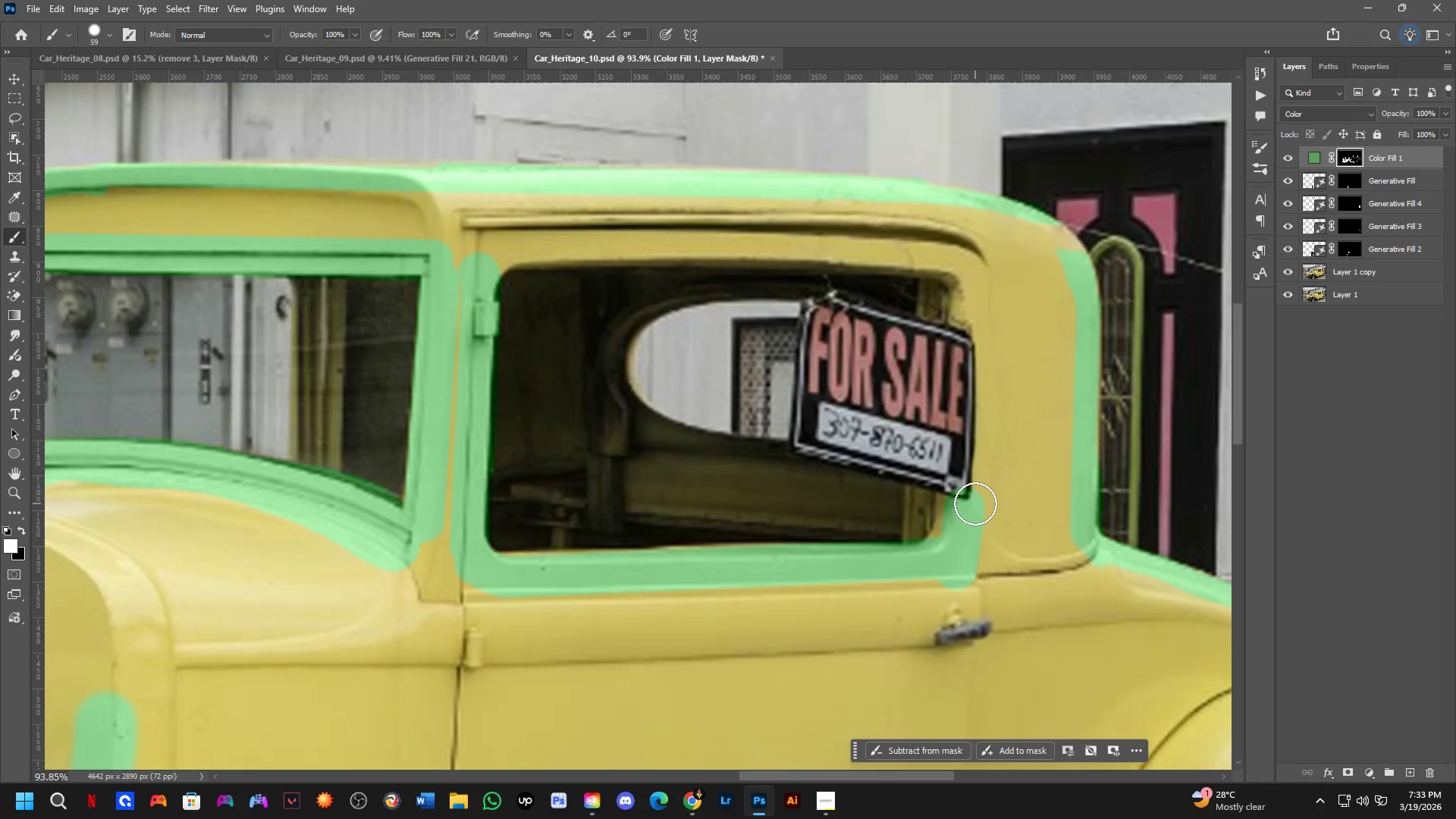 
left_click_drag(start_coordinate=[1040, 375], to_coordinate=[968, 516])
 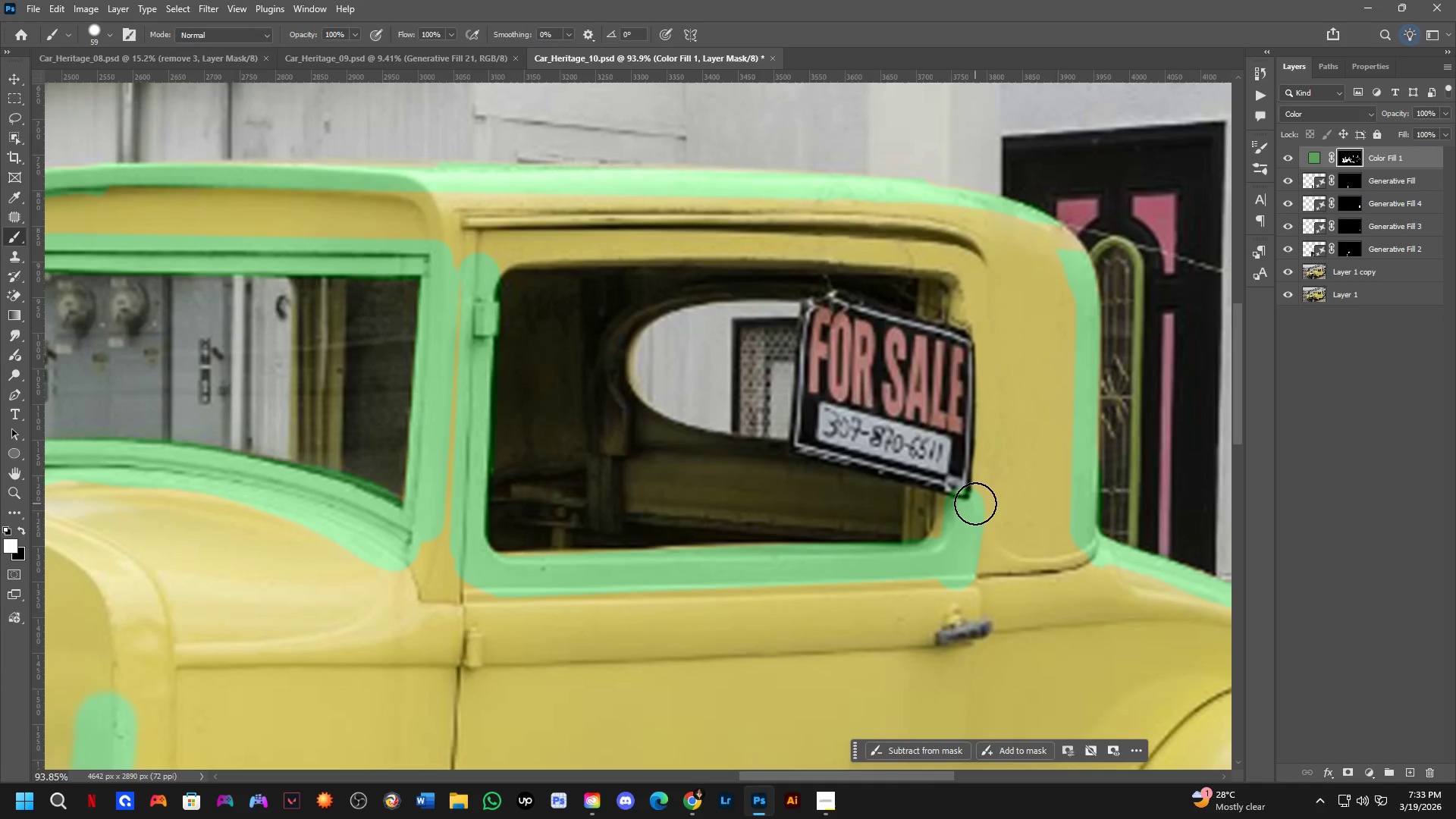 
key(X)
 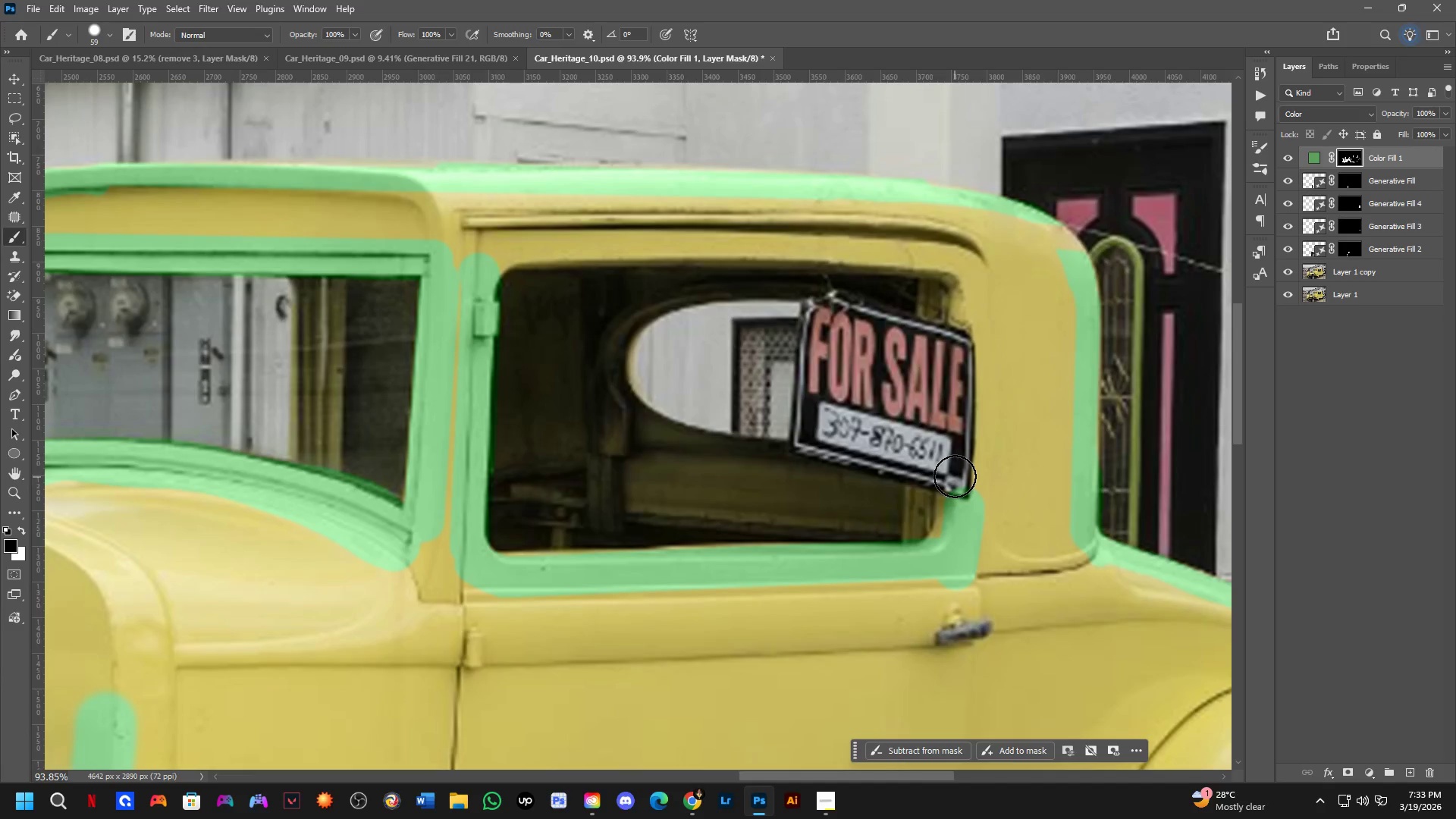 
left_click([955, 476])
 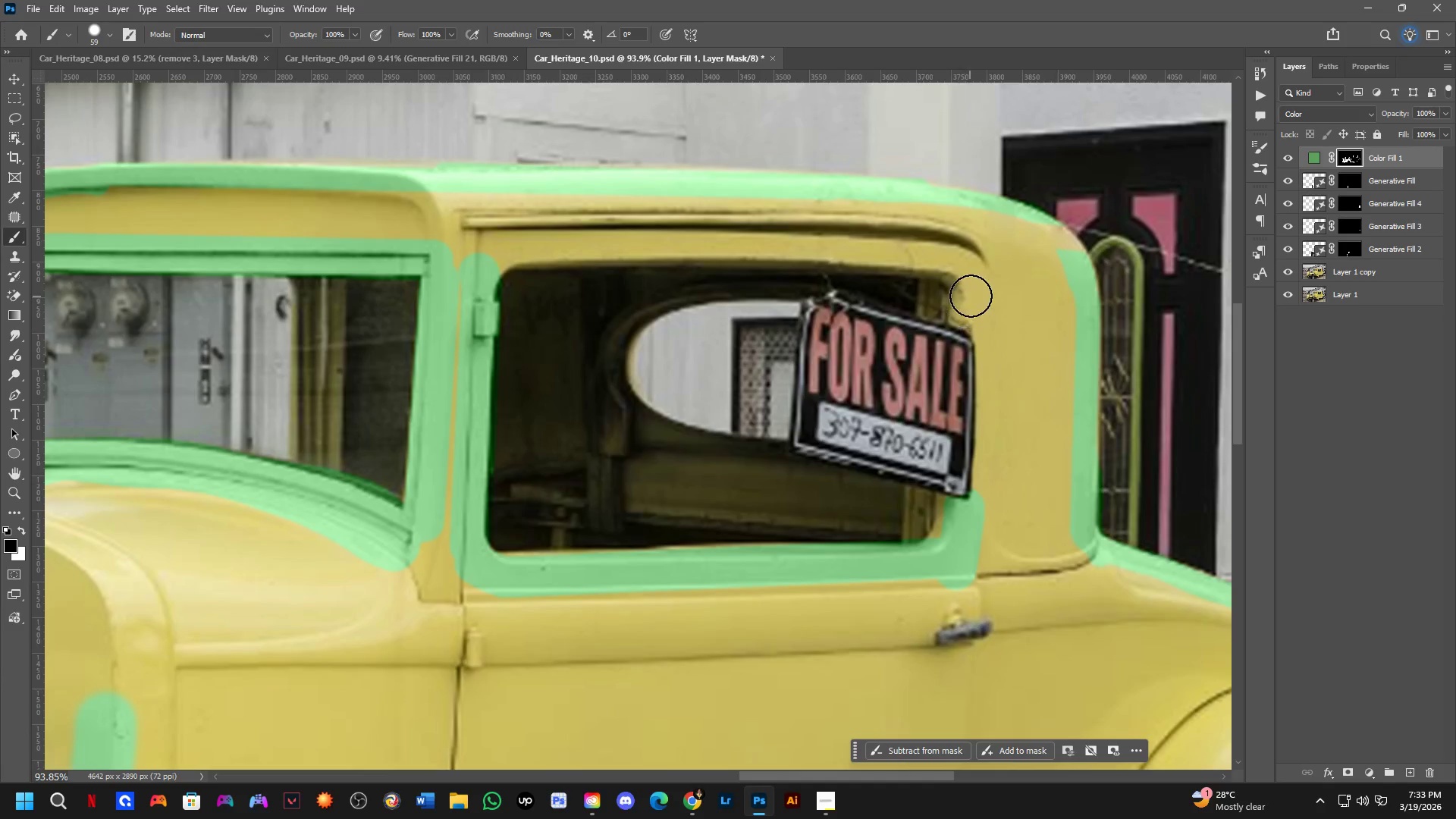 
left_click_drag(start_coordinate=[971, 293], to_coordinate=[977, 483])
 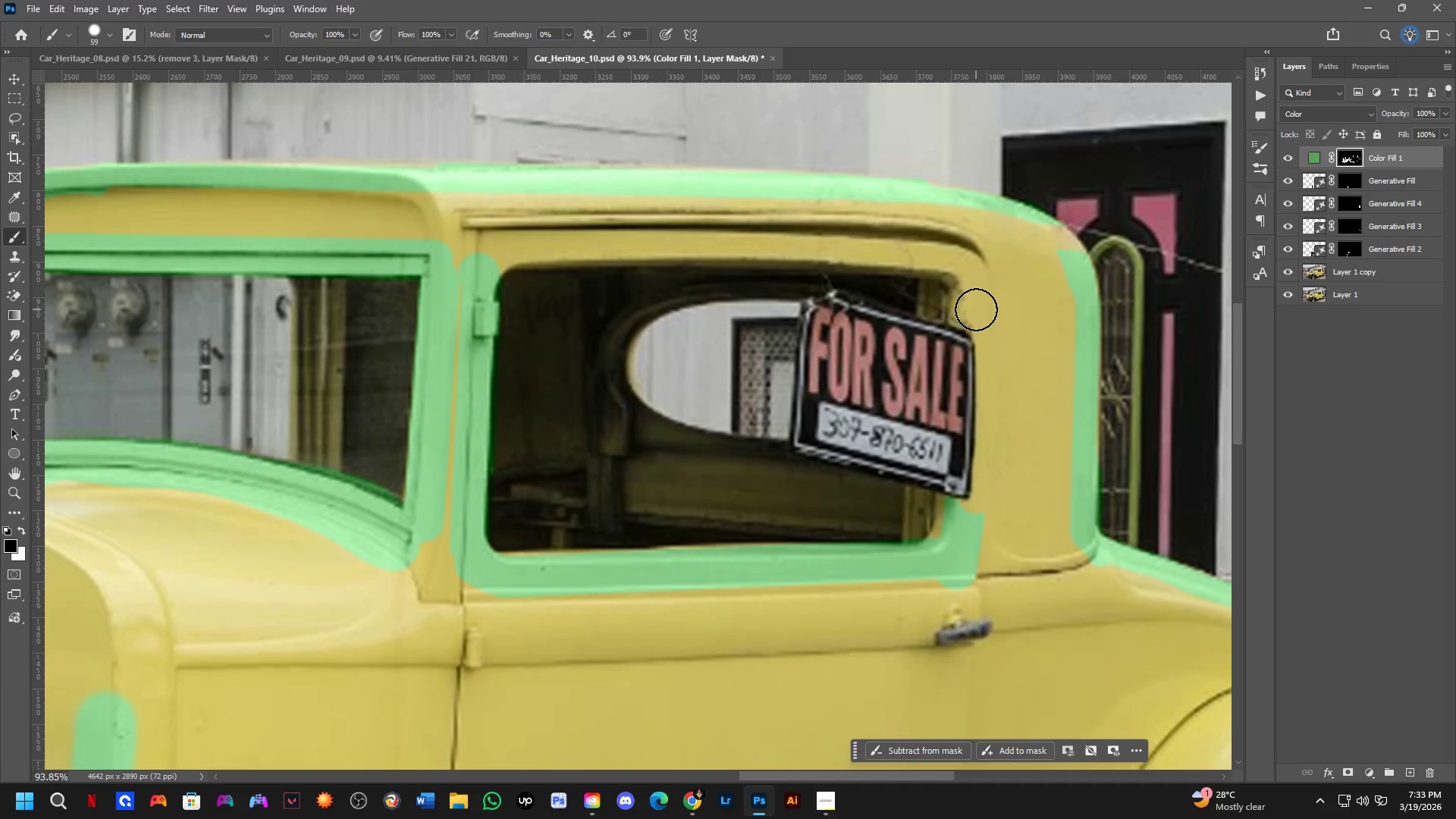 
key(X)
 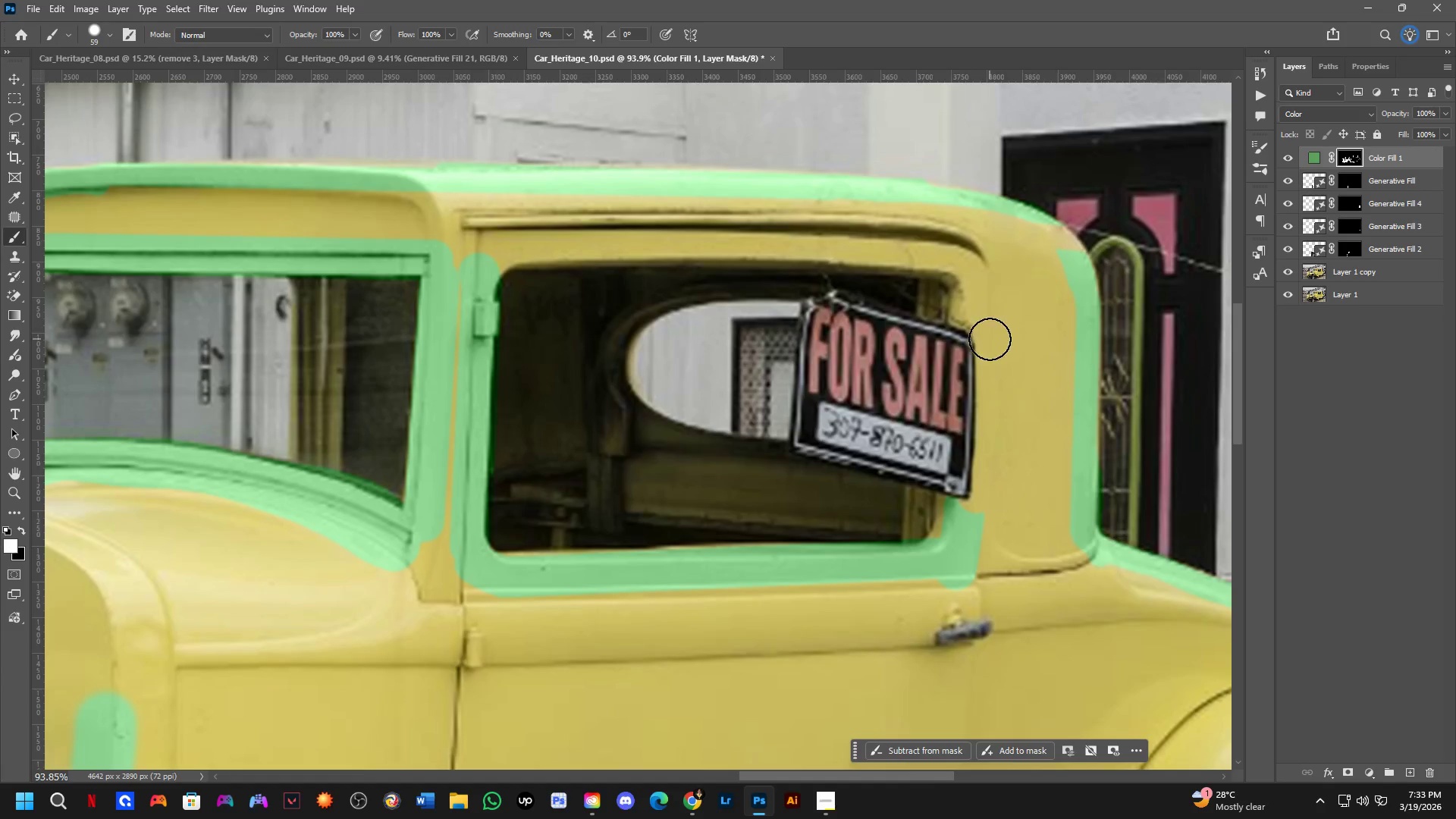 
left_click_drag(start_coordinate=[990, 342], to_coordinate=[989, 469])
 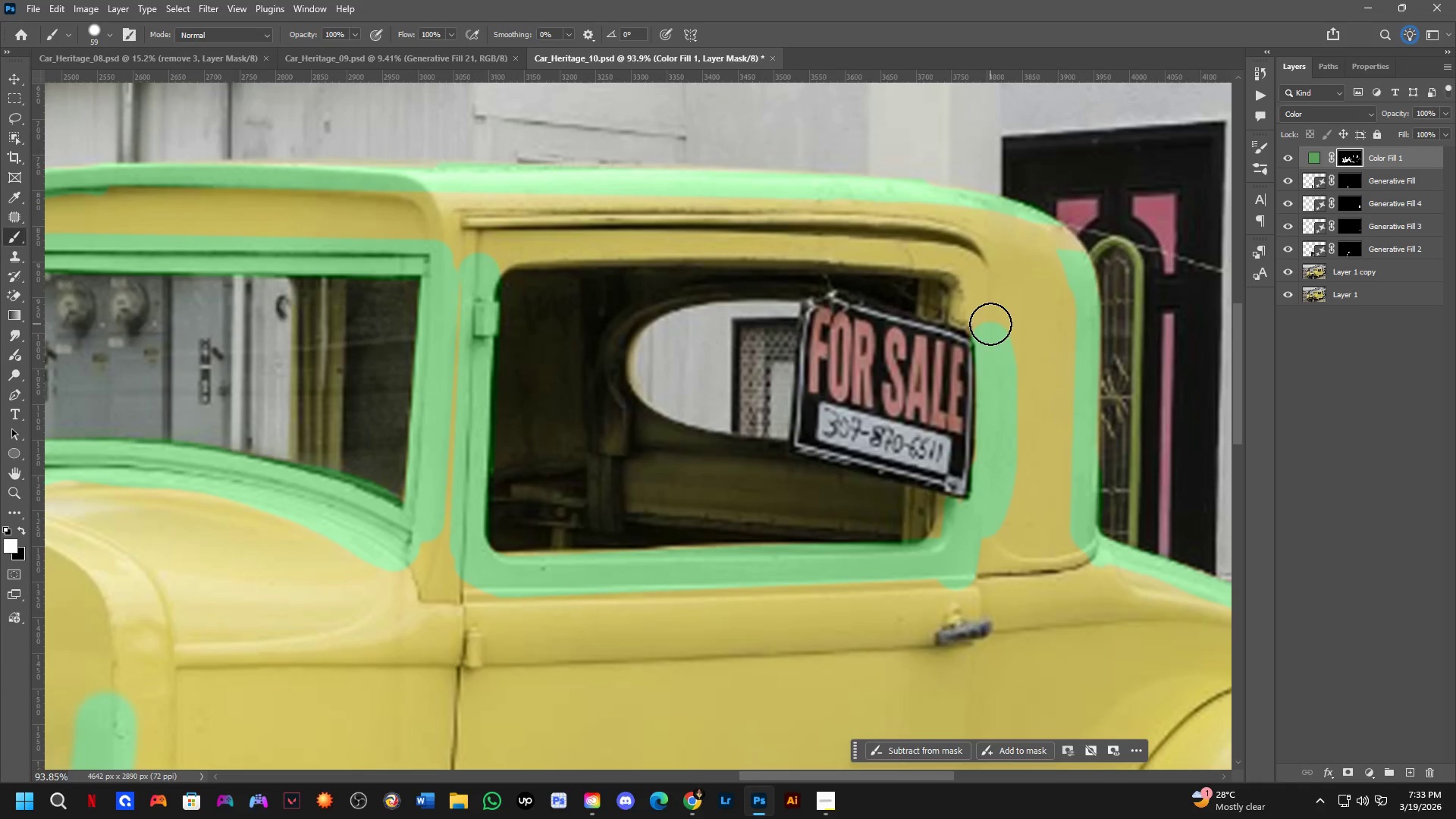 
left_click_drag(start_coordinate=[990, 322], to_coordinate=[968, 271])
 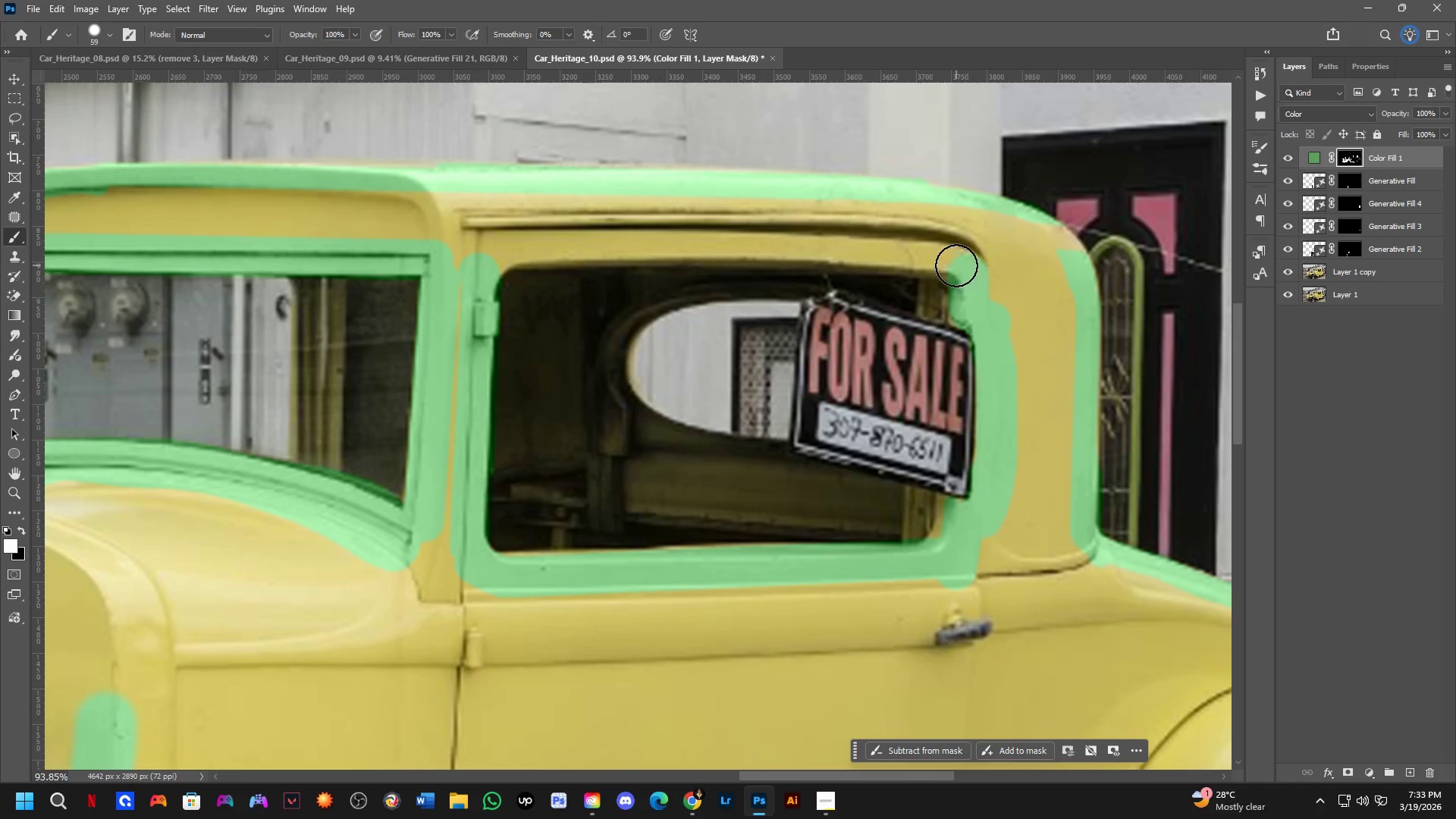 
left_click([956, 265])
 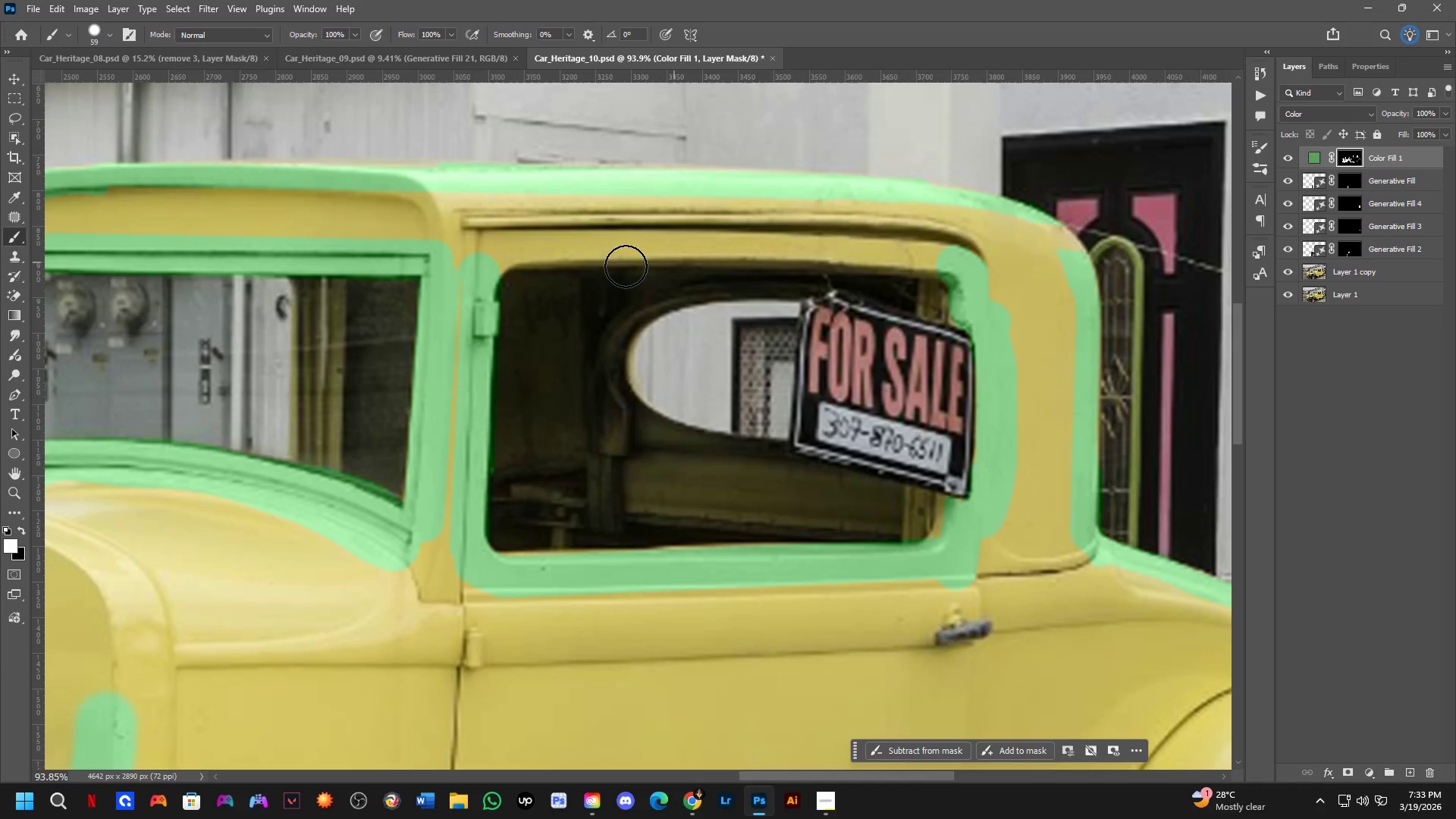 
hold_key(key=ShiftLeft, duration=0.98)
left_click([514, 252])
 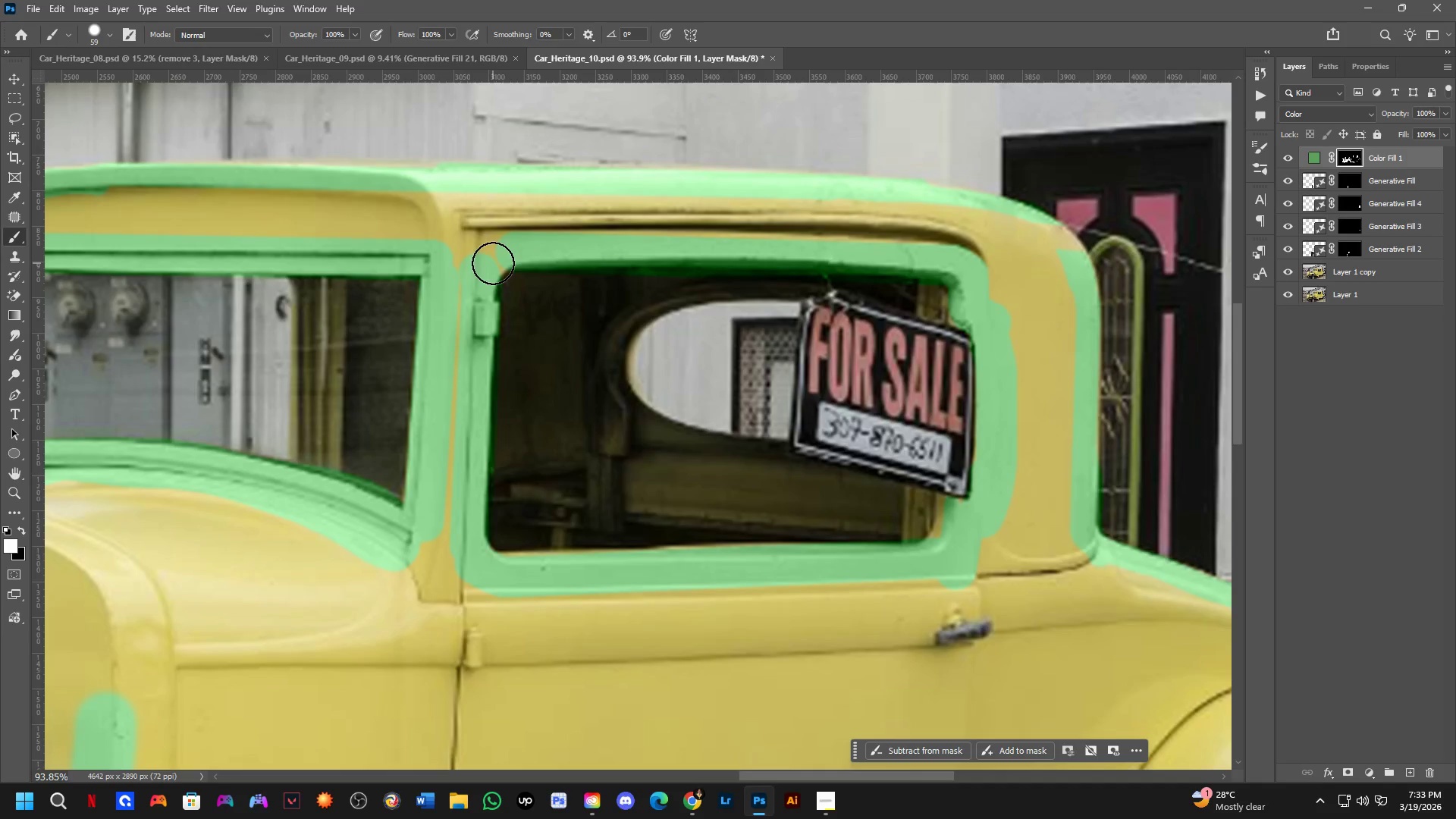 
left_click_drag(start_coordinate=[483, 254], to_coordinate=[484, 265])
 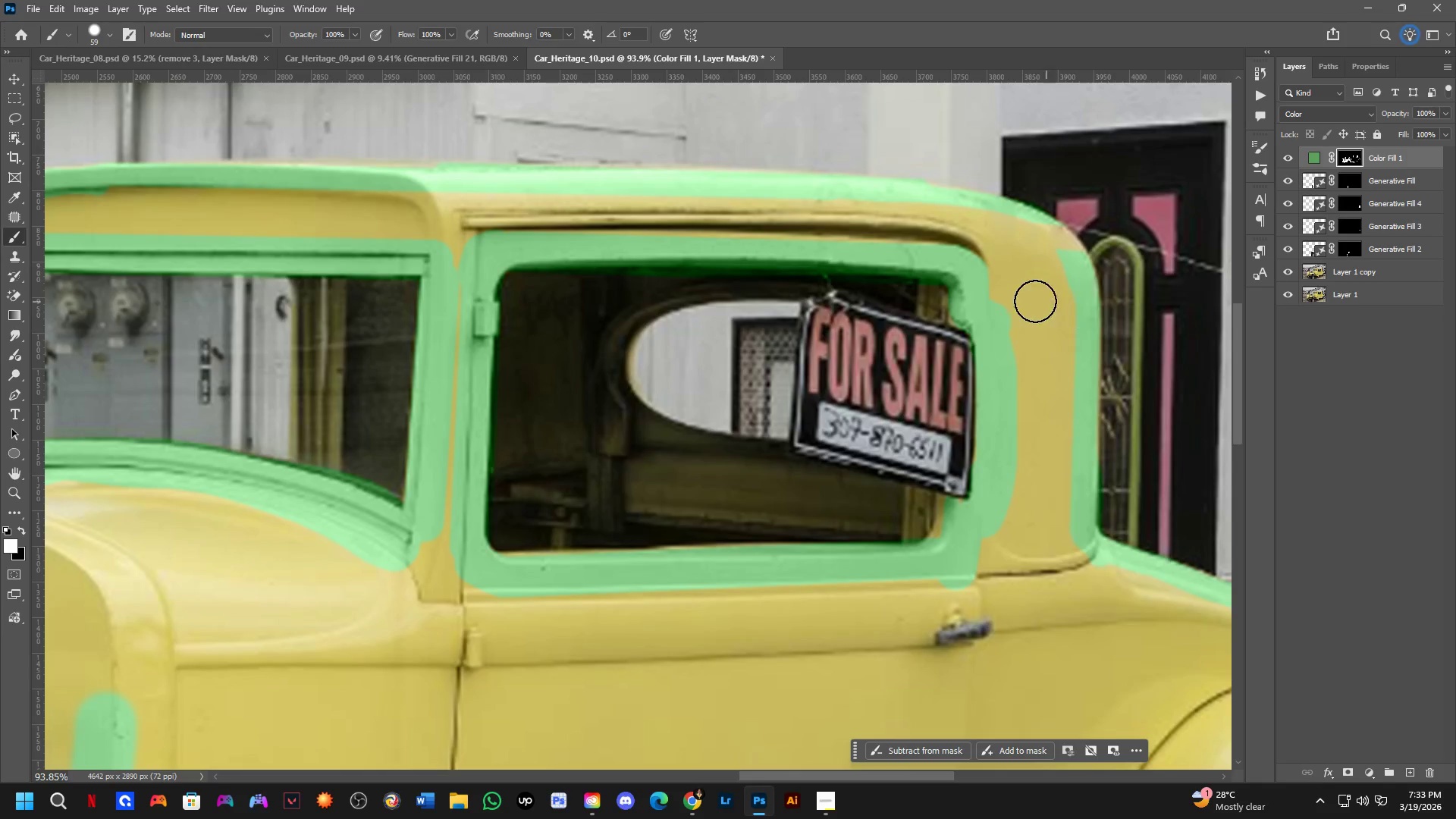 
key(Alt+AltLeft)
 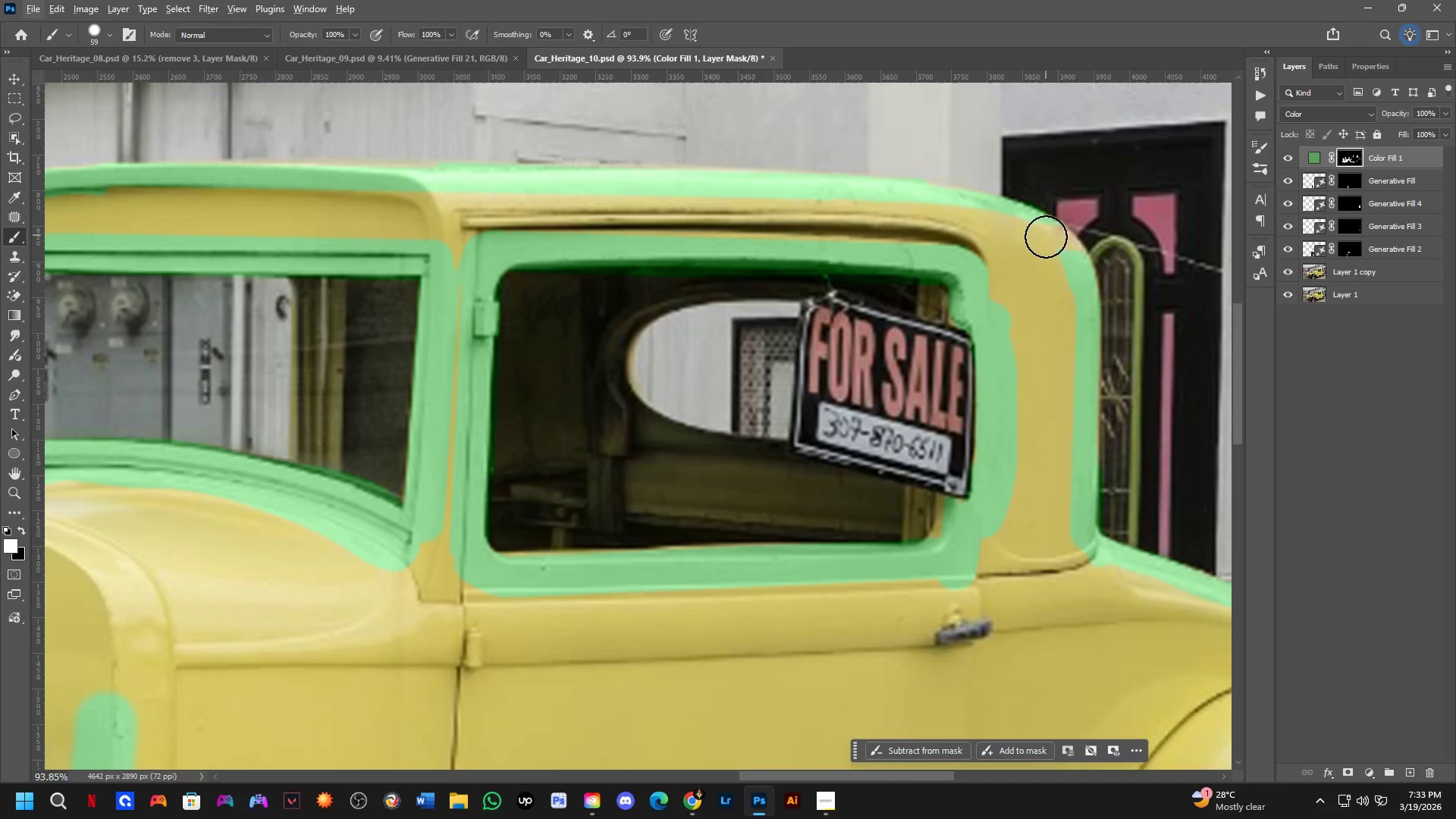 
left_click_drag(start_coordinate=[1052, 241], to_coordinate=[1069, 273])
 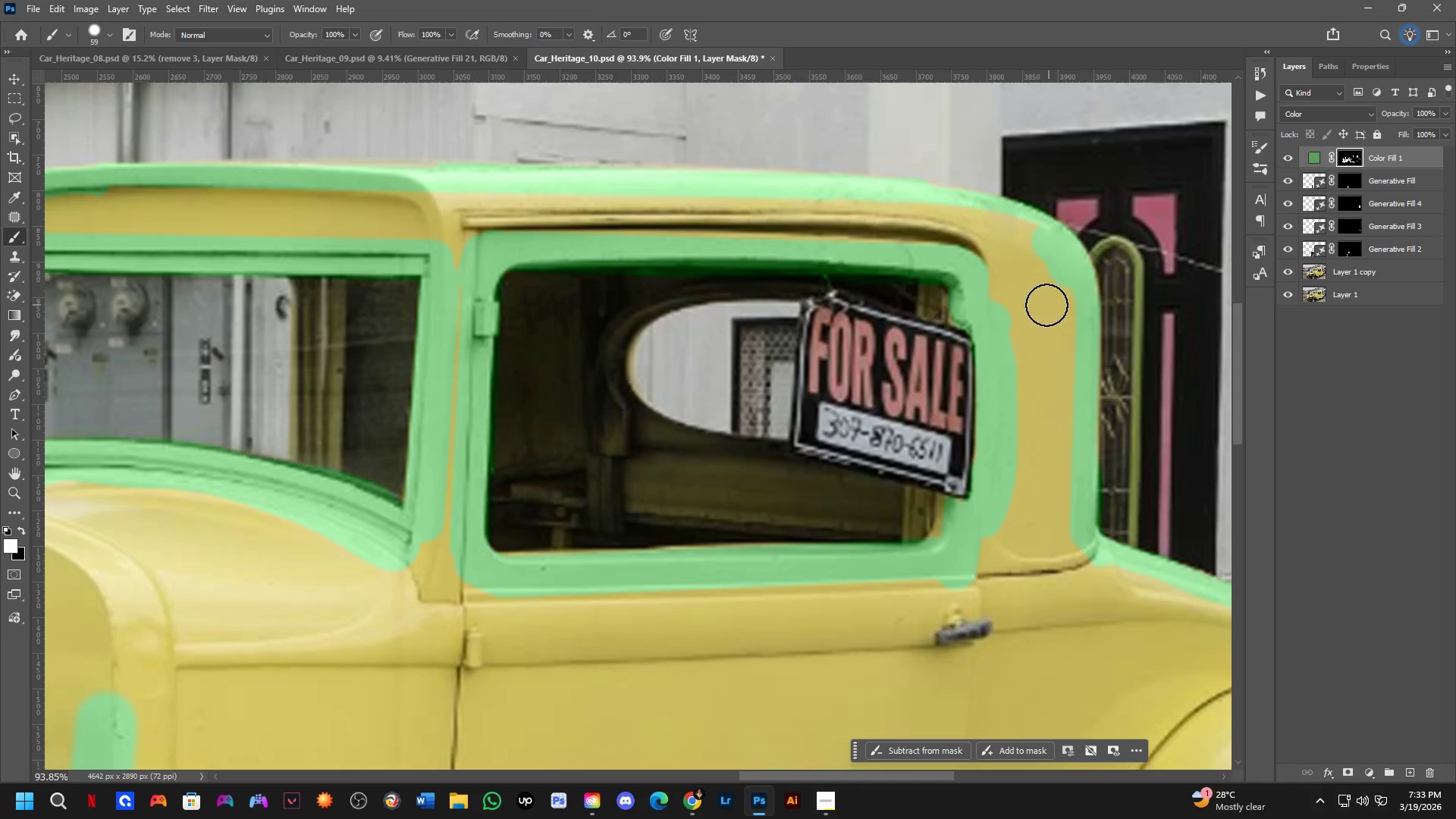 
scroll: coordinate [1044, 306], scroll_direction: down, amount: 5.0
 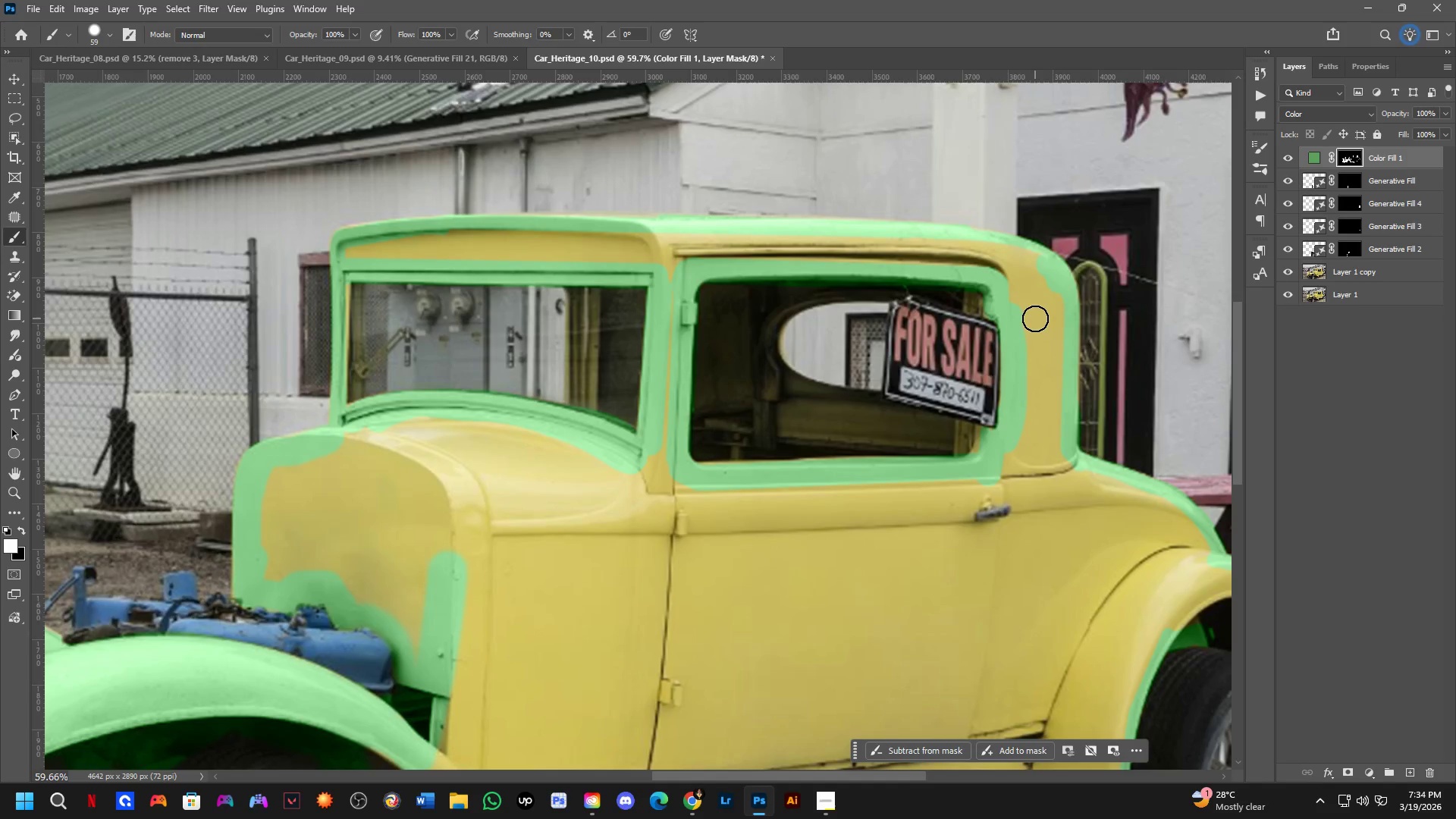 
wait(50.92)
 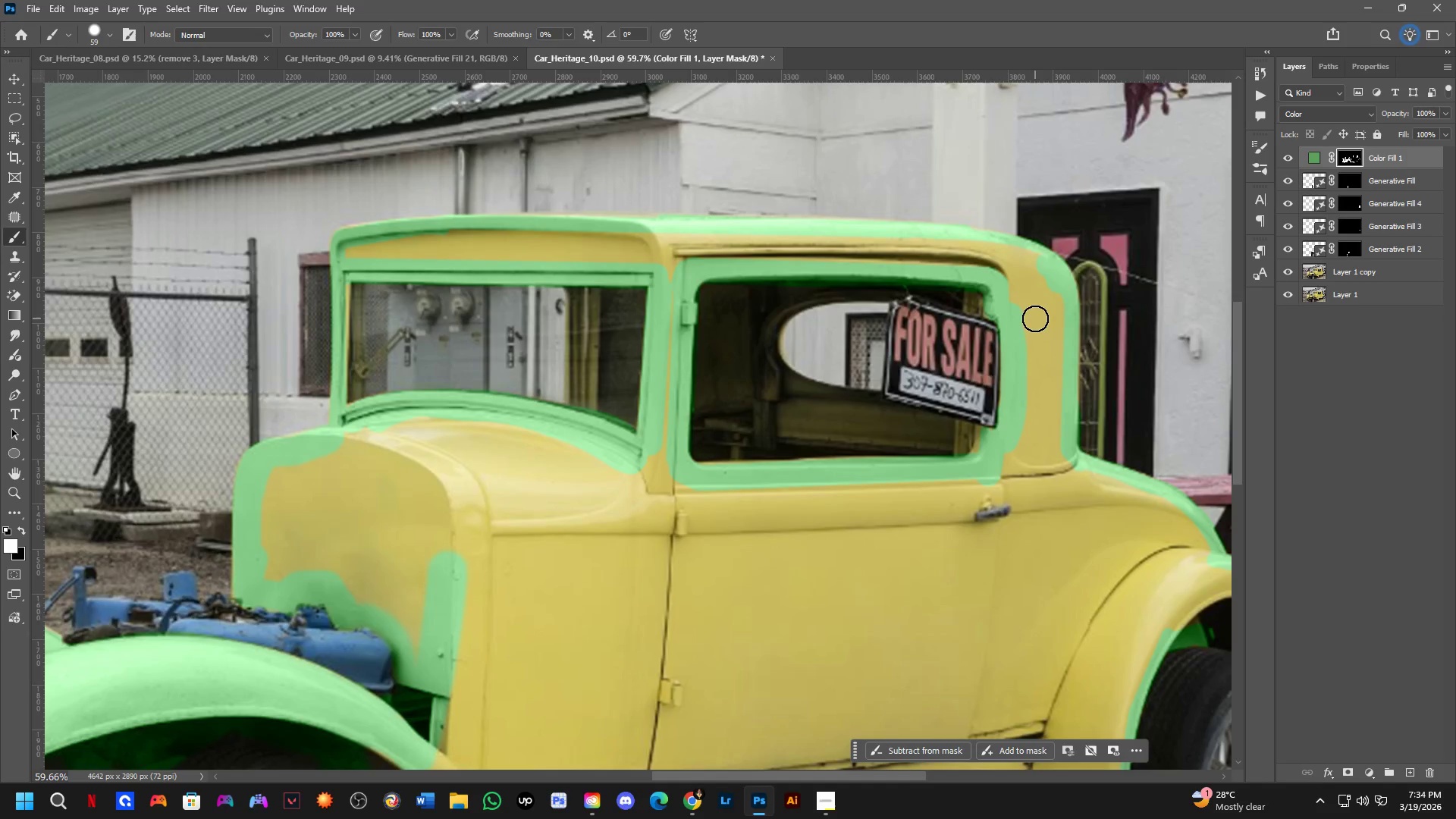 
hold_key(key=Space, duration=0.5)
 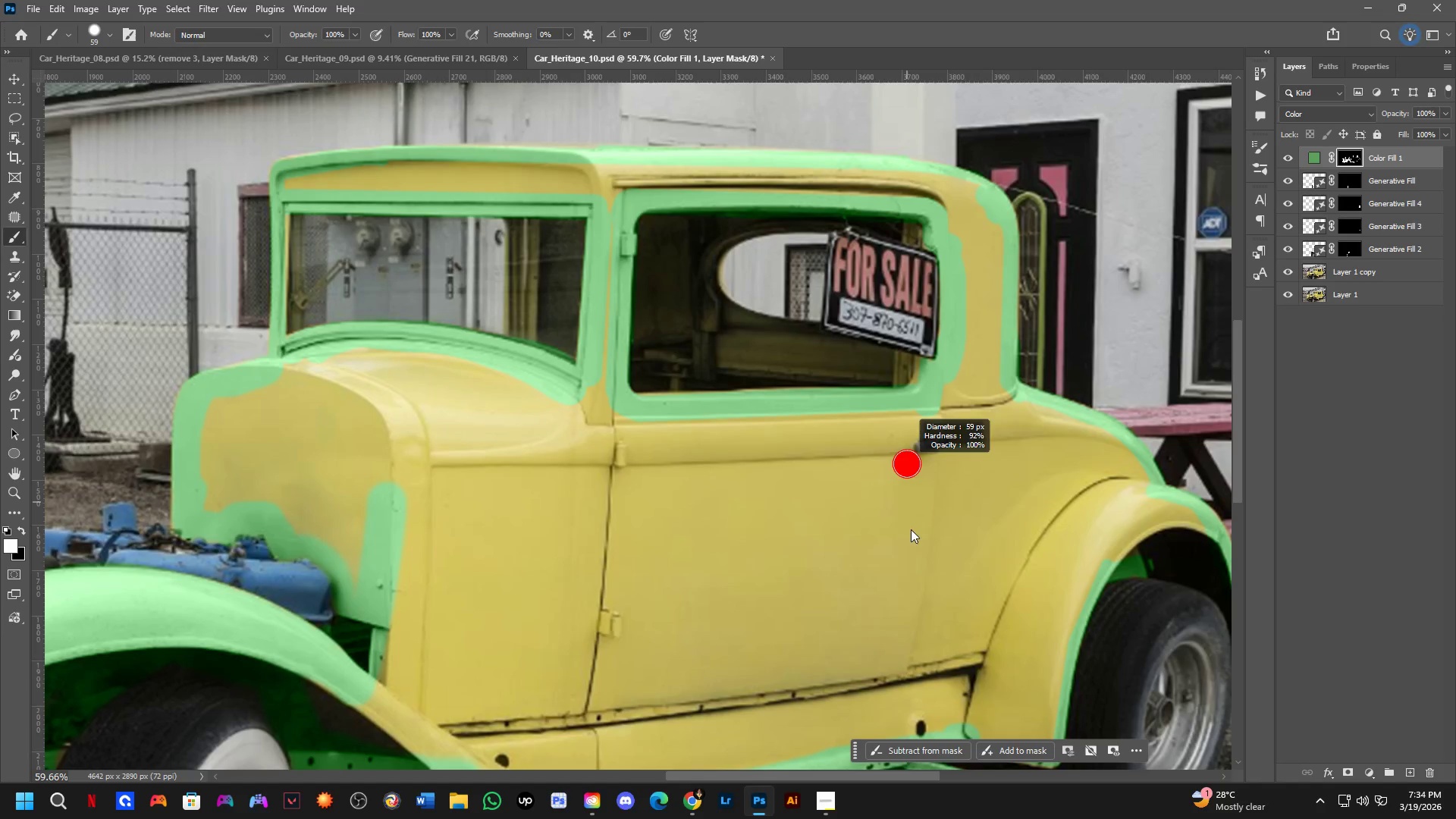 
left_click_drag(start_coordinate=[690, 465], to_coordinate=[629, 396])
 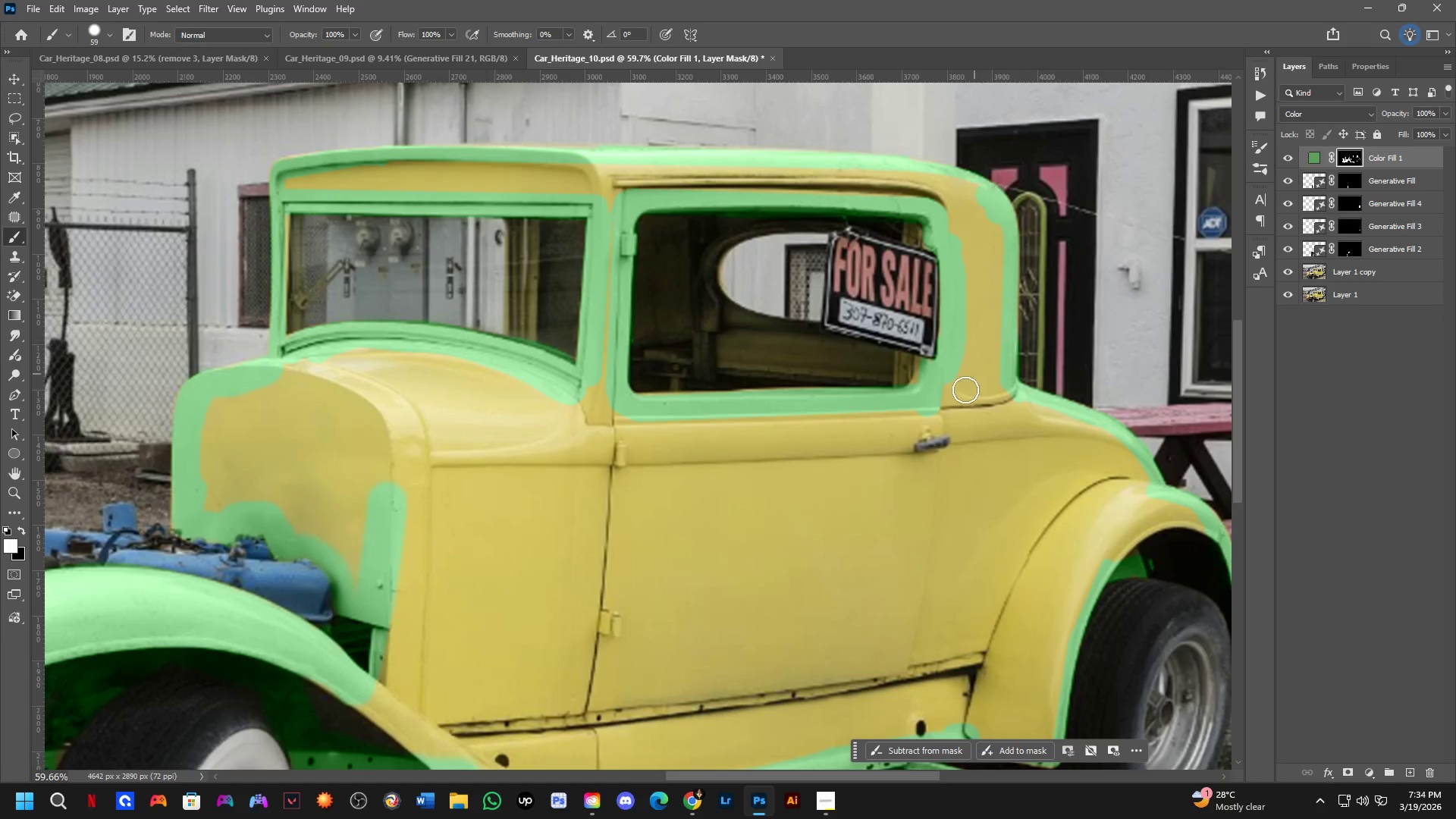 
key(Alt+AltLeft)
 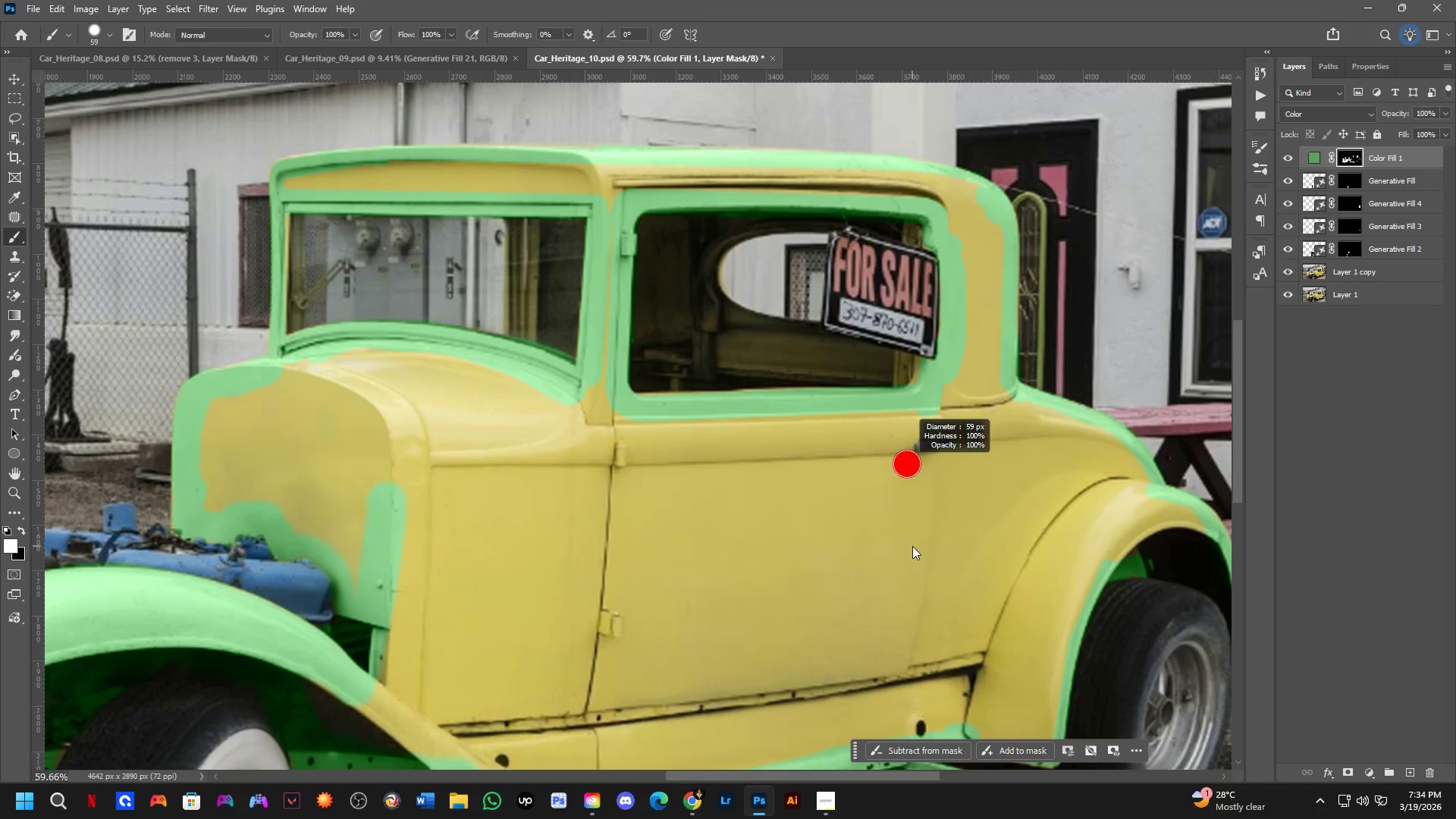 
key(Alt+AltLeft)
 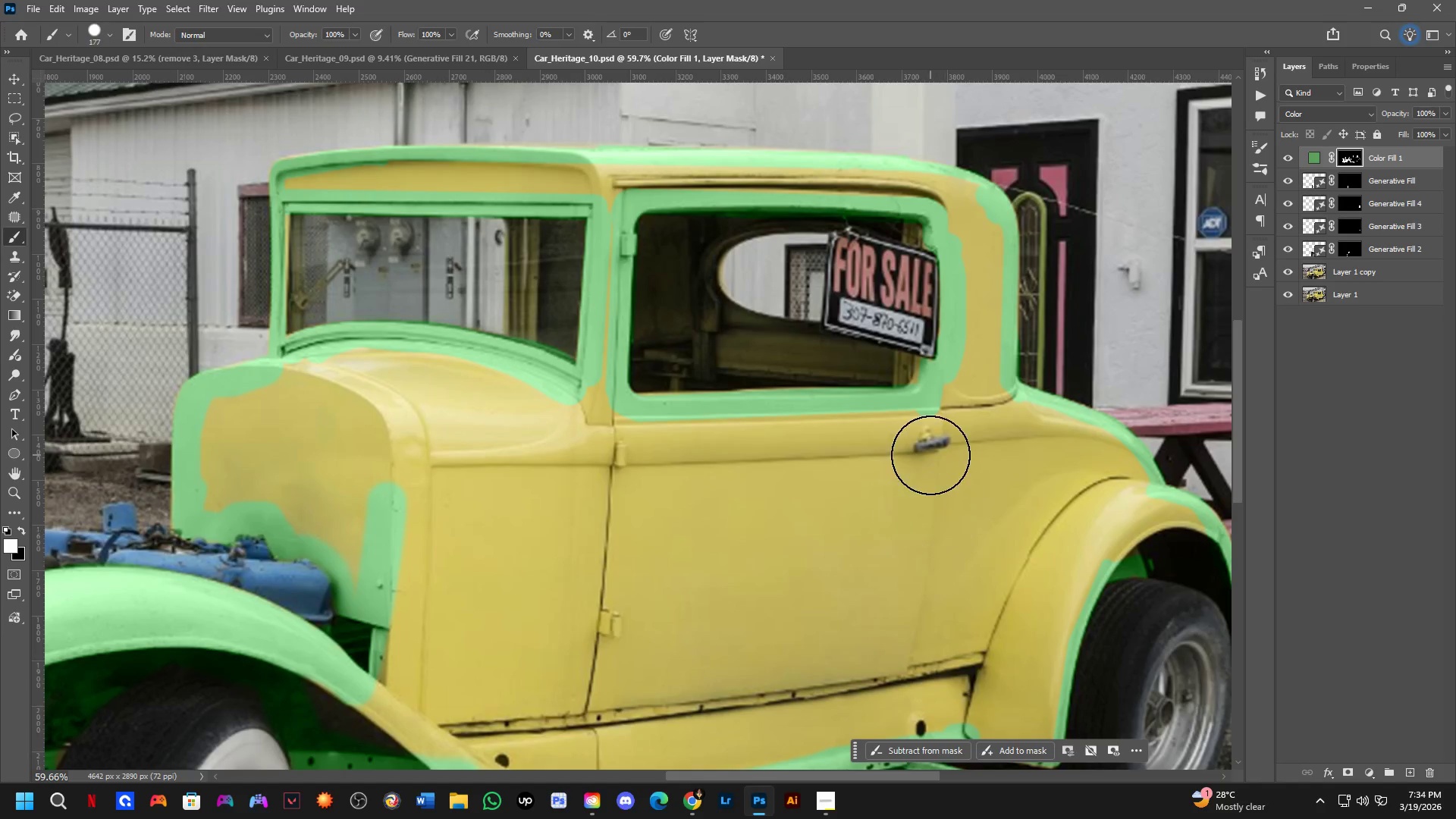 
key(Alt+AltLeft)
 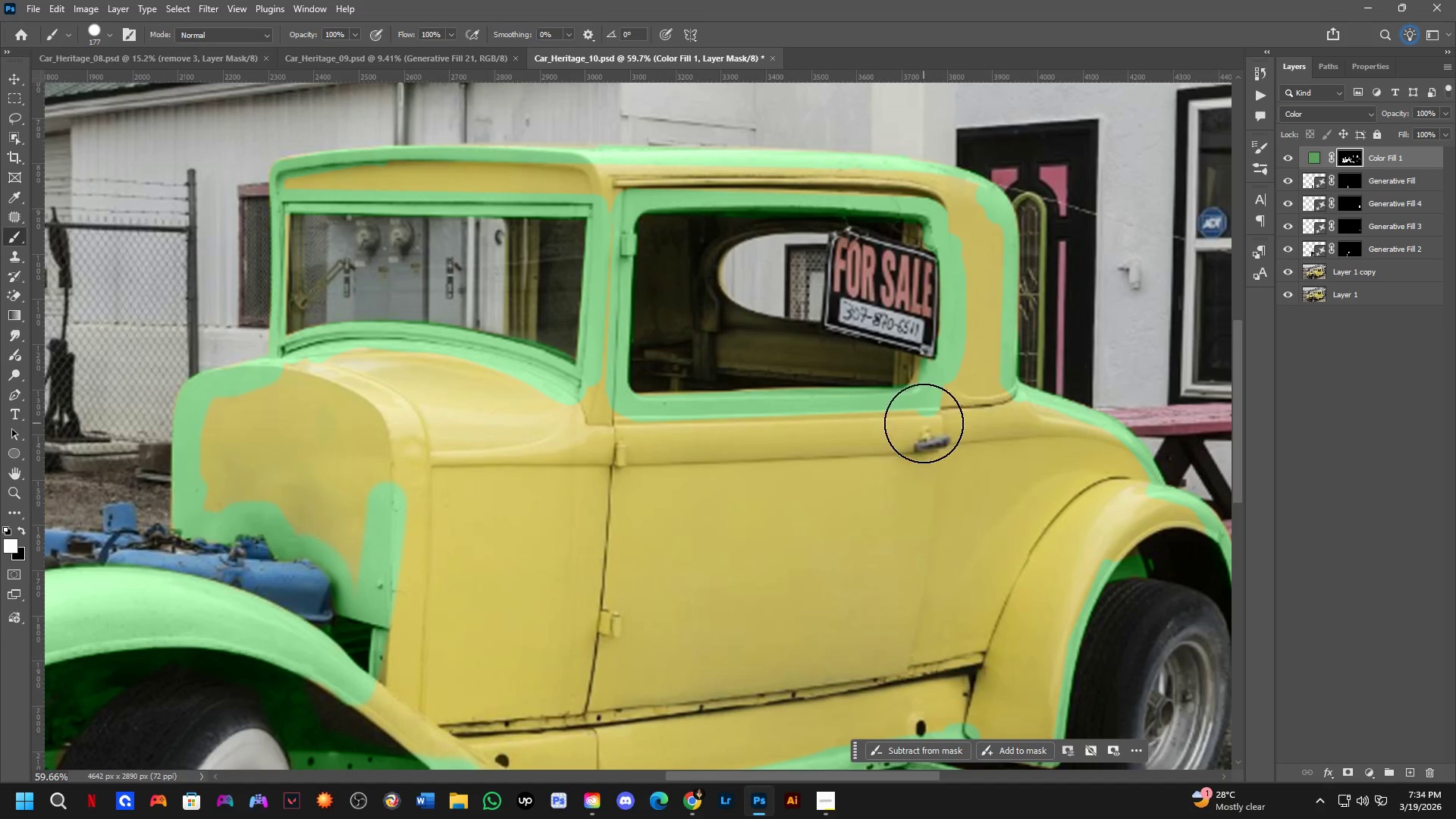 
left_click([924, 423])
 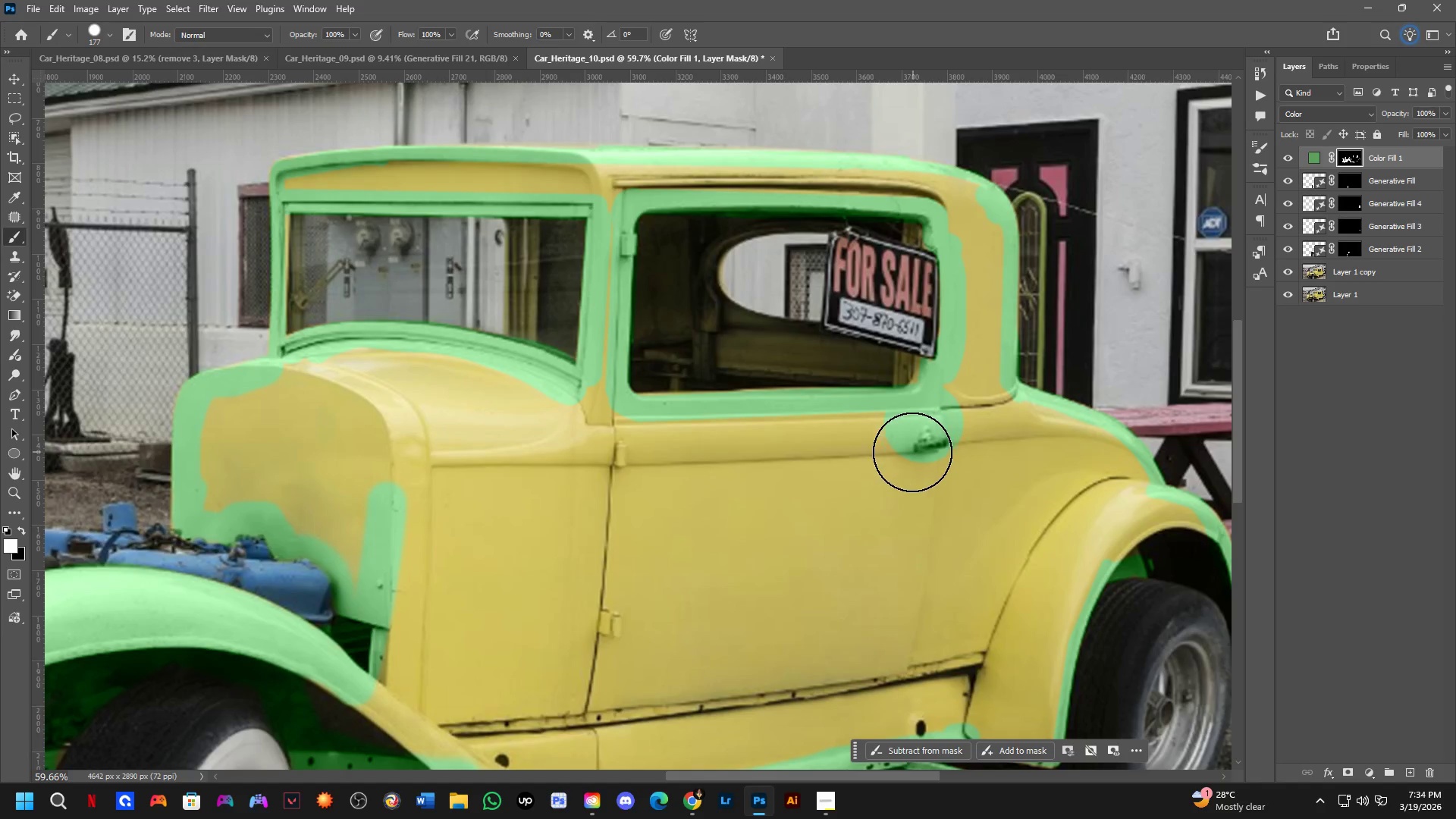 
key(Control+ControlLeft)
 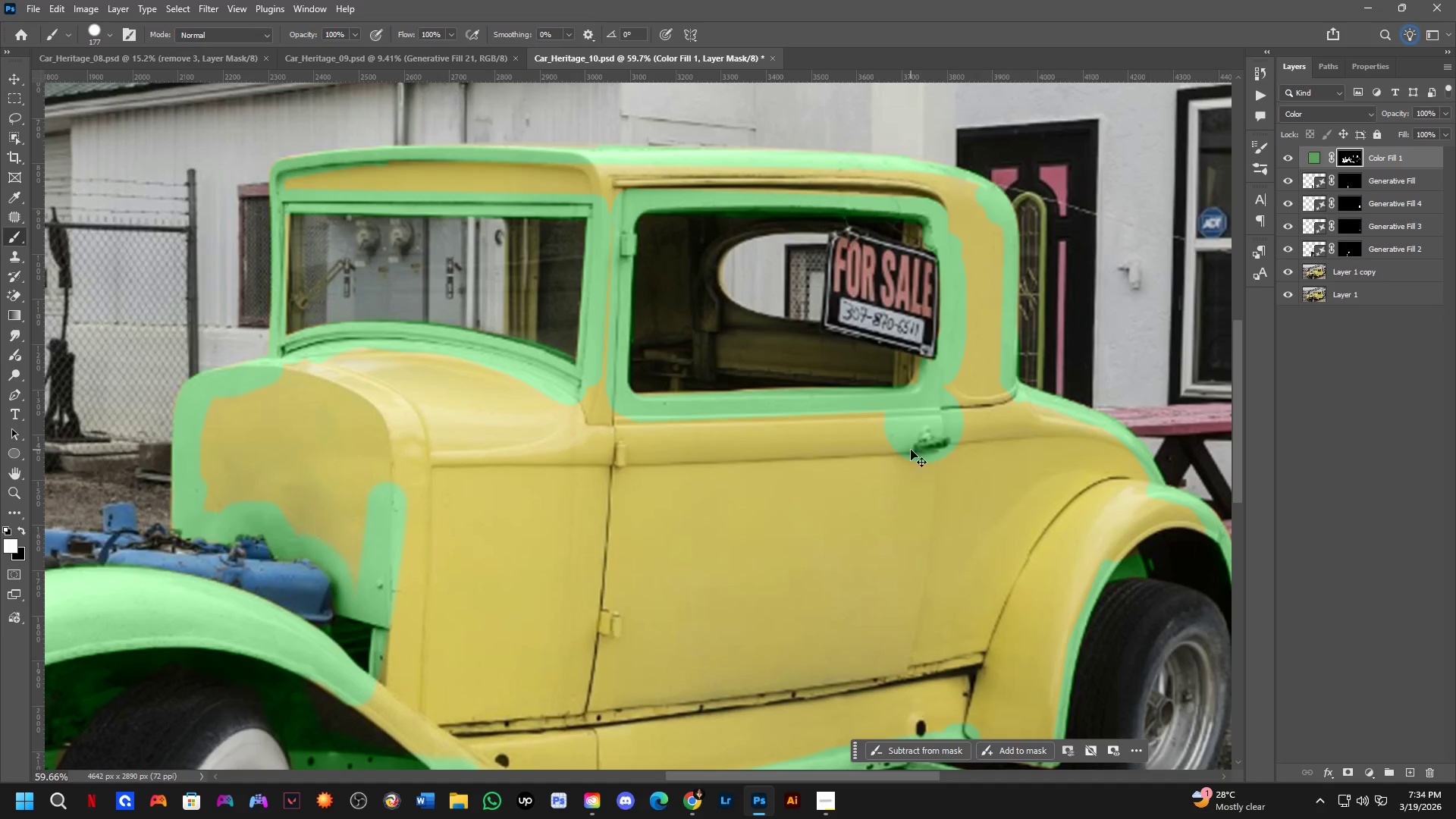 
key(Control+Z)
 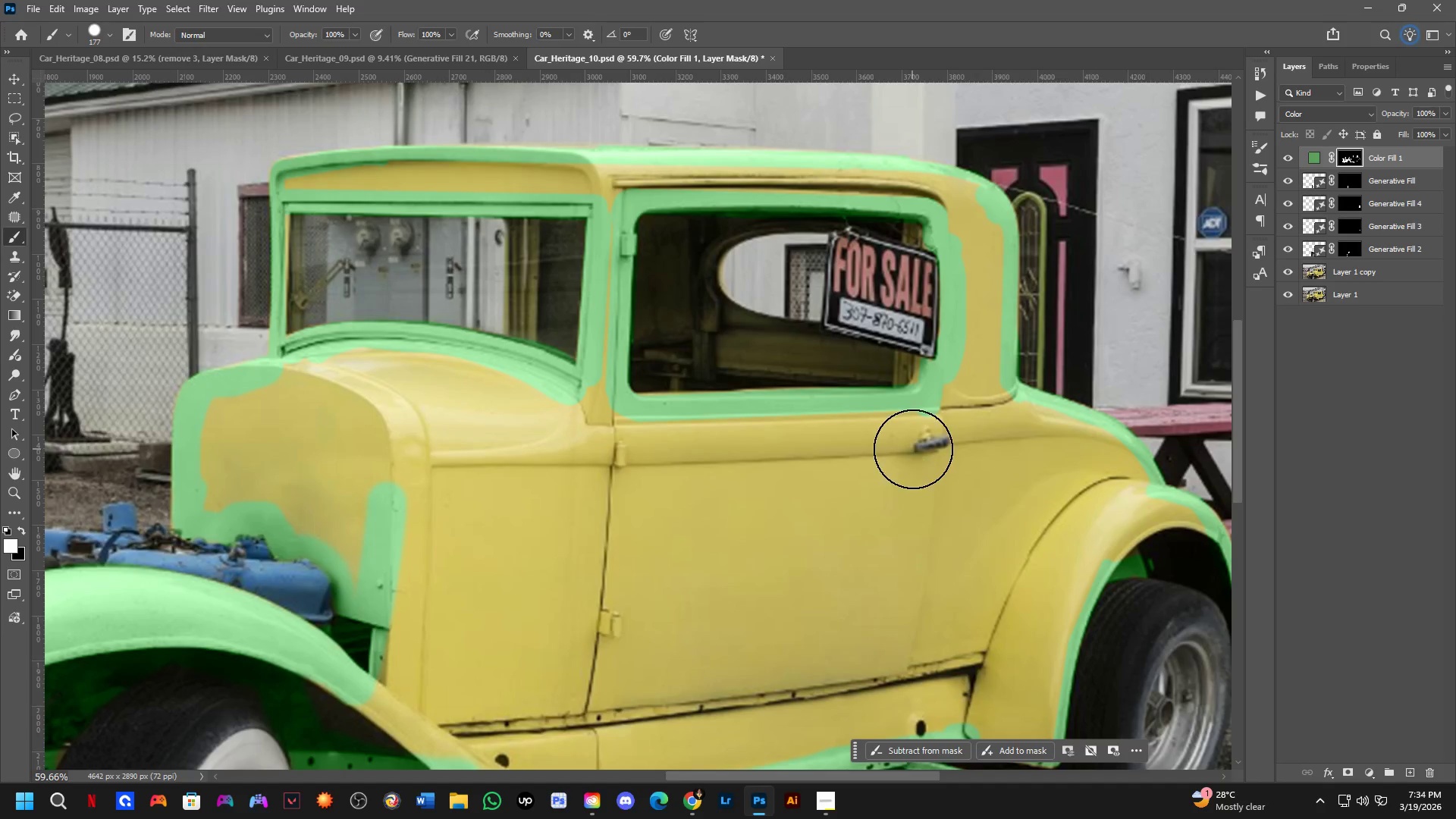 
left_click([913, 449])
 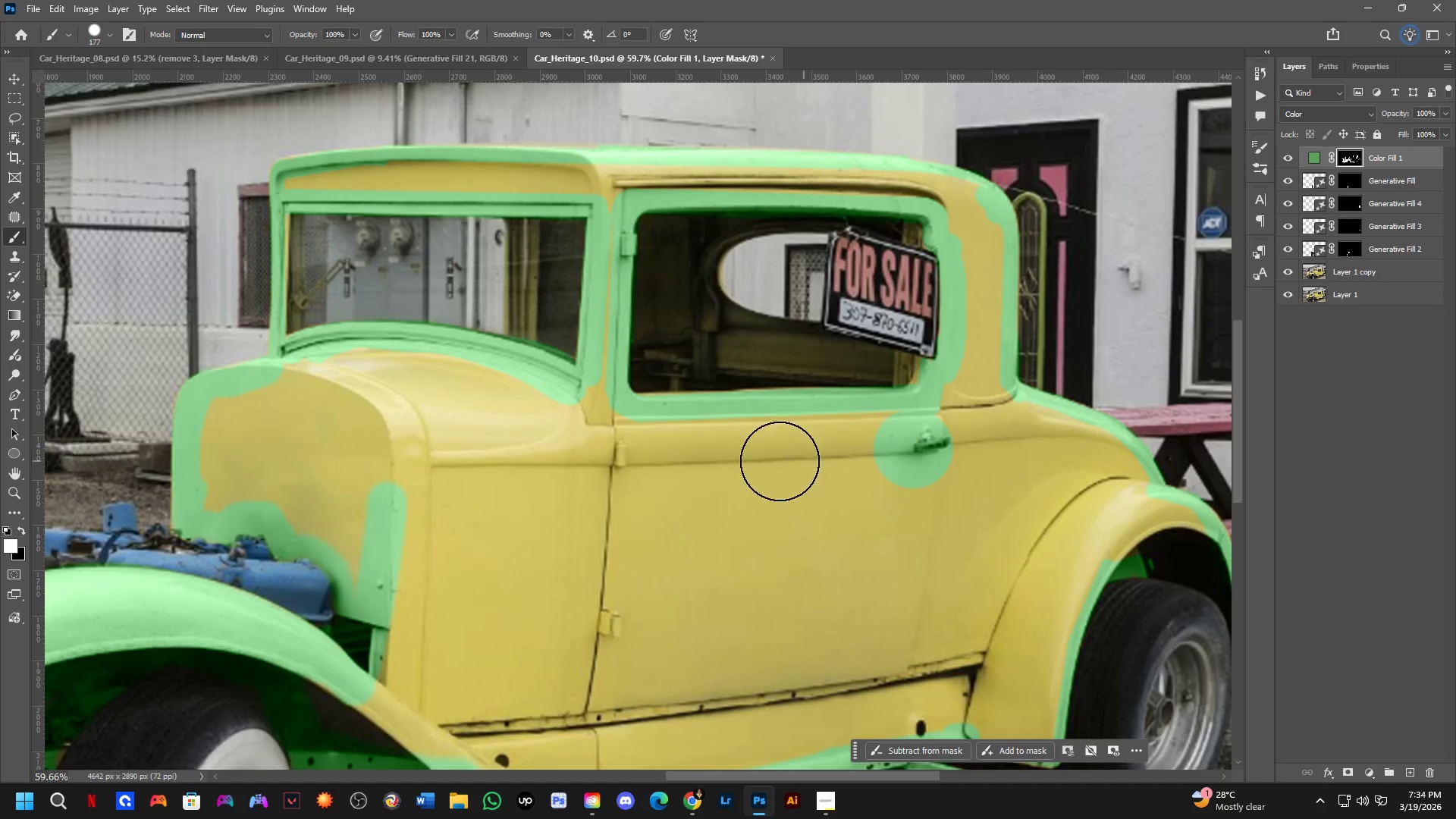 
hold_key(key=ShiftLeft, duration=0.34)
left_click([610, 452])
 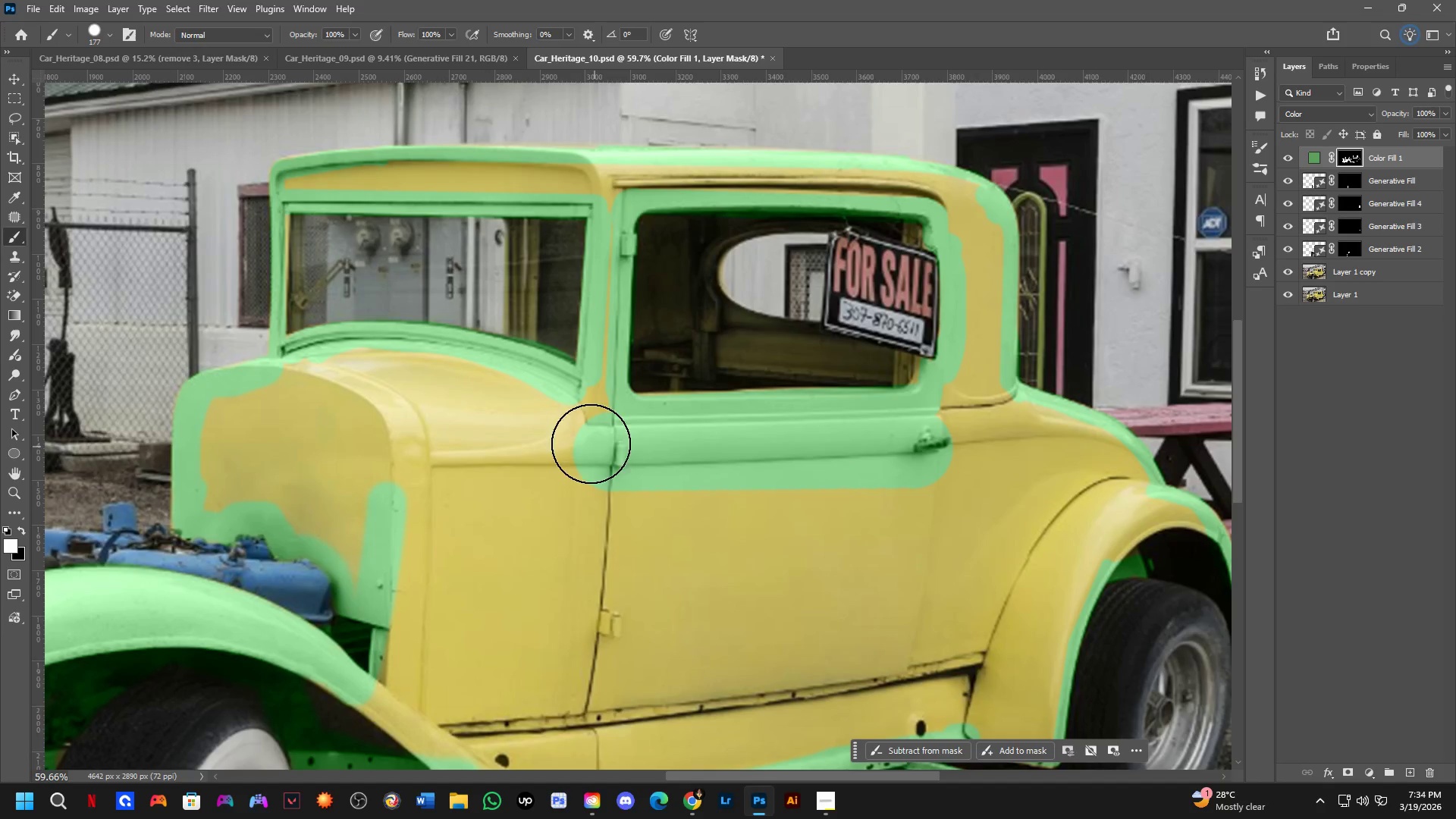 
left_click_drag(start_coordinate=[584, 433], to_coordinate=[224, 446])
 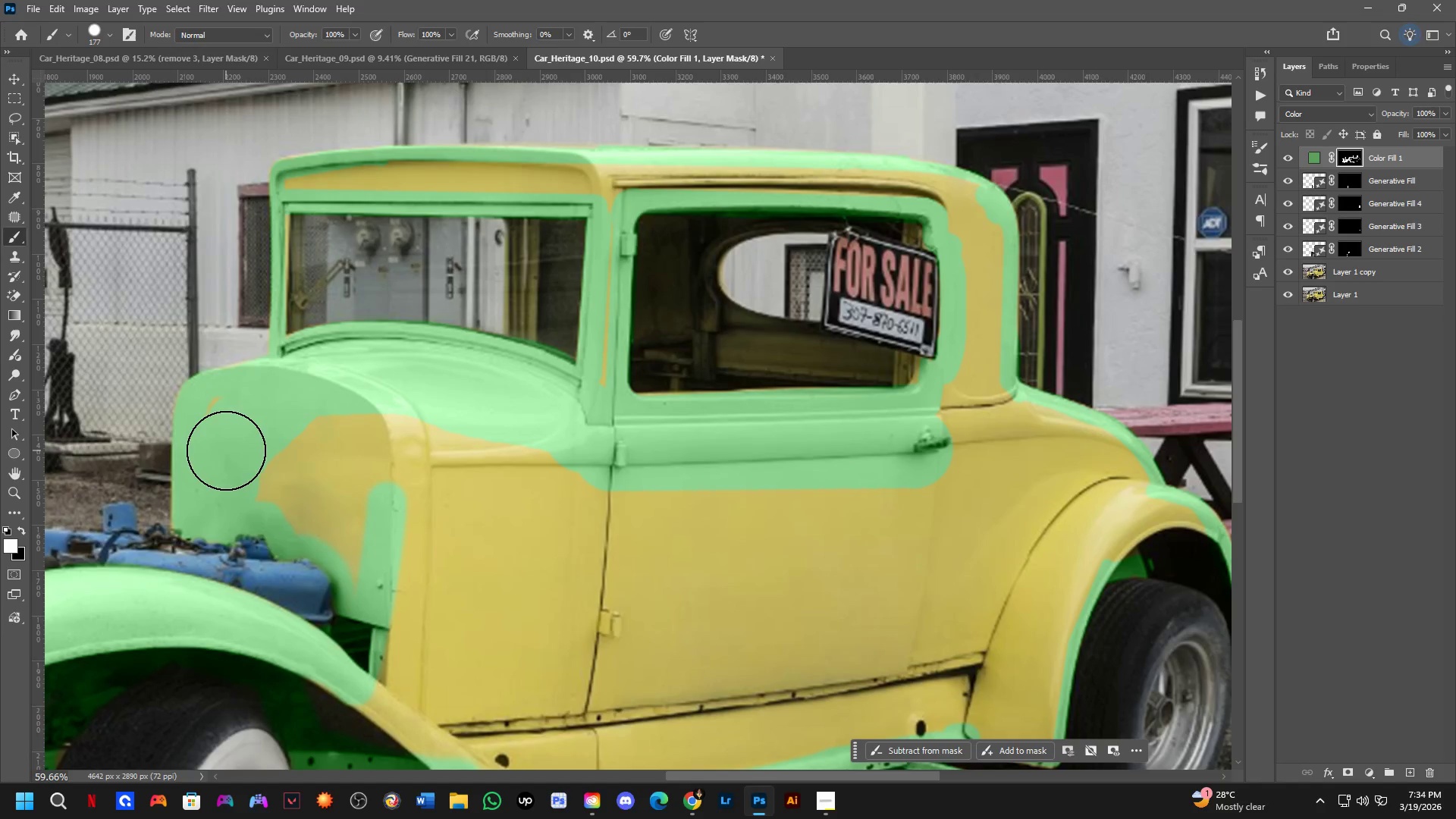 
left_click_drag(start_coordinate=[237, 449], to_coordinate=[262, 474])
 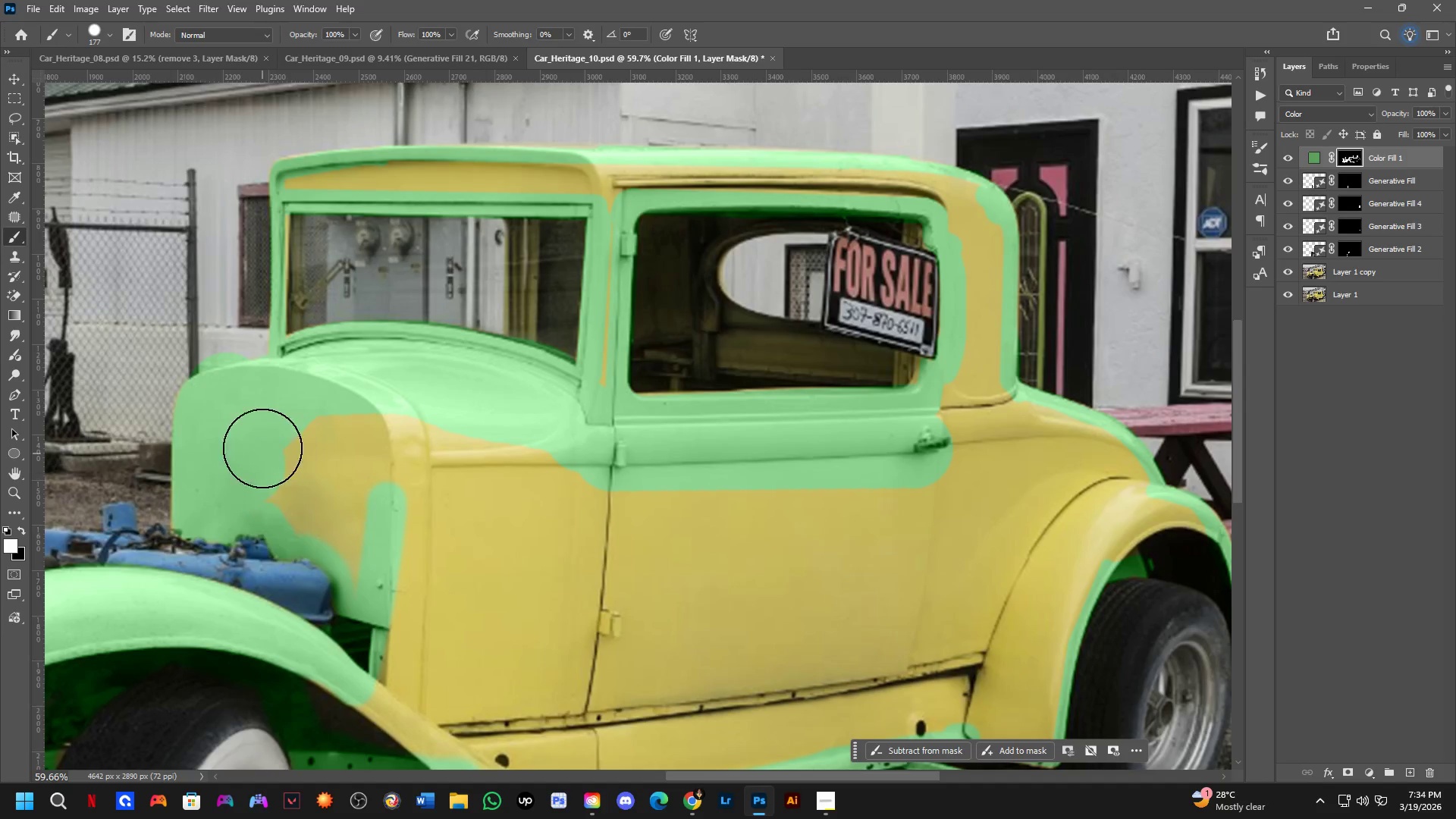 
key(Control+ControlLeft)
 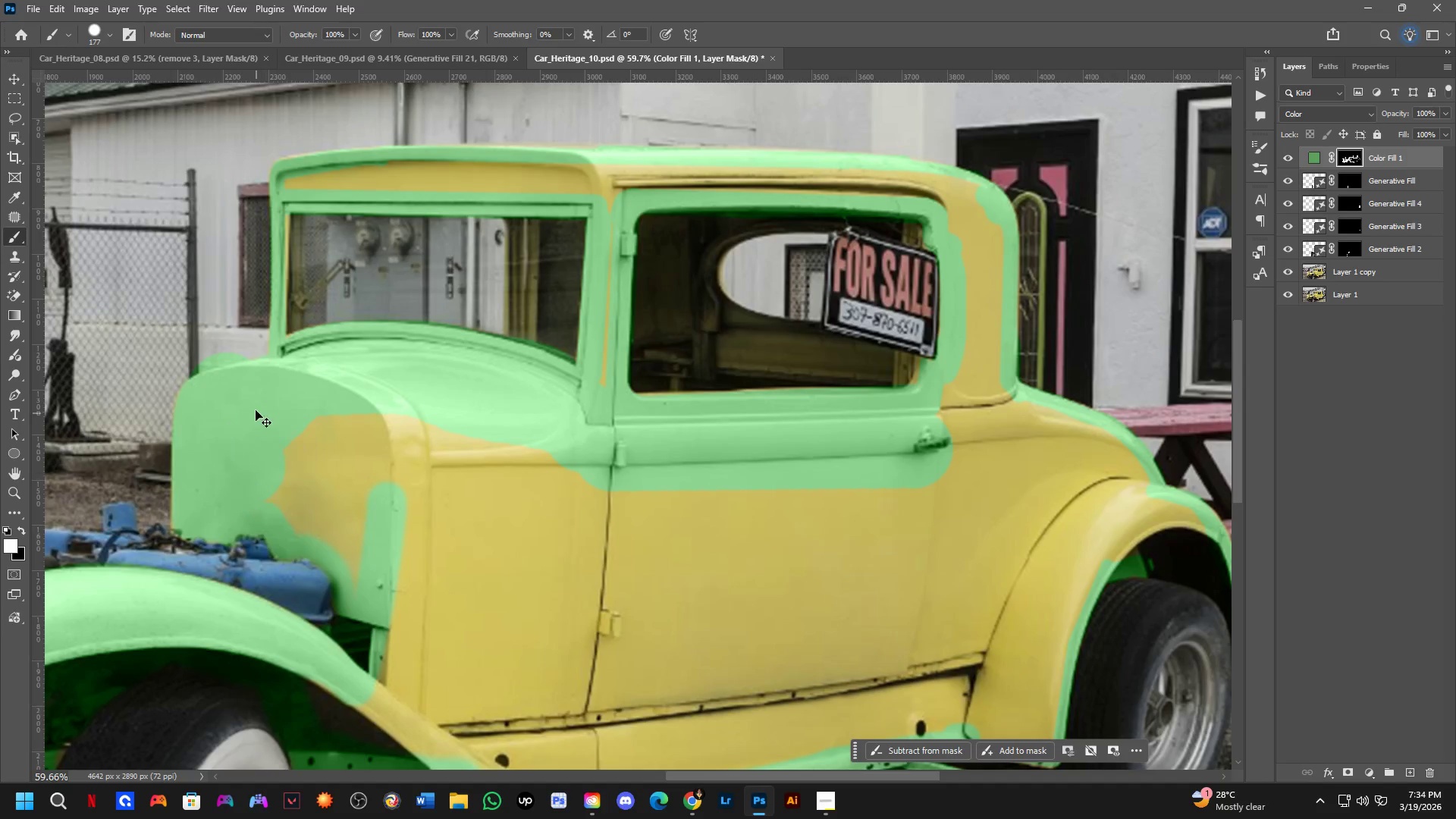 
key(Control+Z)
 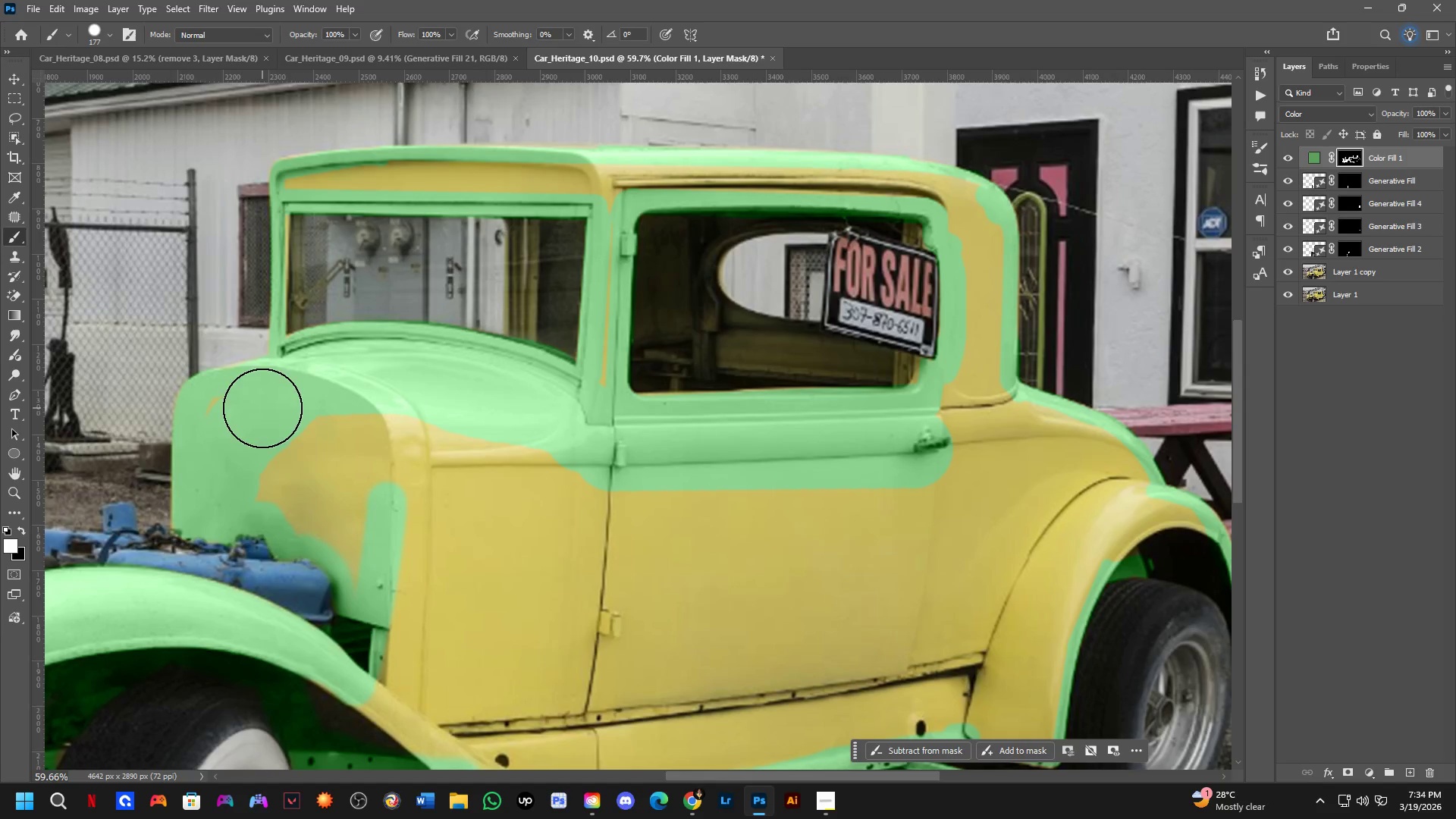 
left_click_drag(start_coordinate=[262, 408], to_coordinate=[457, 440])
 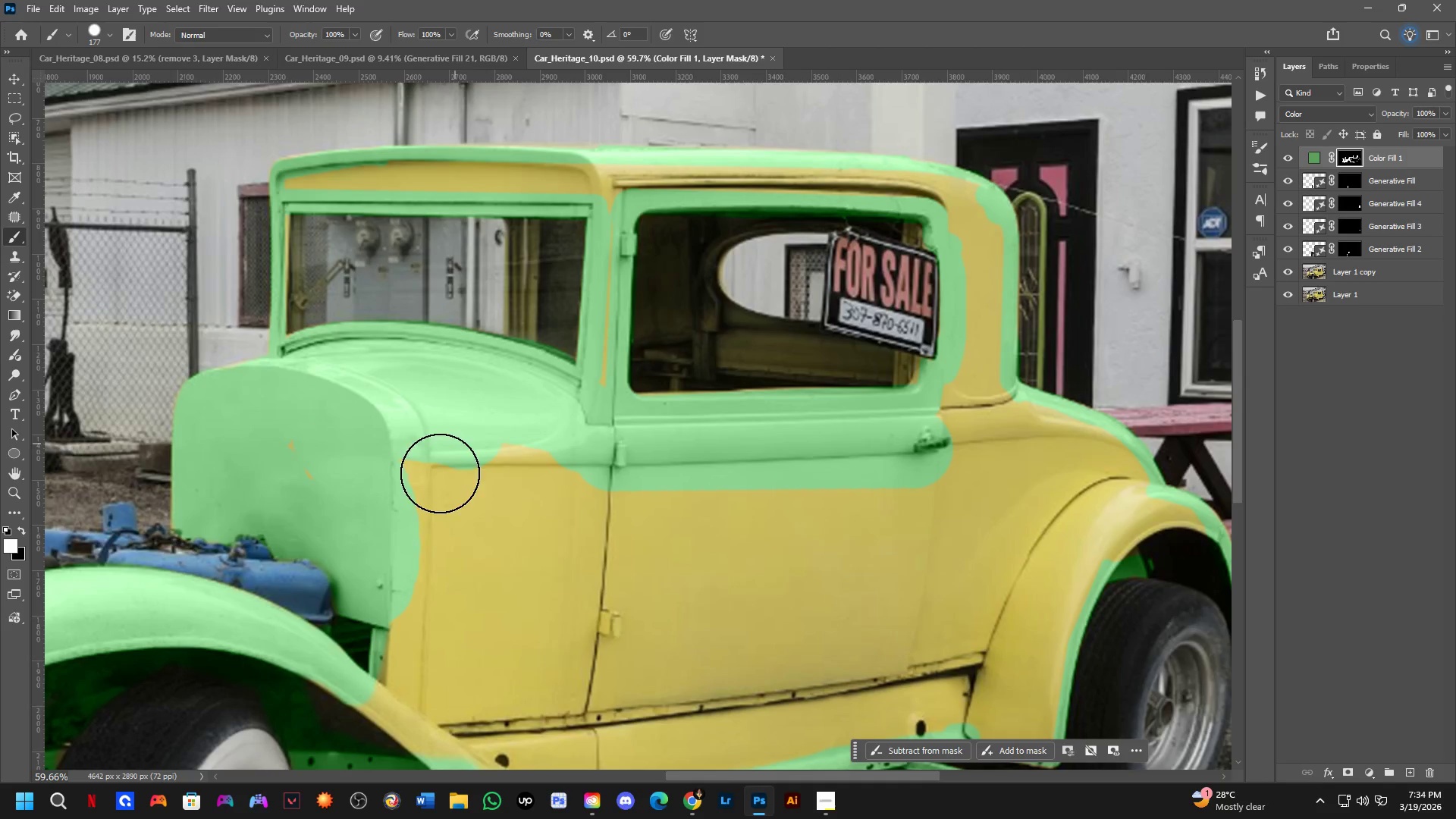 
key(Alt+AltLeft)
 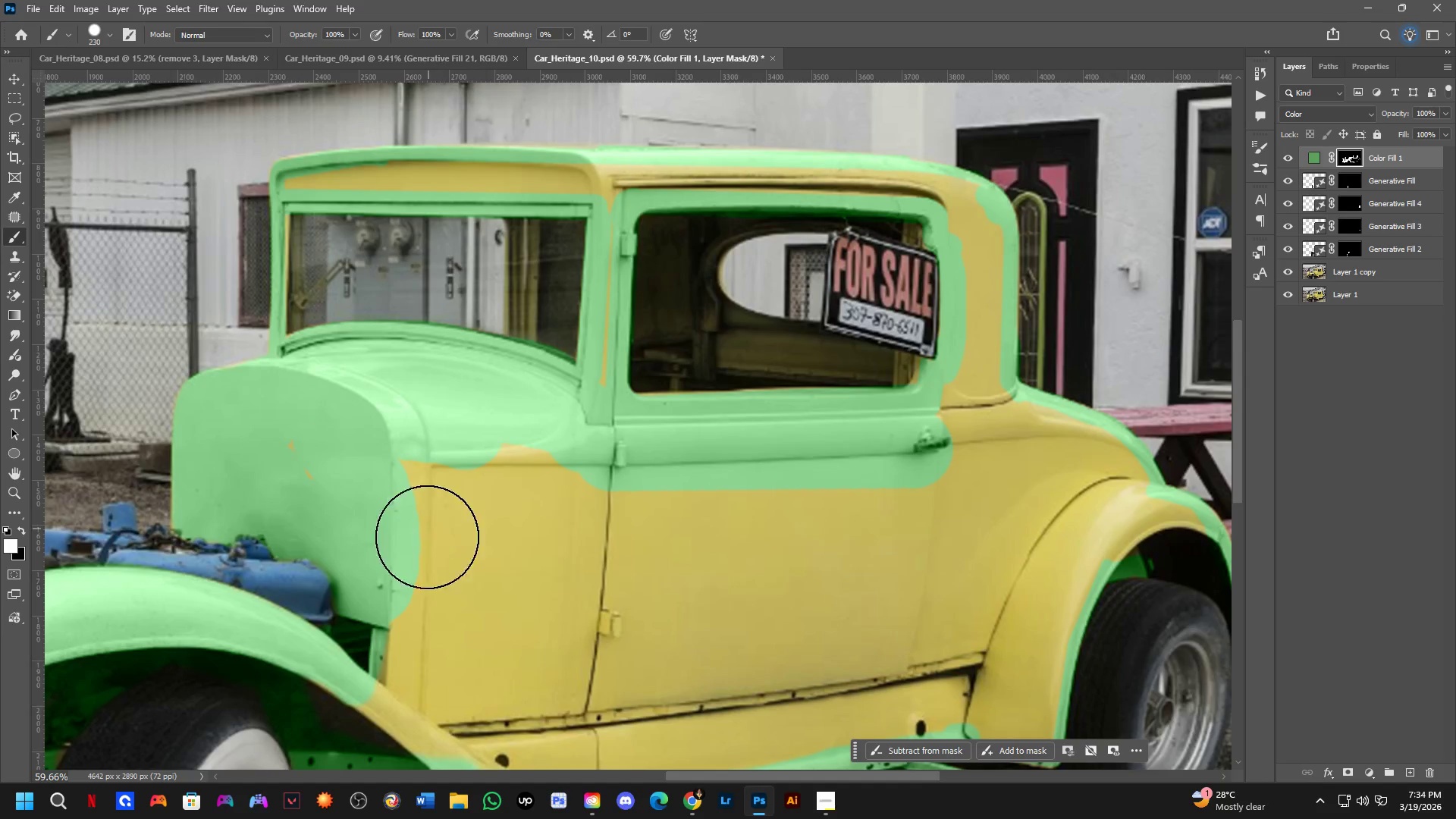 
left_click_drag(start_coordinate=[427, 546], to_coordinate=[962, 474])
 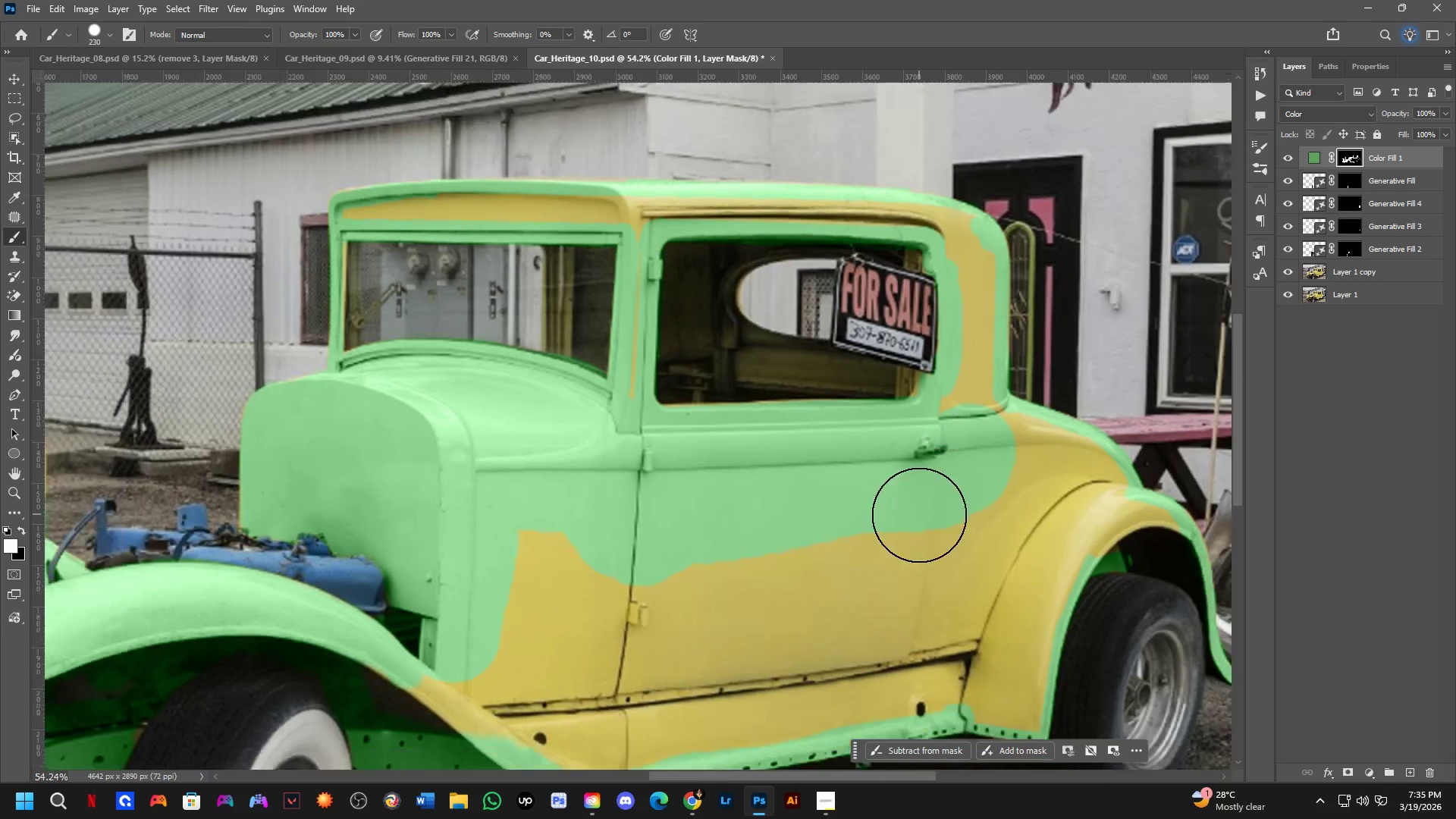 
hold_key(key=Space, duration=0.45)
 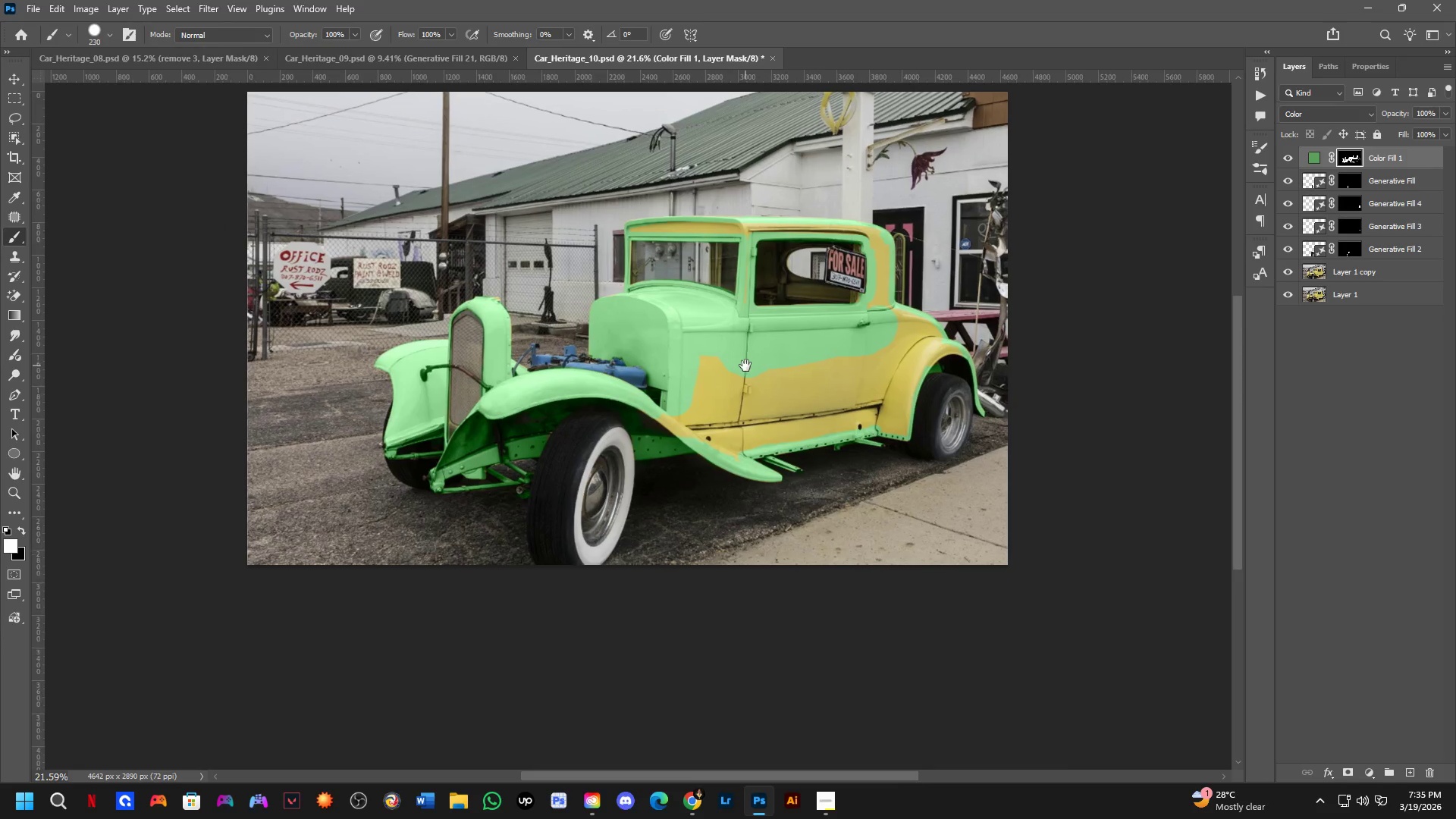 
left_click_drag(start_coordinate=[761, 416], to_coordinate=[757, 356])
 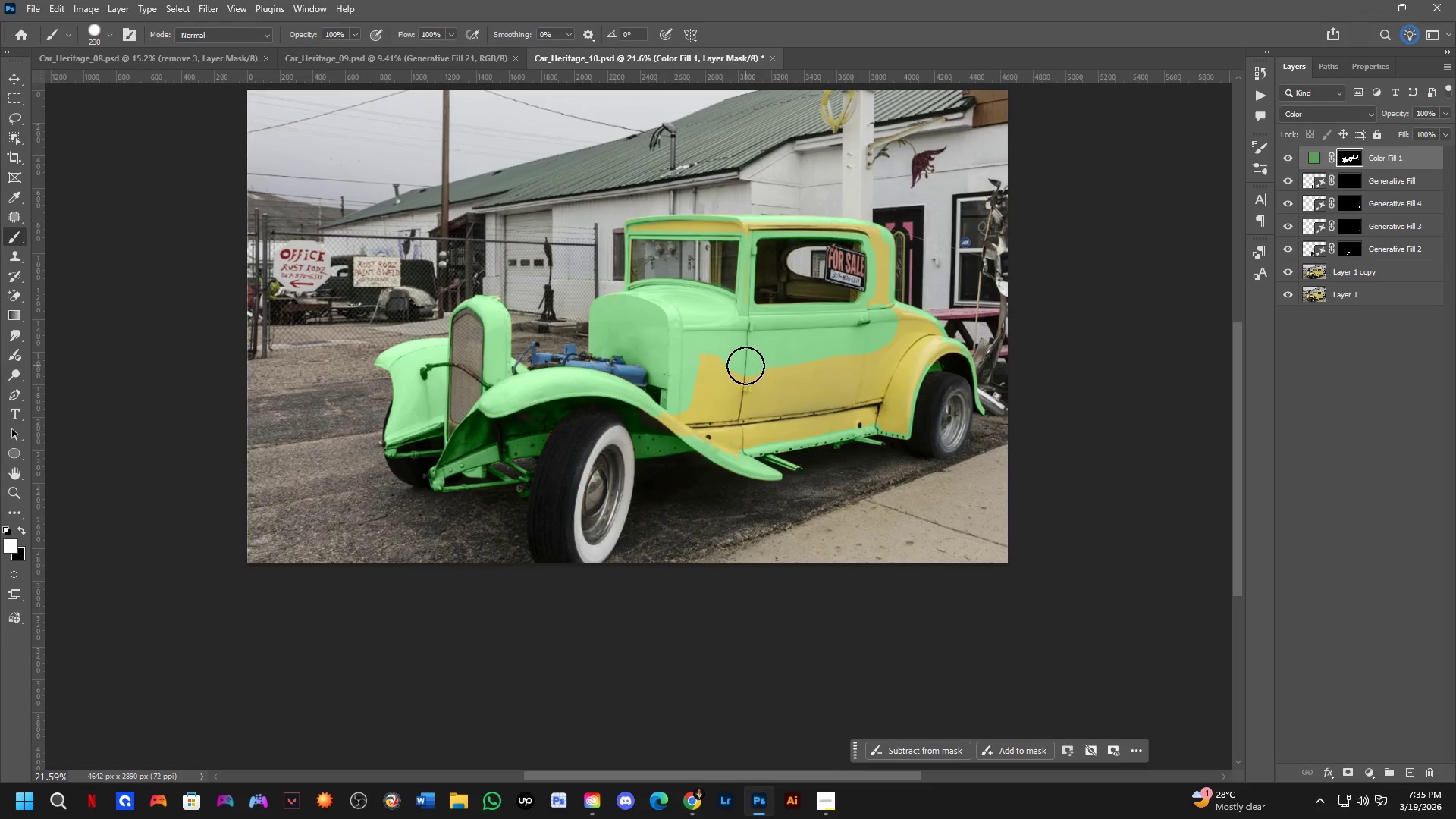 
scroll: coordinate [787, 428], scroll_direction: down, amount: 11.0
 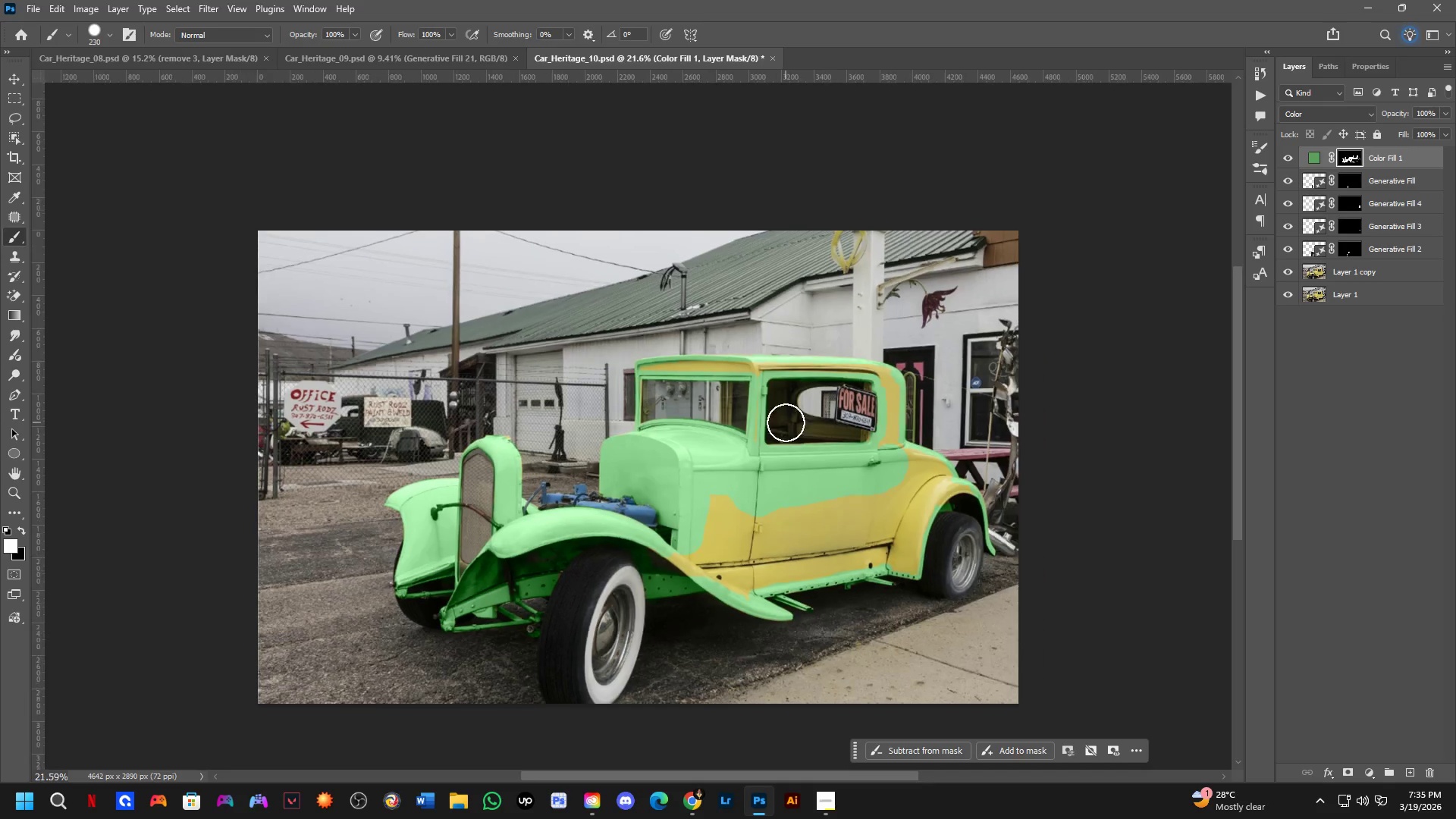 
wait(21.06)
 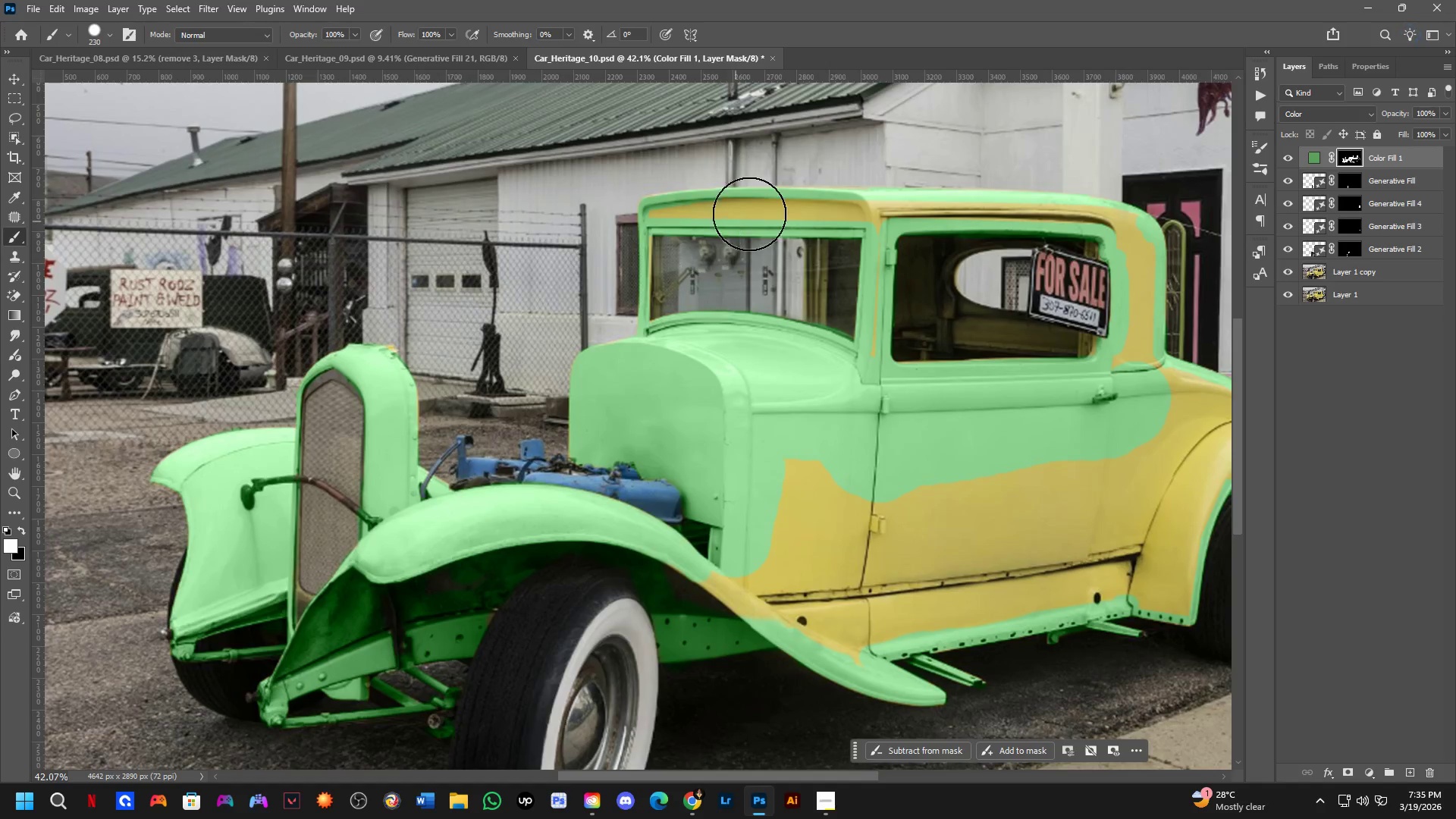 
hold_key(key=AltLeft, duration=0.58)
 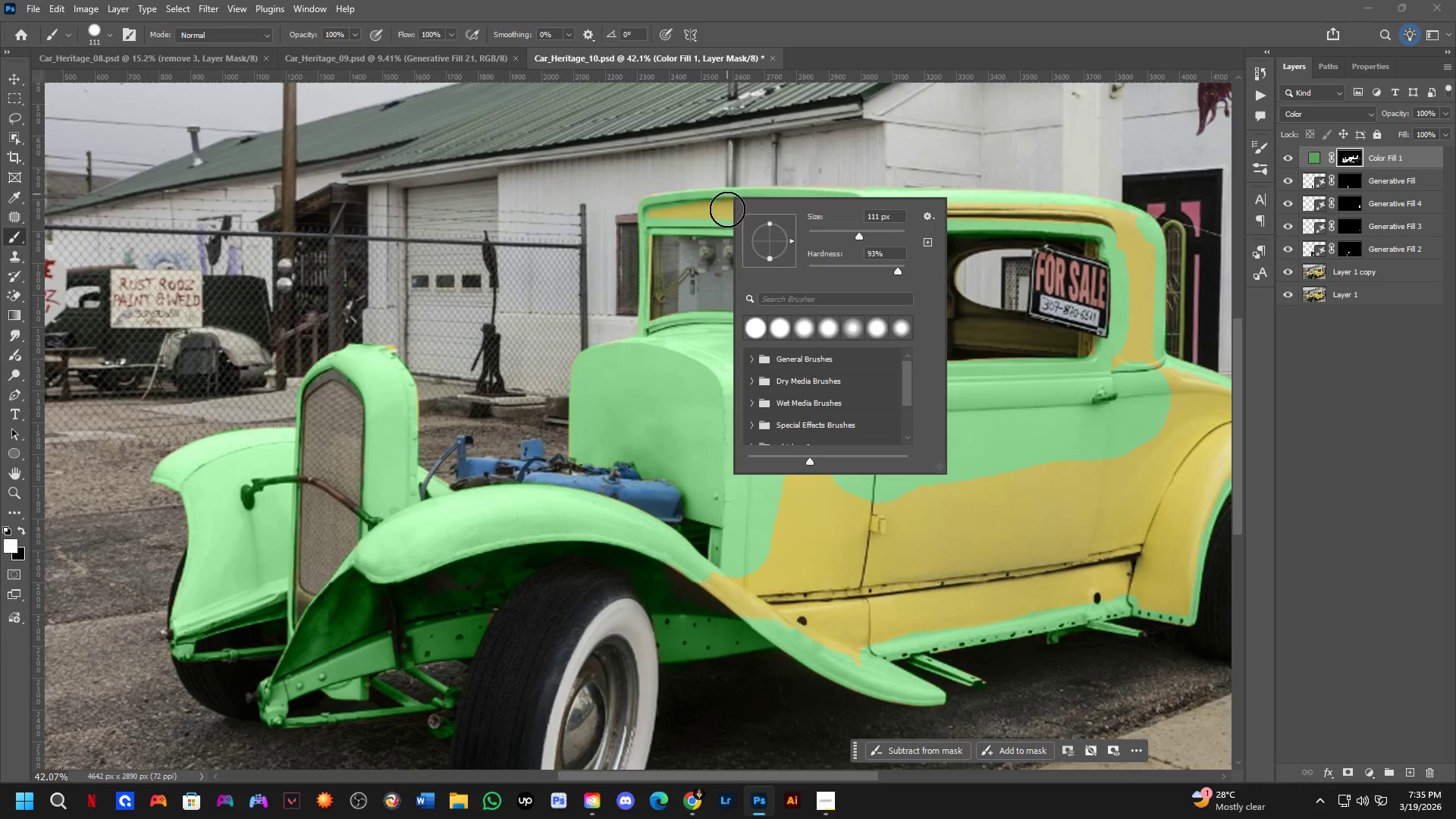 
scroll: coordinate [627, 271], scroll_direction: up, amount: 7.0
 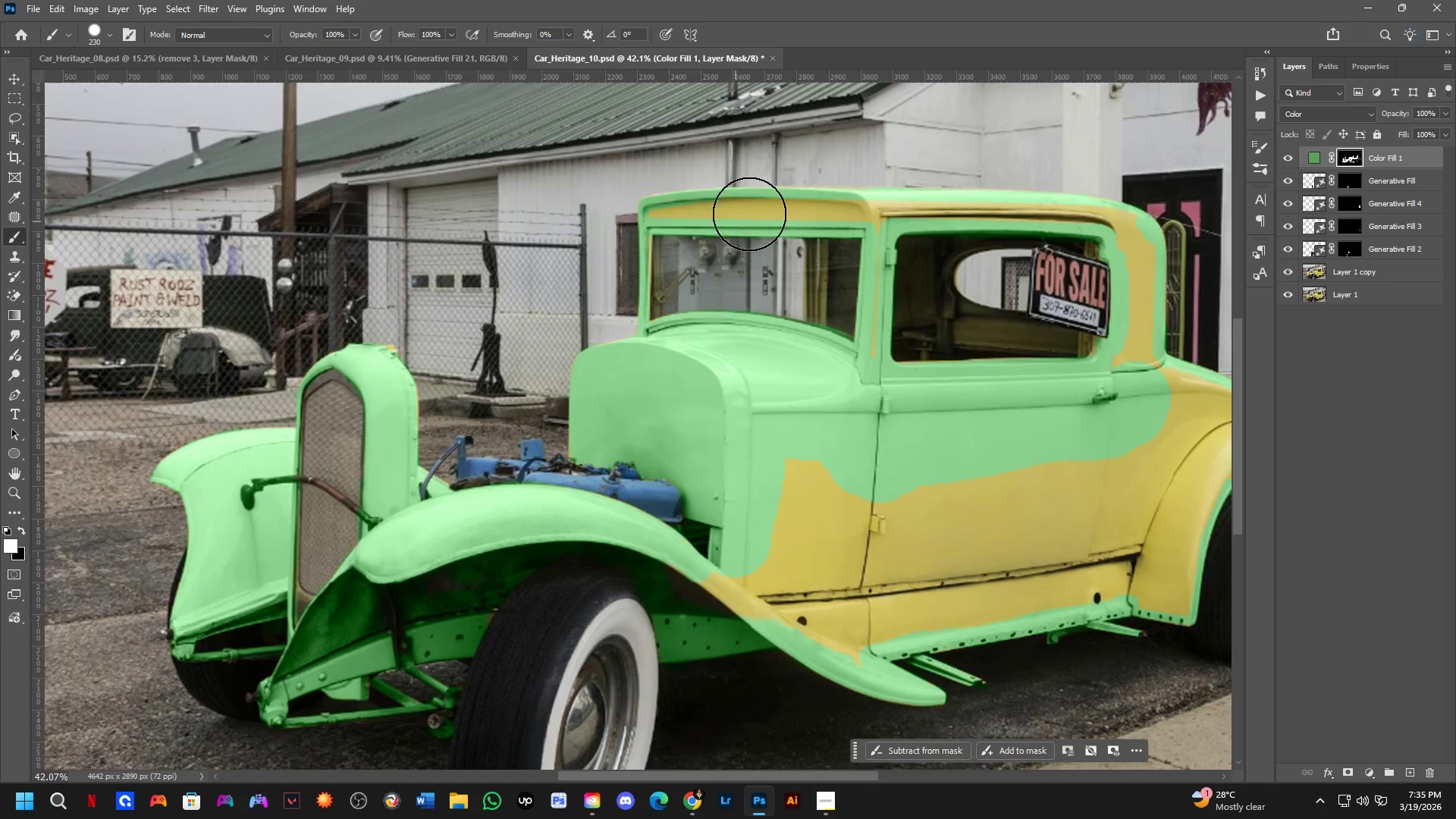 
key(Alt+AltLeft)
 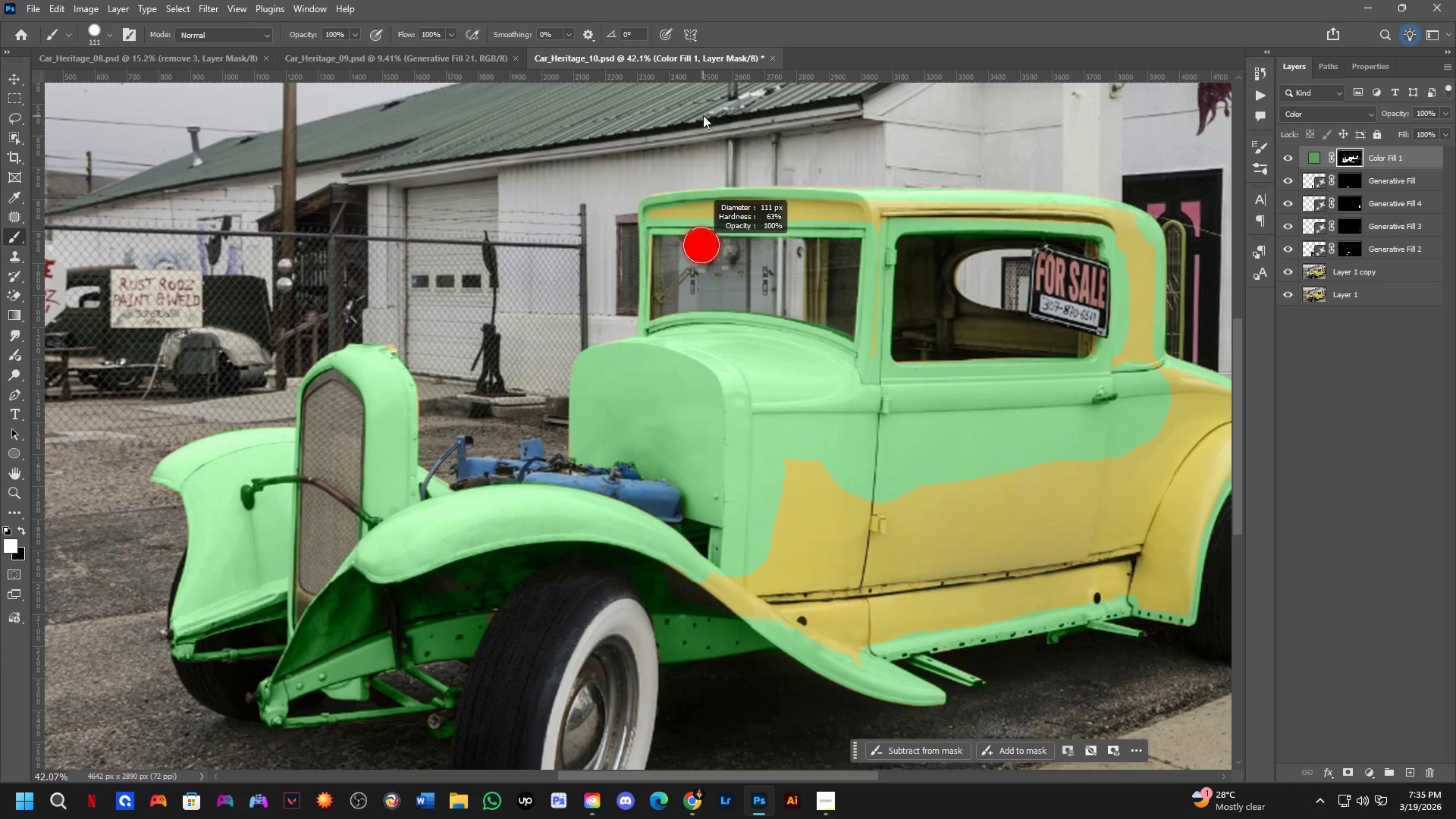 
left_click([624, 228])
 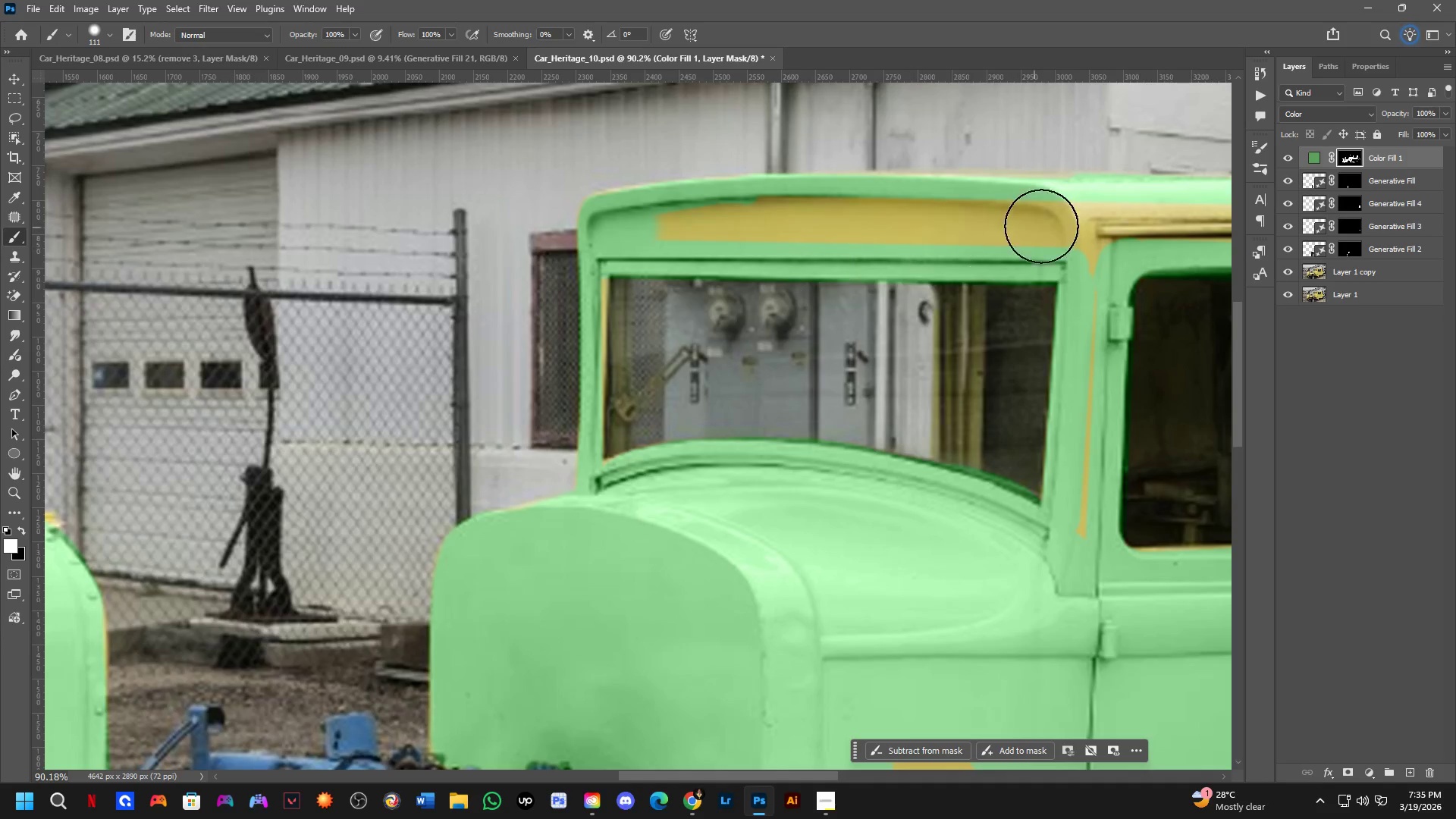 
scroll: coordinate [667, 271], scroll_direction: up, amount: 8.0
 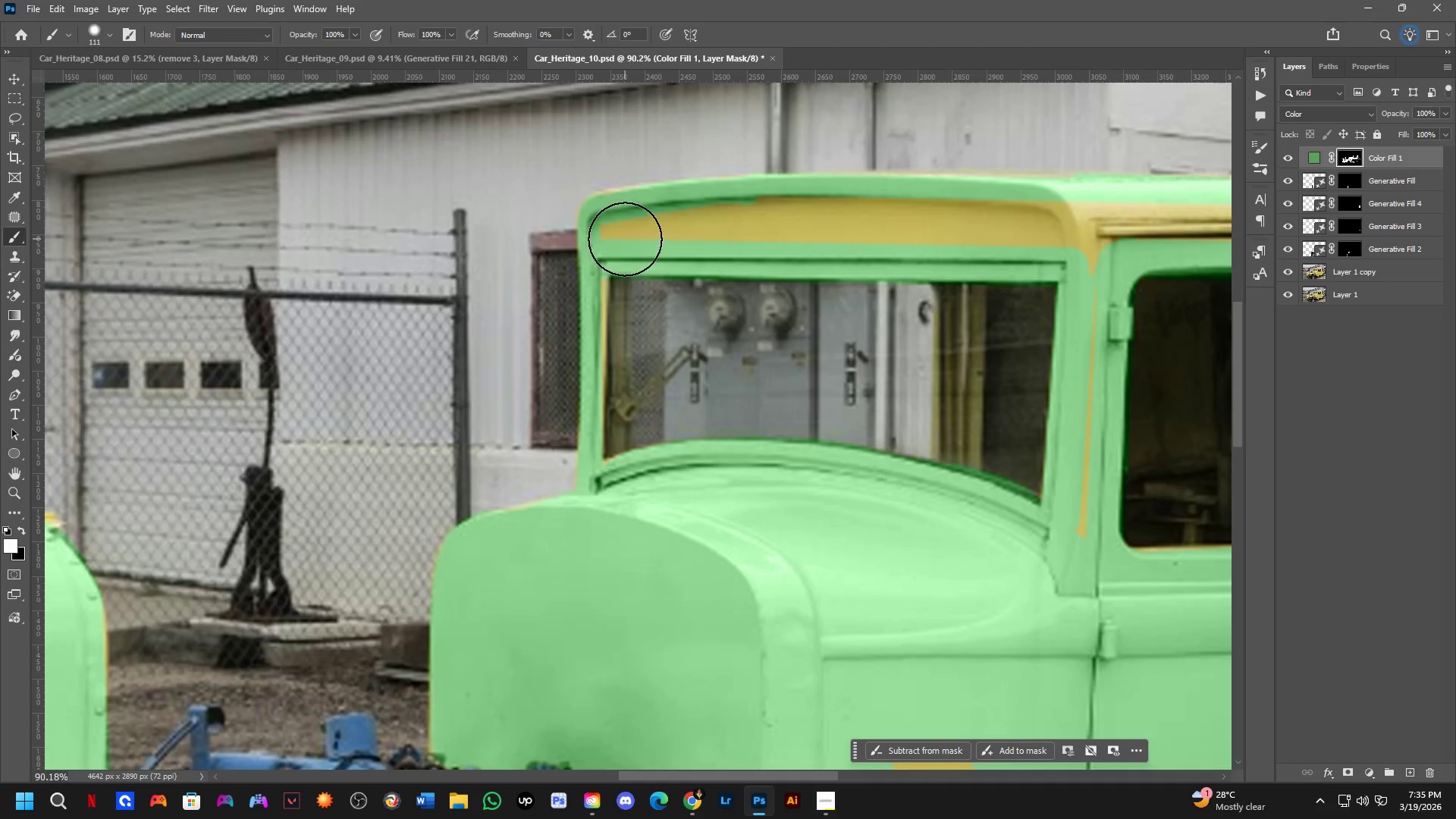 
key(Shift+ShiftLeft)
 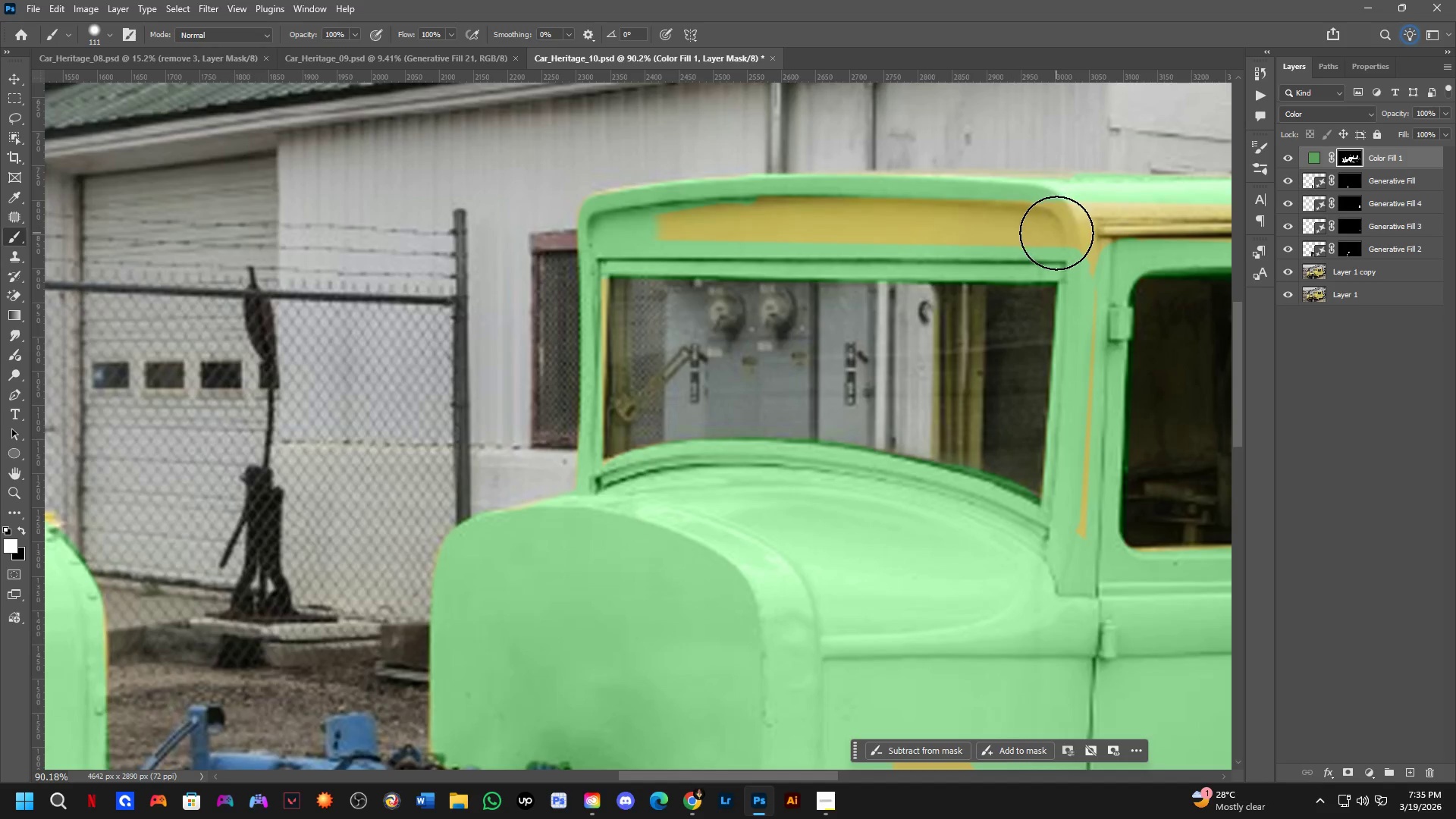 
left_click([1056, 233])
 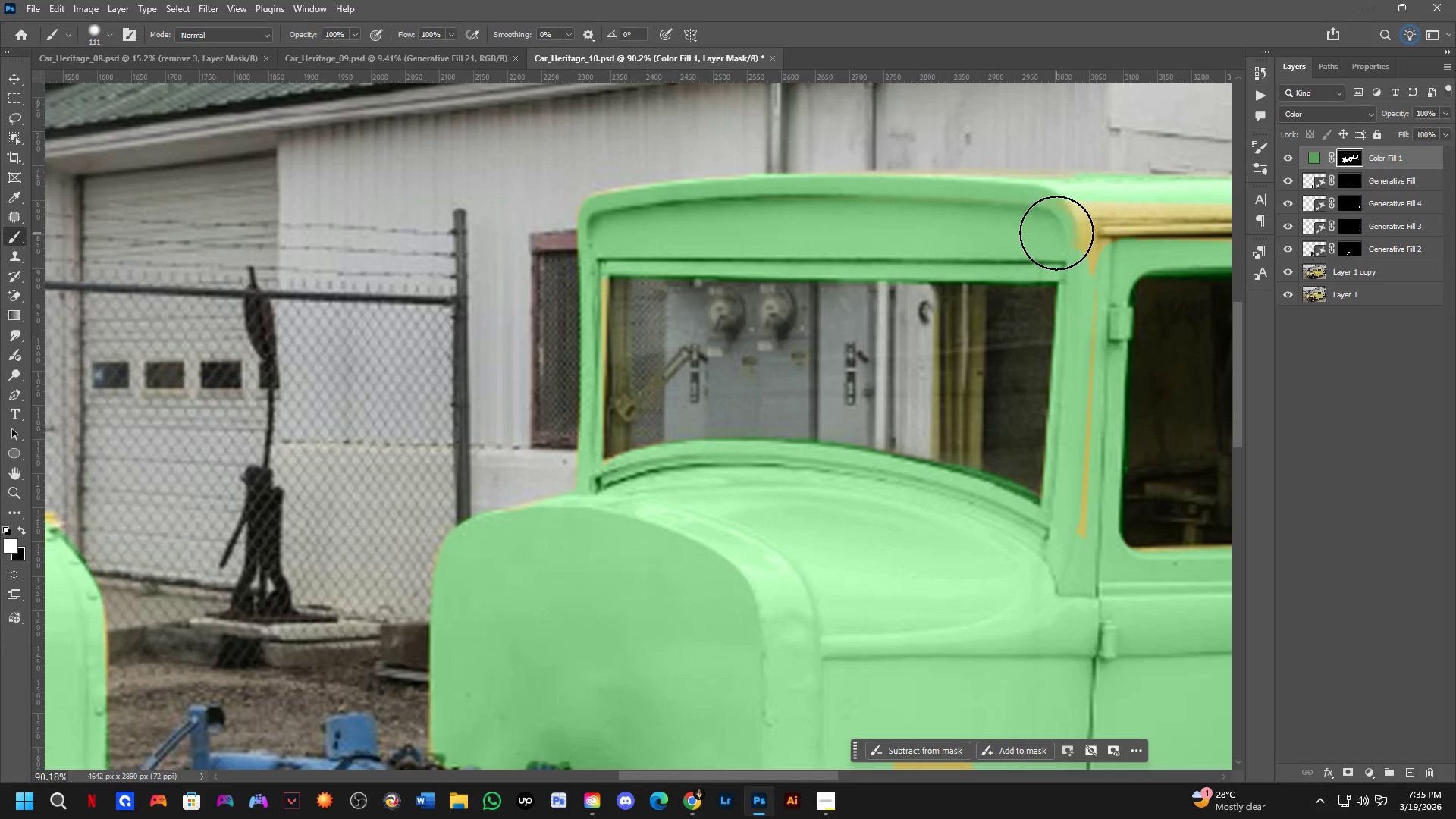 
hold_key(key=Space, duration=0.48)
 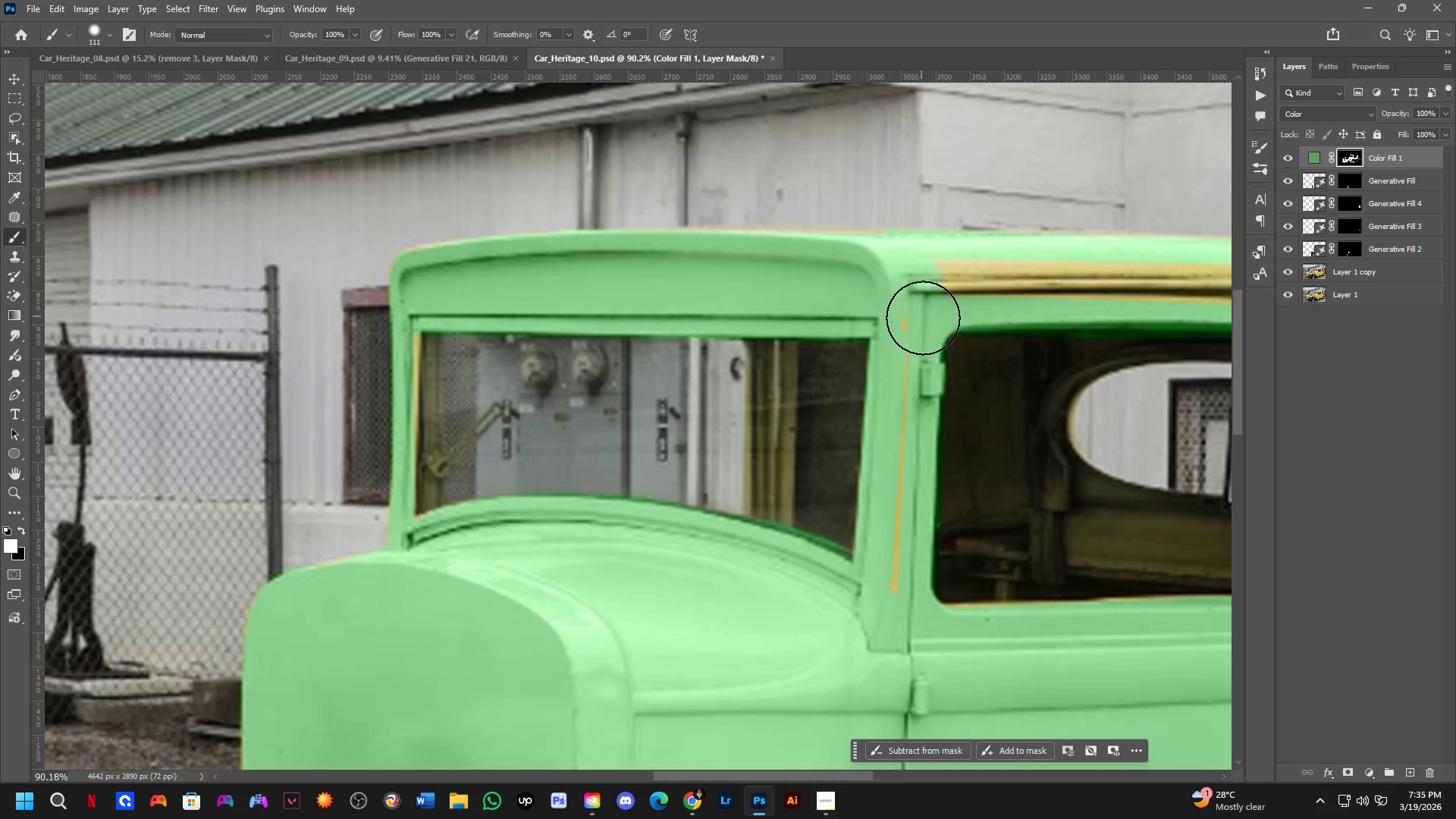 
left_click_drag(start_coordinate=[1039, 225], to_coordinate=[856, 281])
 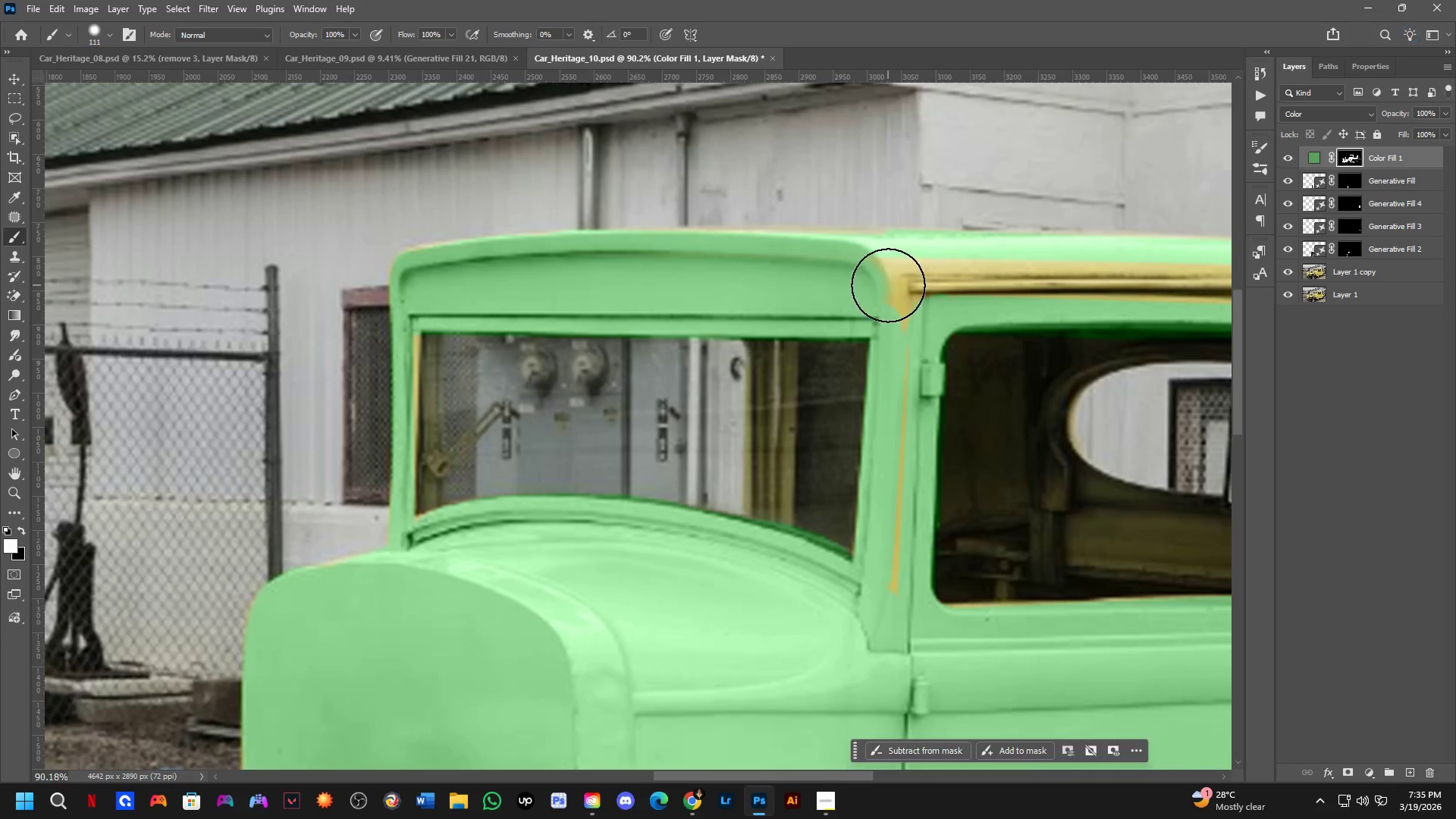 
left_click_drag(start_coordinate=[889, 284], to_coordinate=[908, 284])
 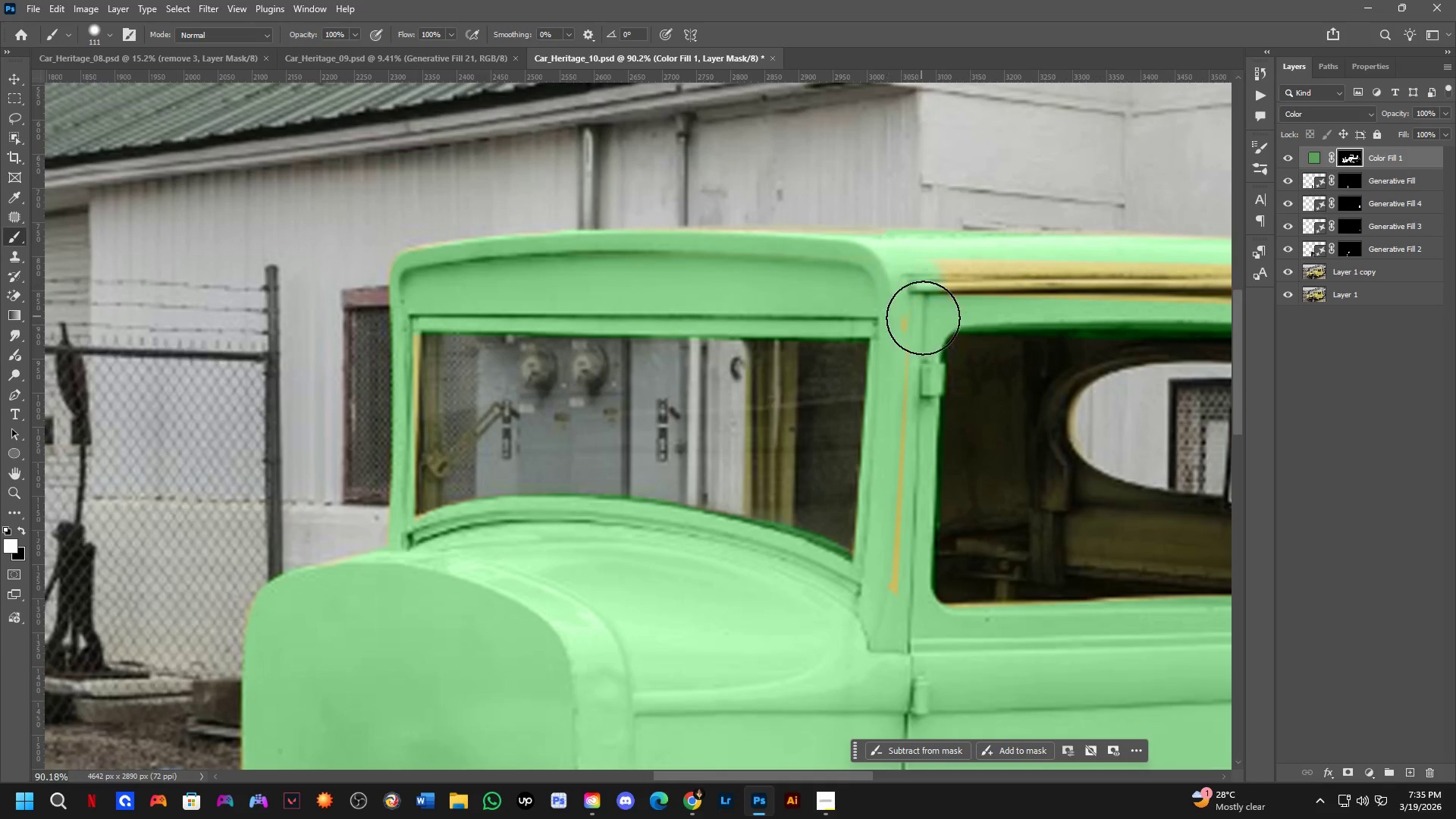 
key(Alt+AltLeft)
 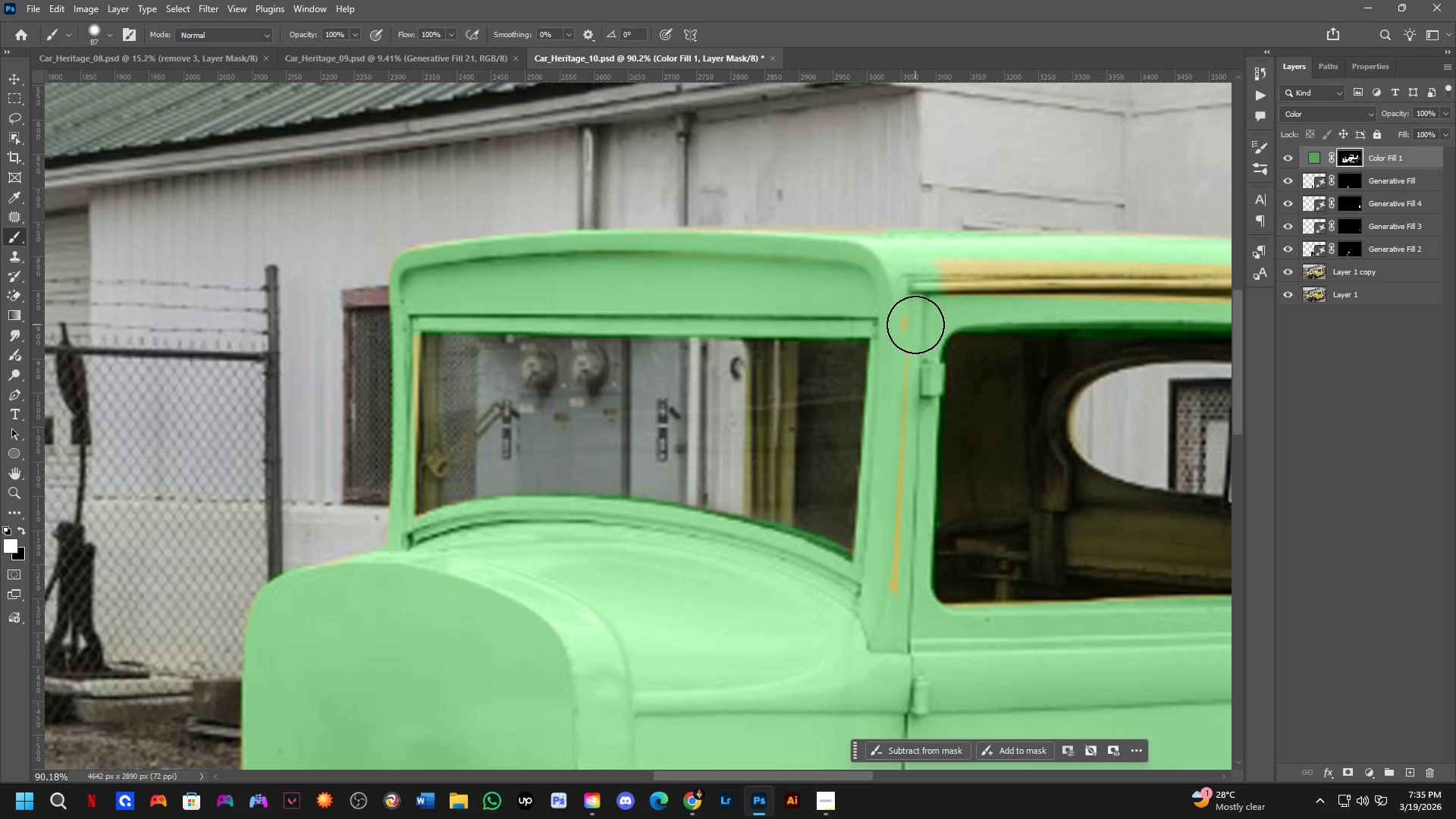 
left_click_drag(start_coordinate=[915, 325], to_coordinate=[915, 328])
 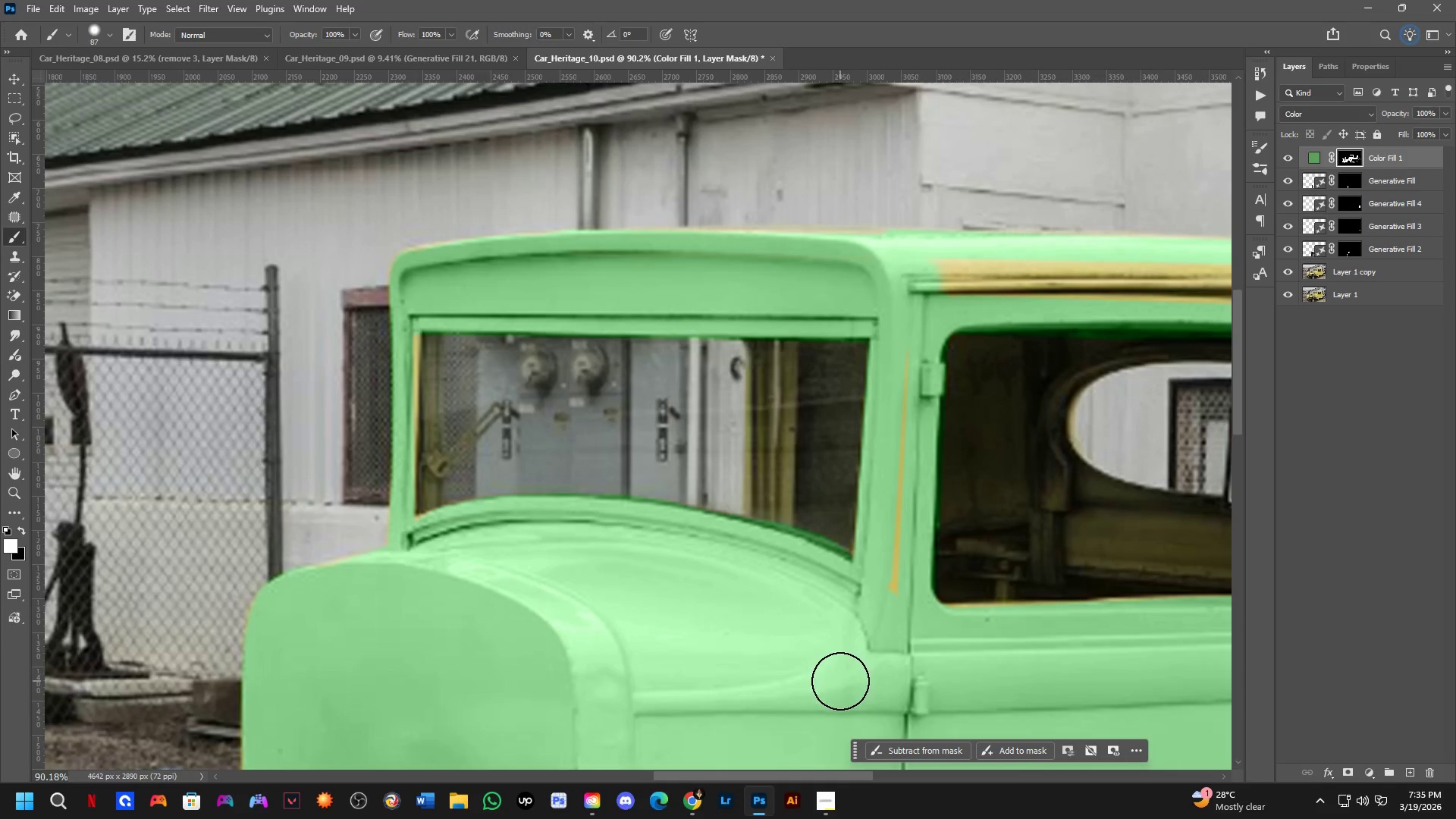 
hold_key(key=ShiftLeft, duration=0.42)
left_click([883, 615])
 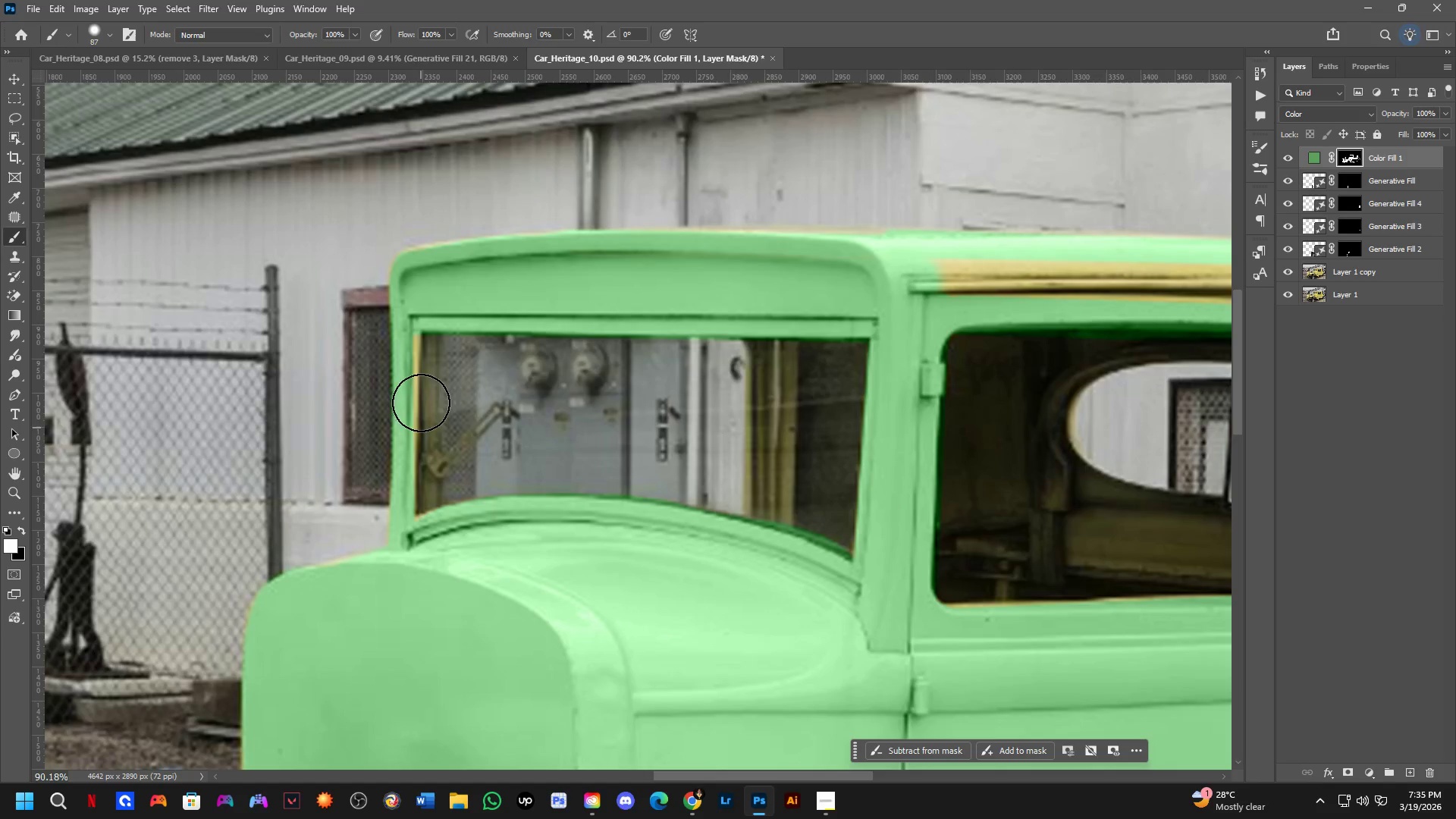 
hold_key(key=AltLeft, duration=0.53)
 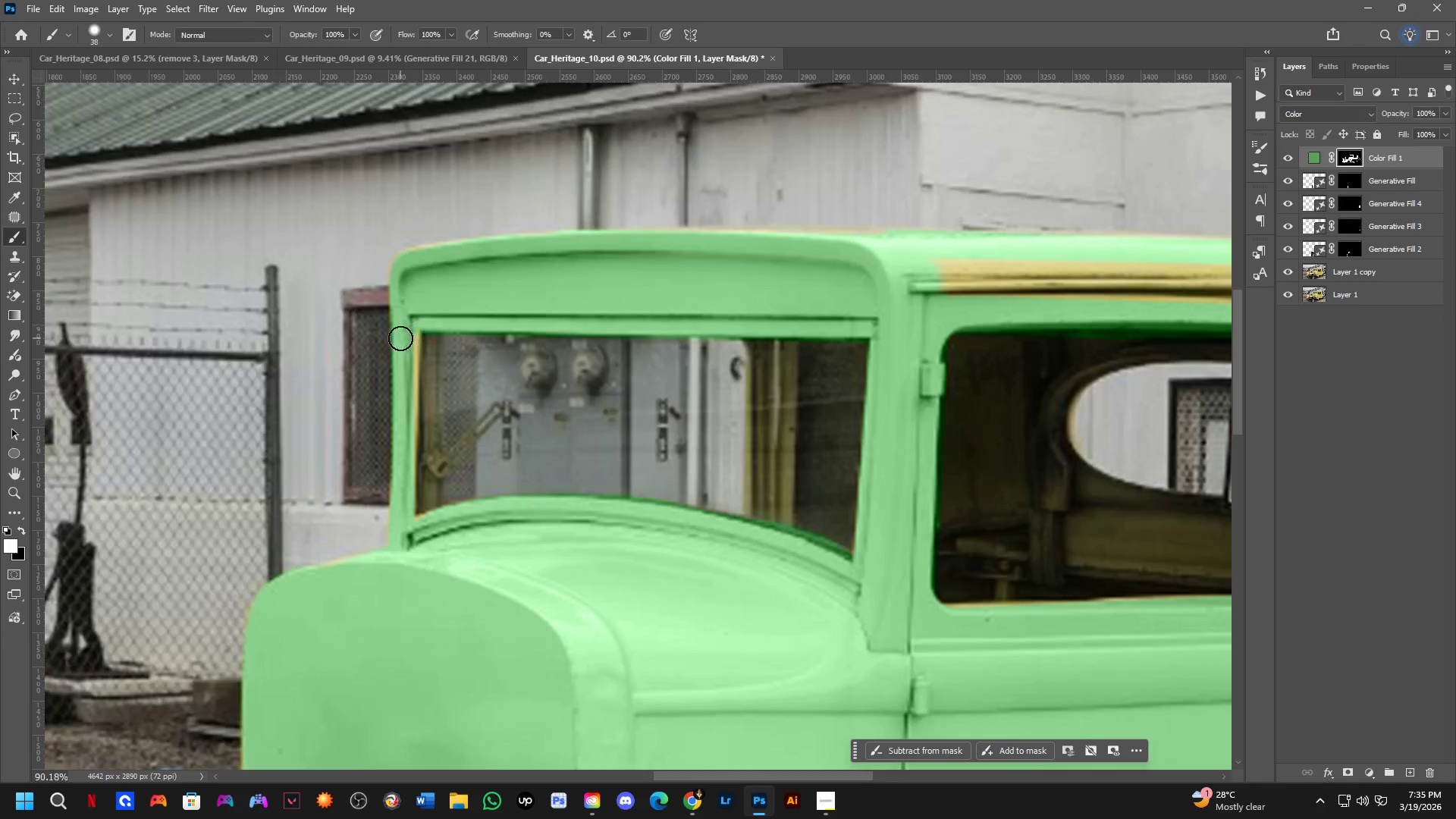 
key(Alt+AltLeft)
 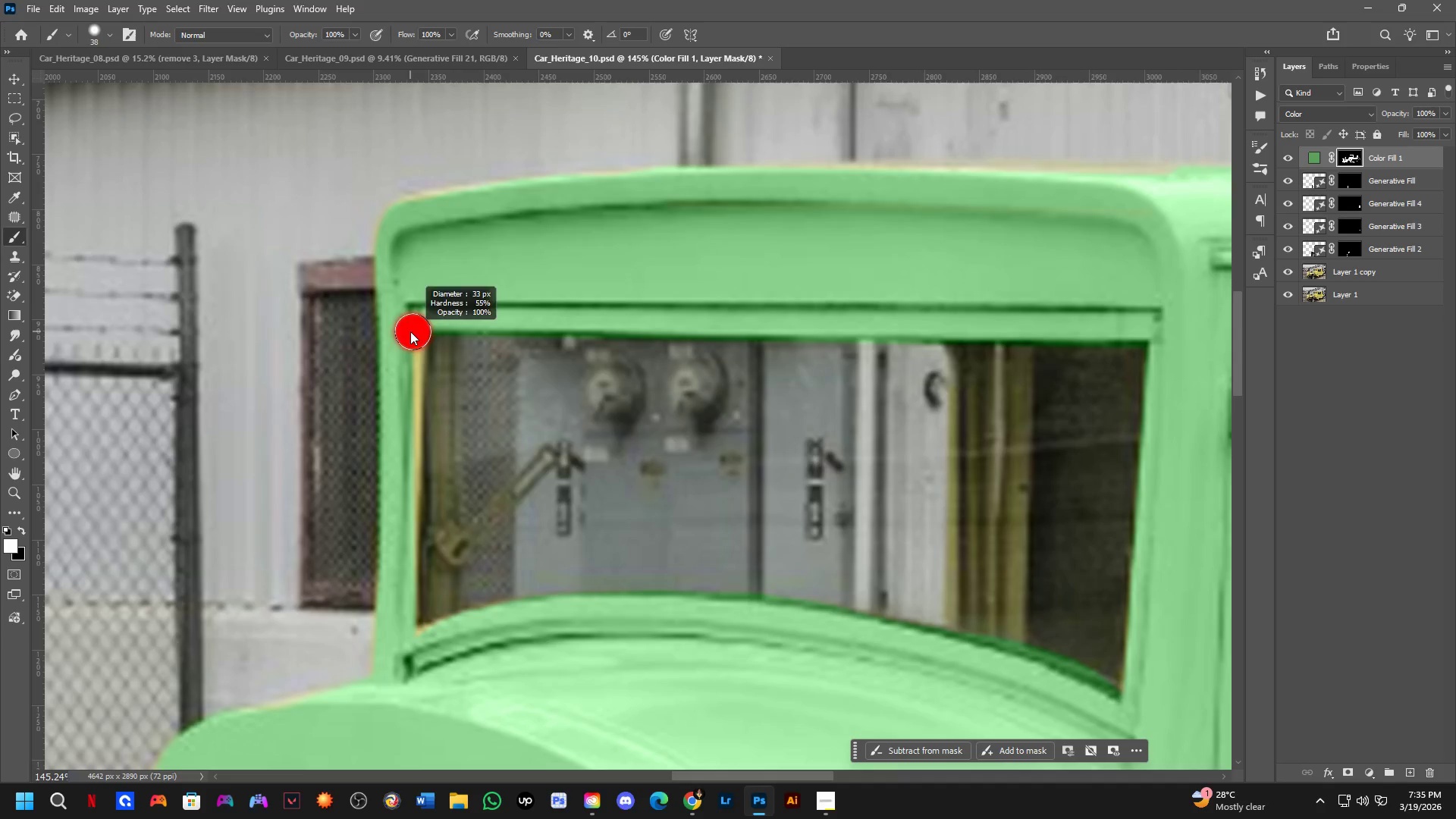 
left_click([410, 331])
 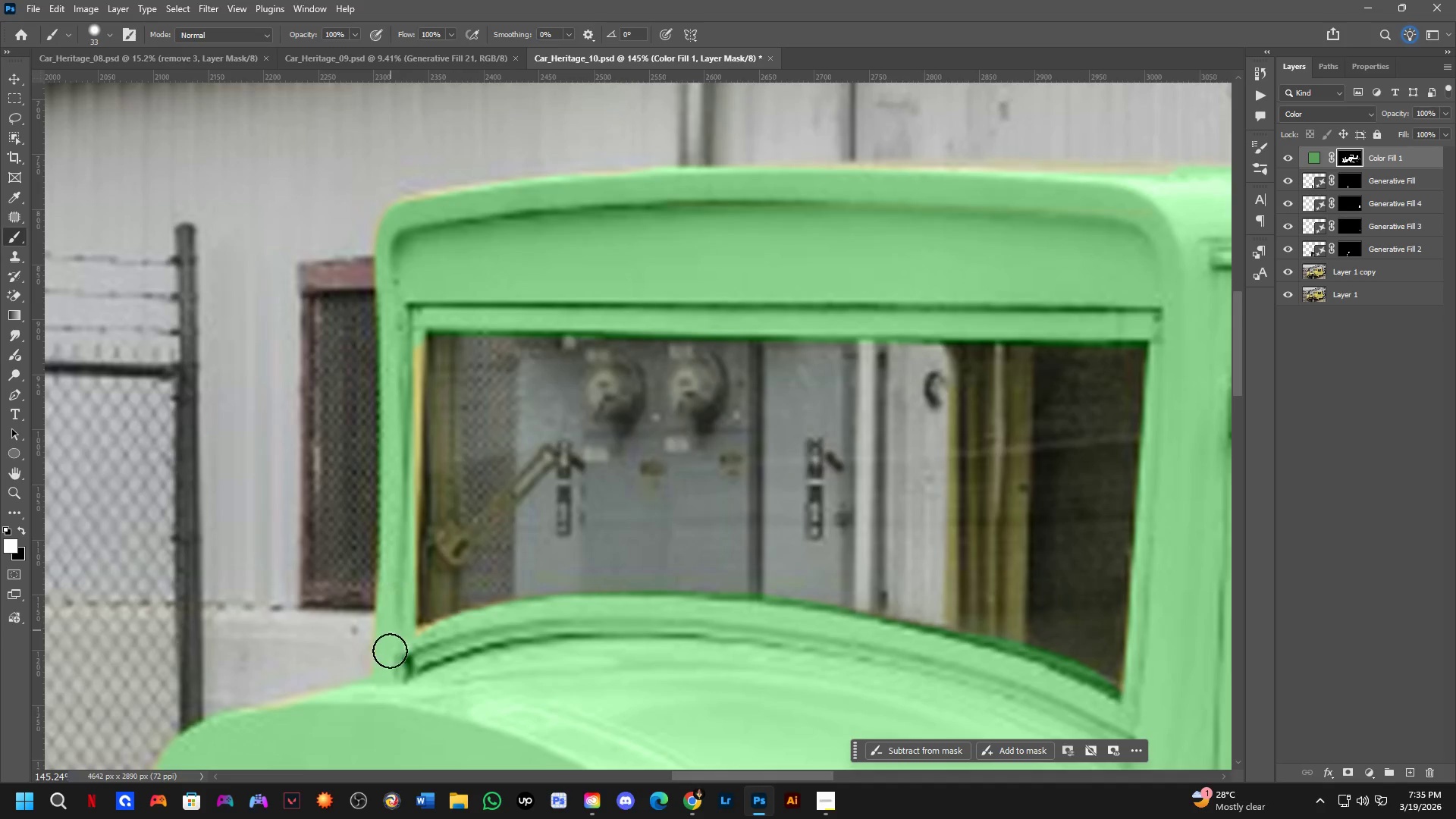 
scroll: coordinate [413, 333], scroll_direction: up, amount: 5.0
 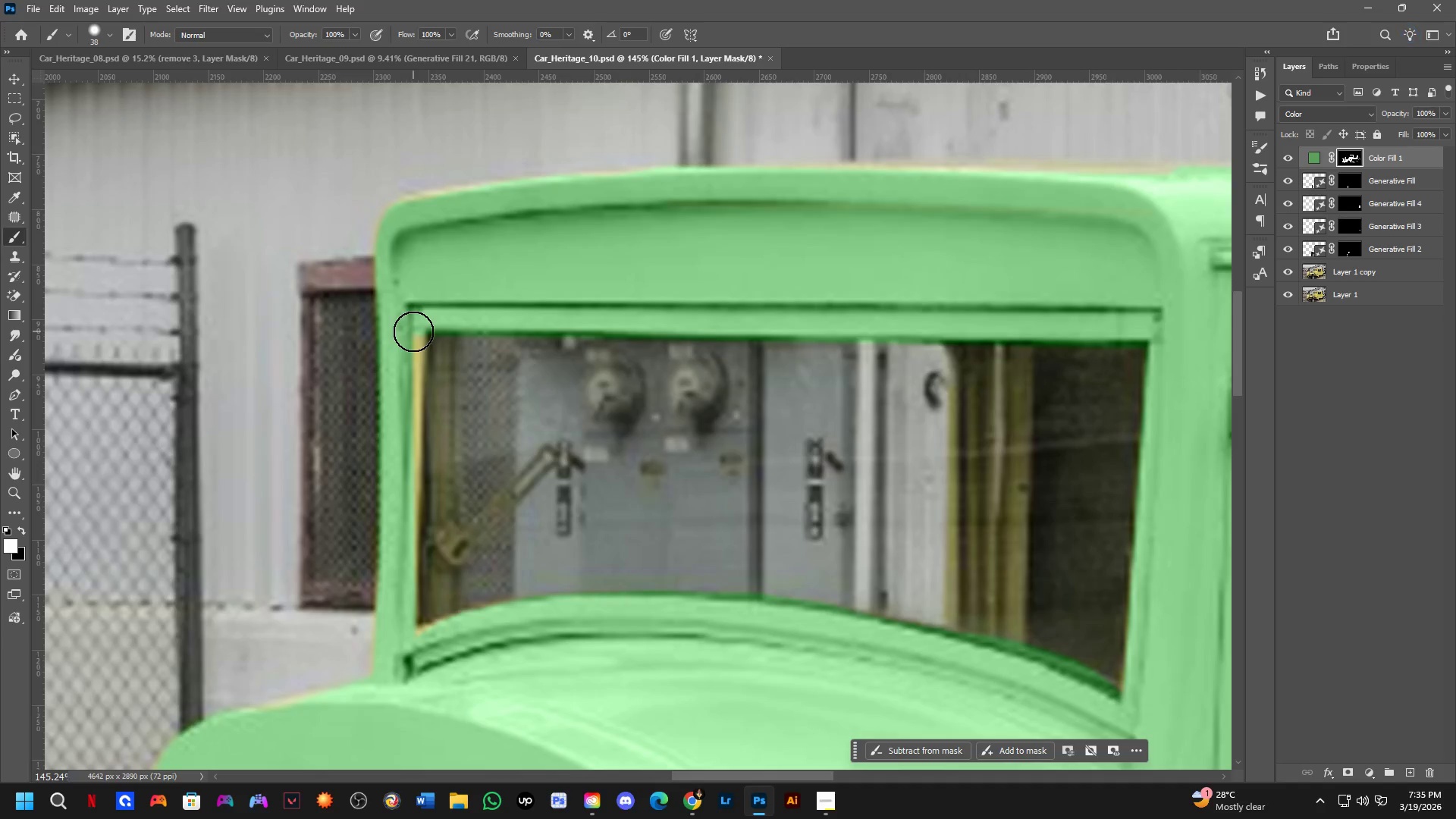 
hold_key(key=ShiftLeft, duration=0.5)
left_click([403, 661])
 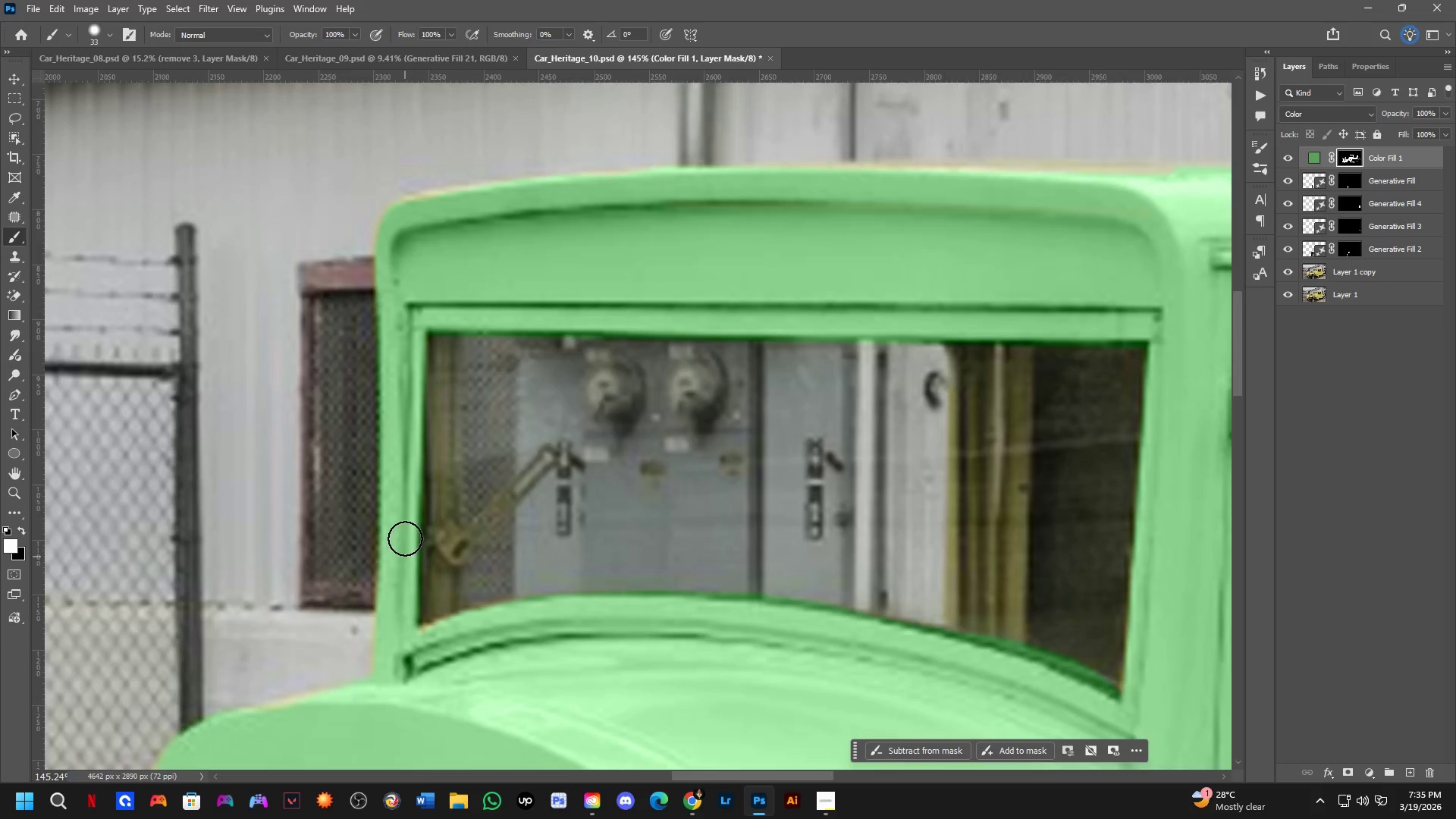 
hold_key(key=Space, duration=0.61)
 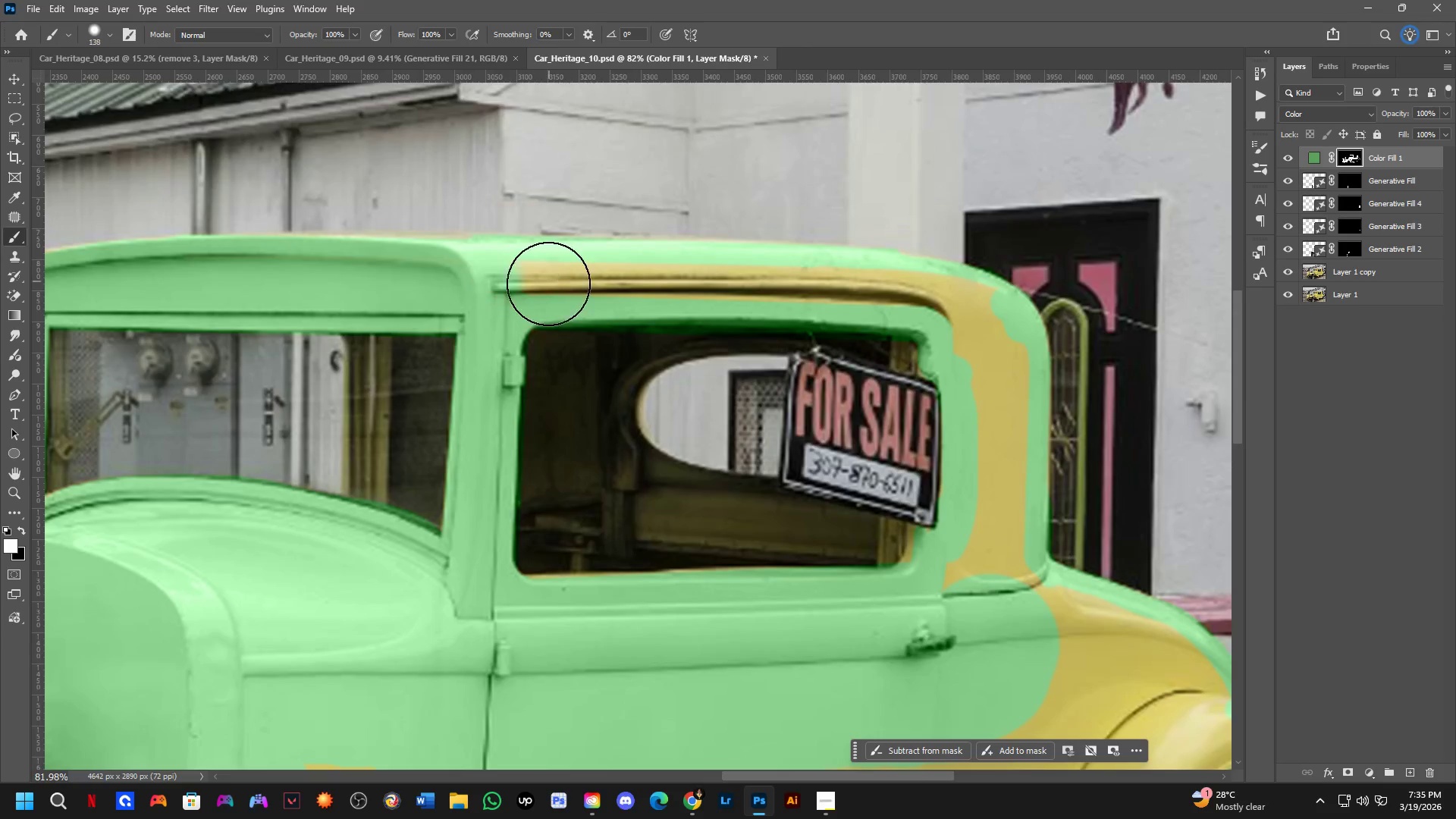 
left_click_drag(start_coordinate=[676, 417], to_coordinate=[299, 356])
 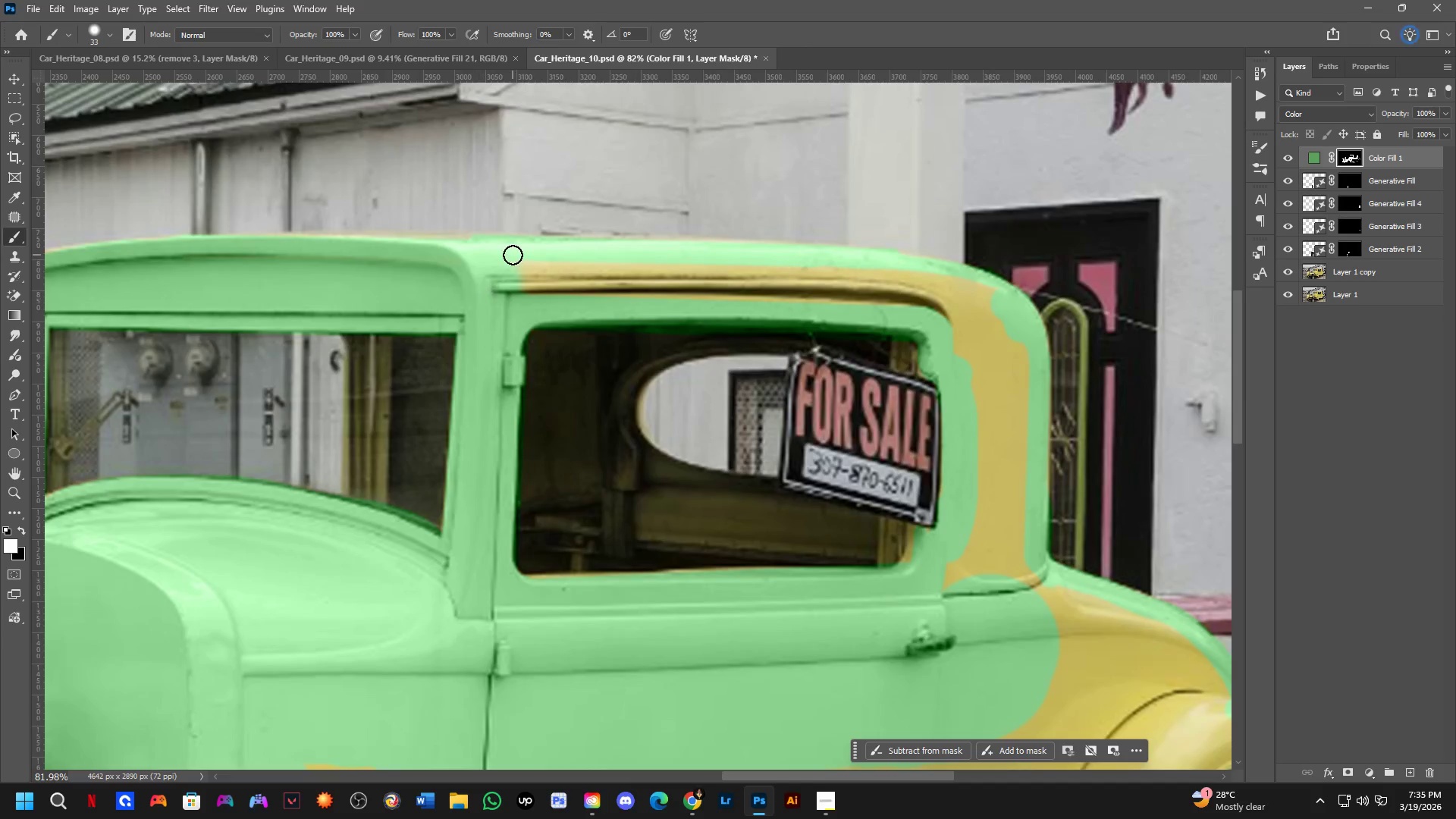 
scroll: coordinate [459, 441], scroll_direction: down, amount: 6.0
 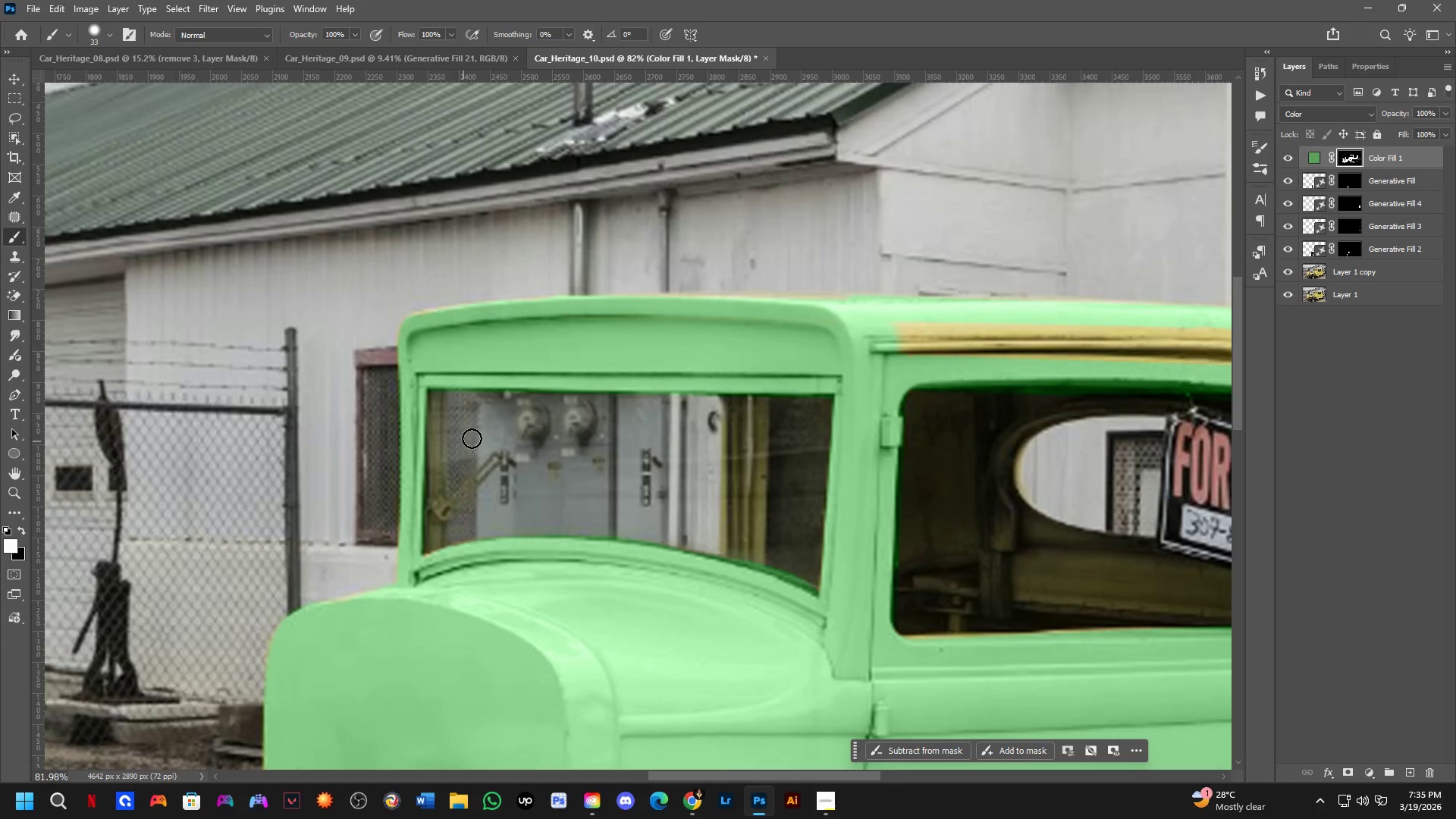 
key(Alt+AltLeft)
 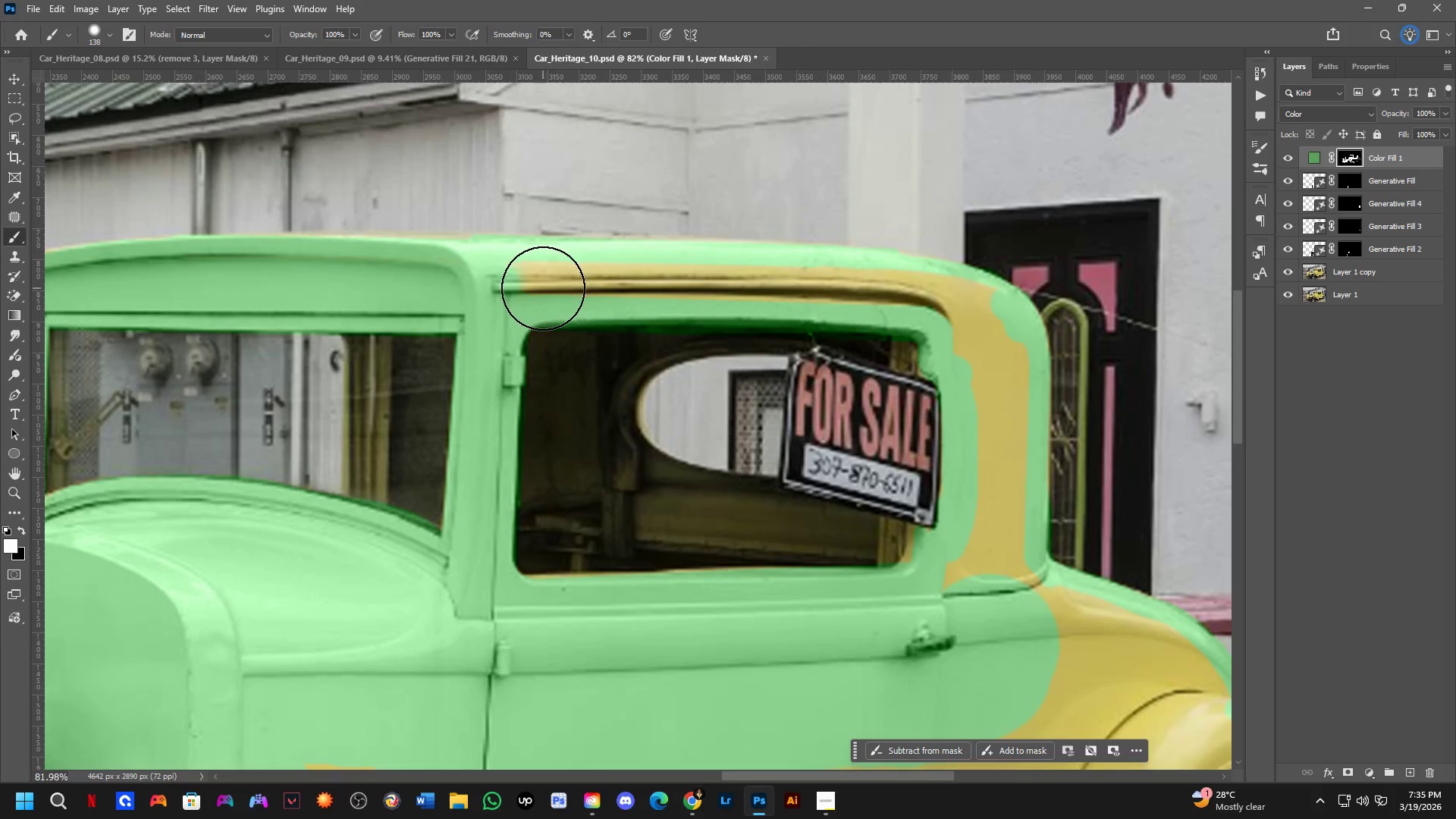 
key(Alt+AltLeft)
 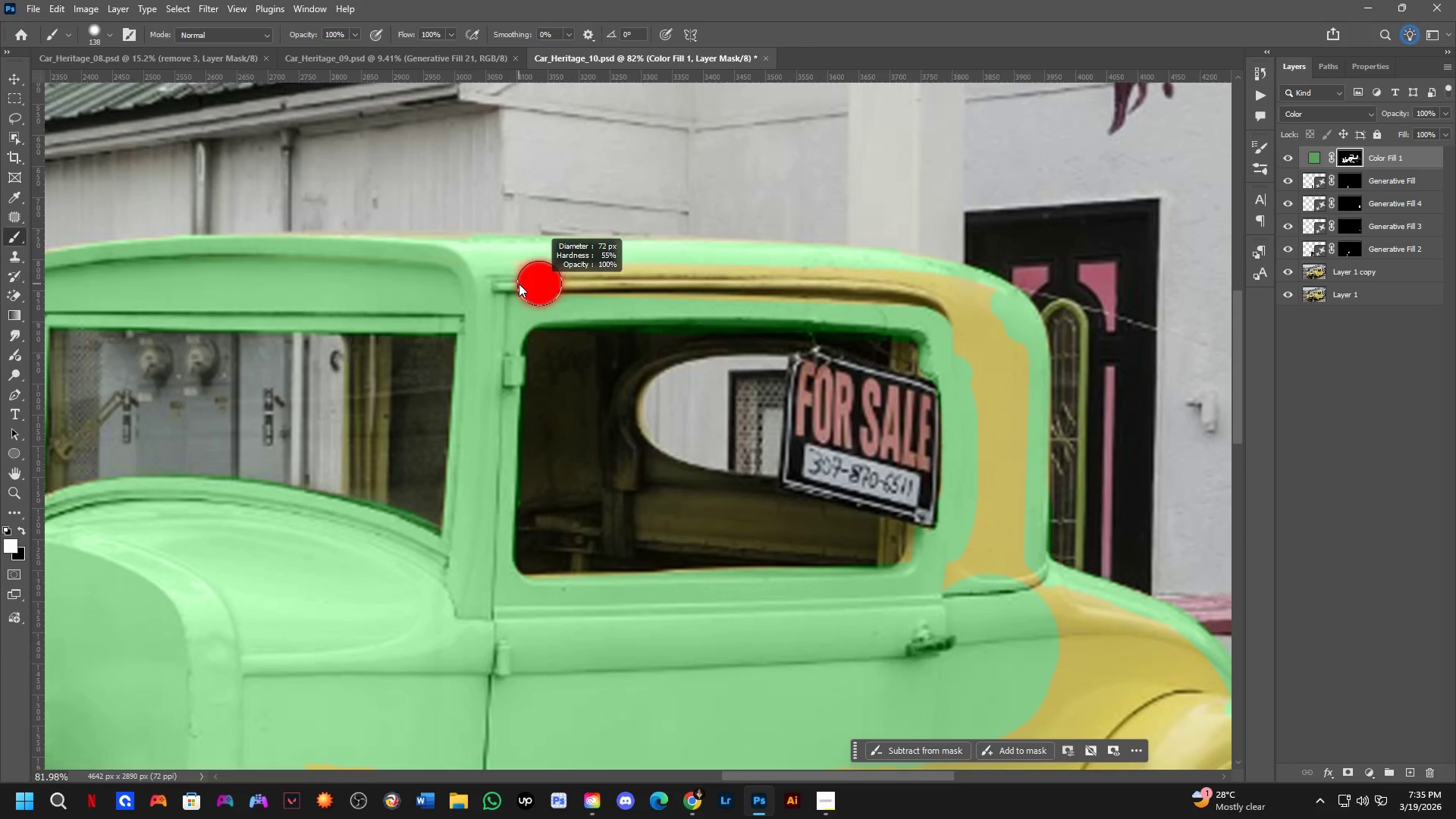 
left_click([522, 279])
 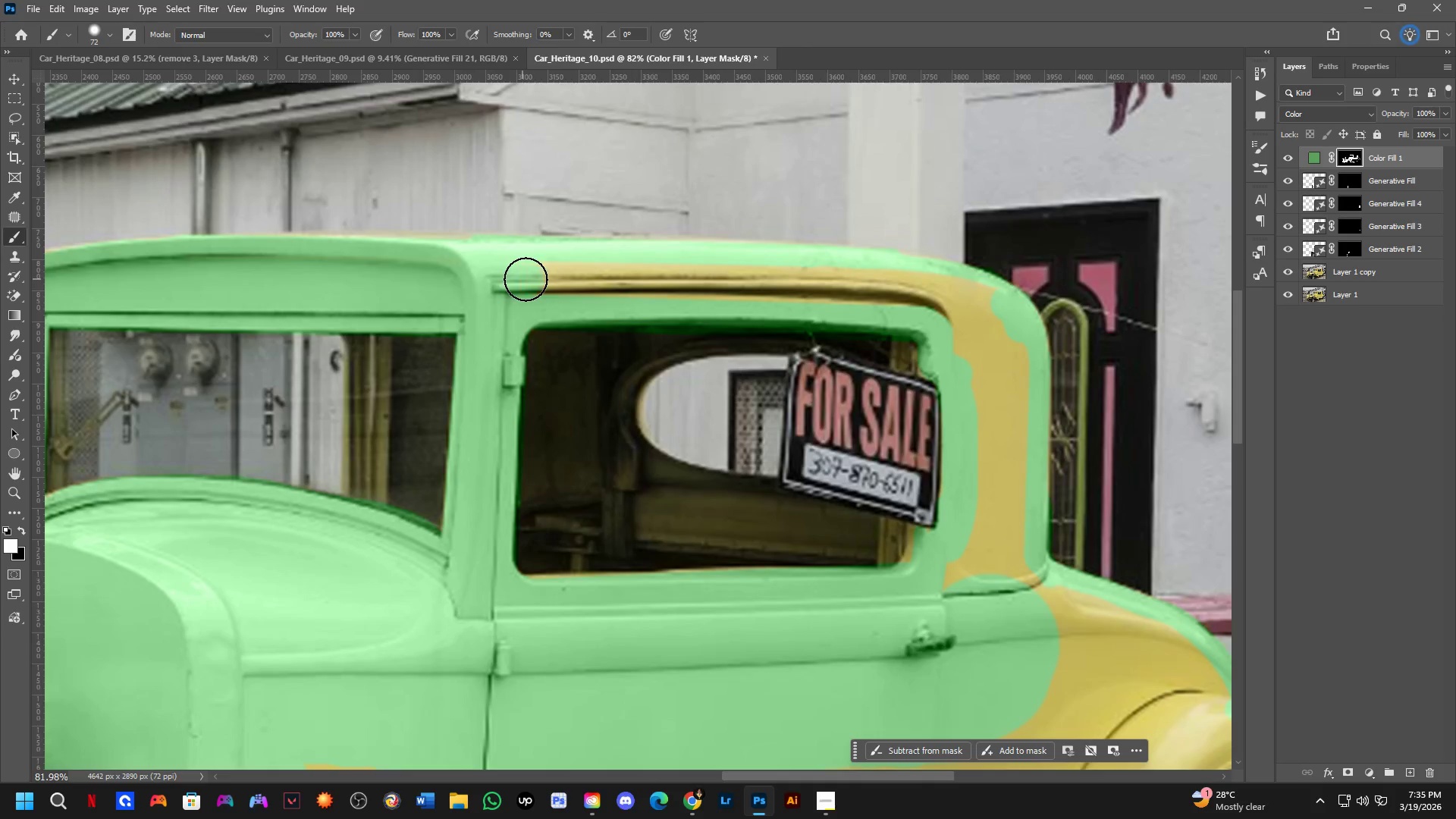 
key(Alt+AltLeft)
 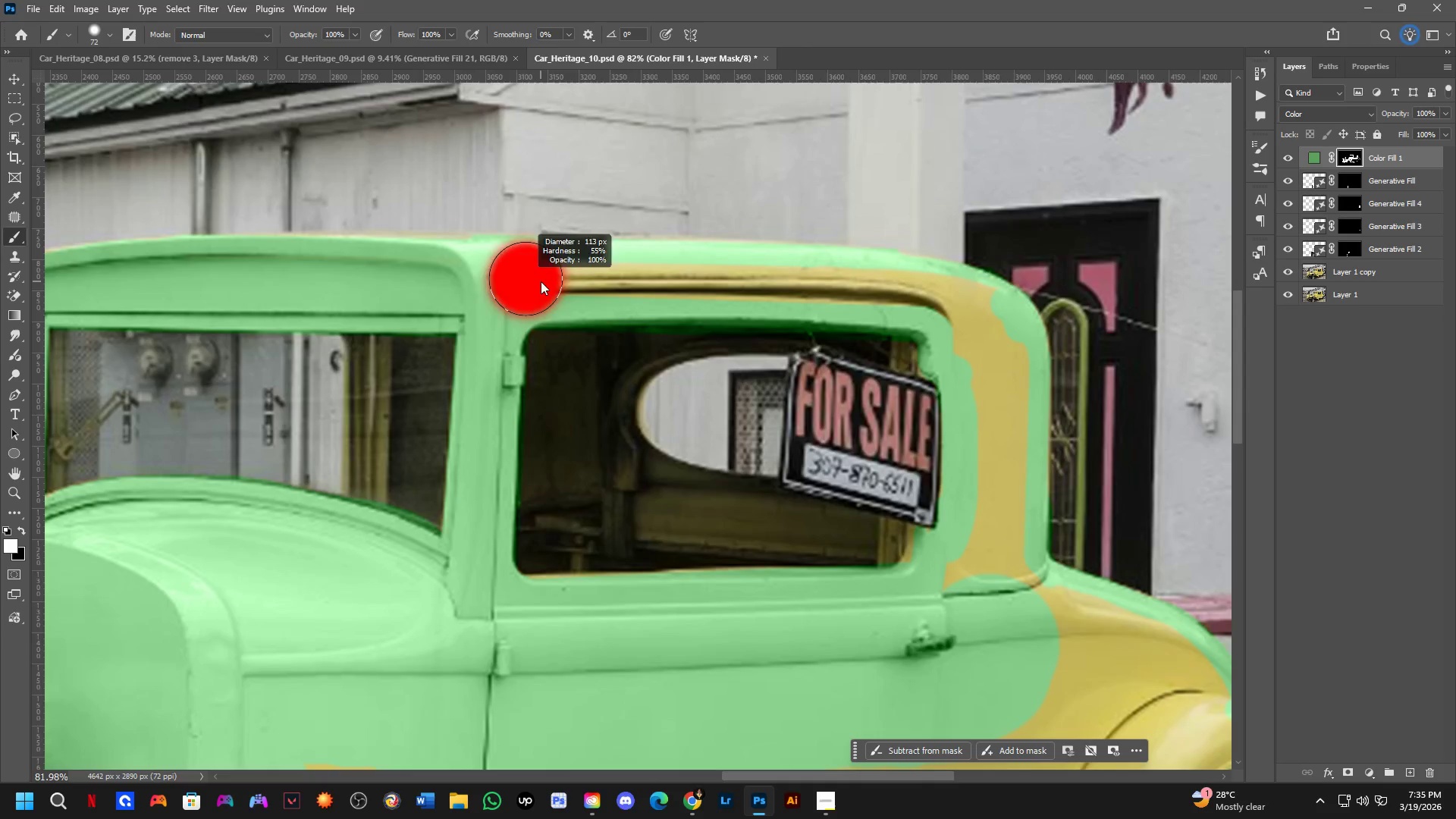 
left_click([541, 281])
 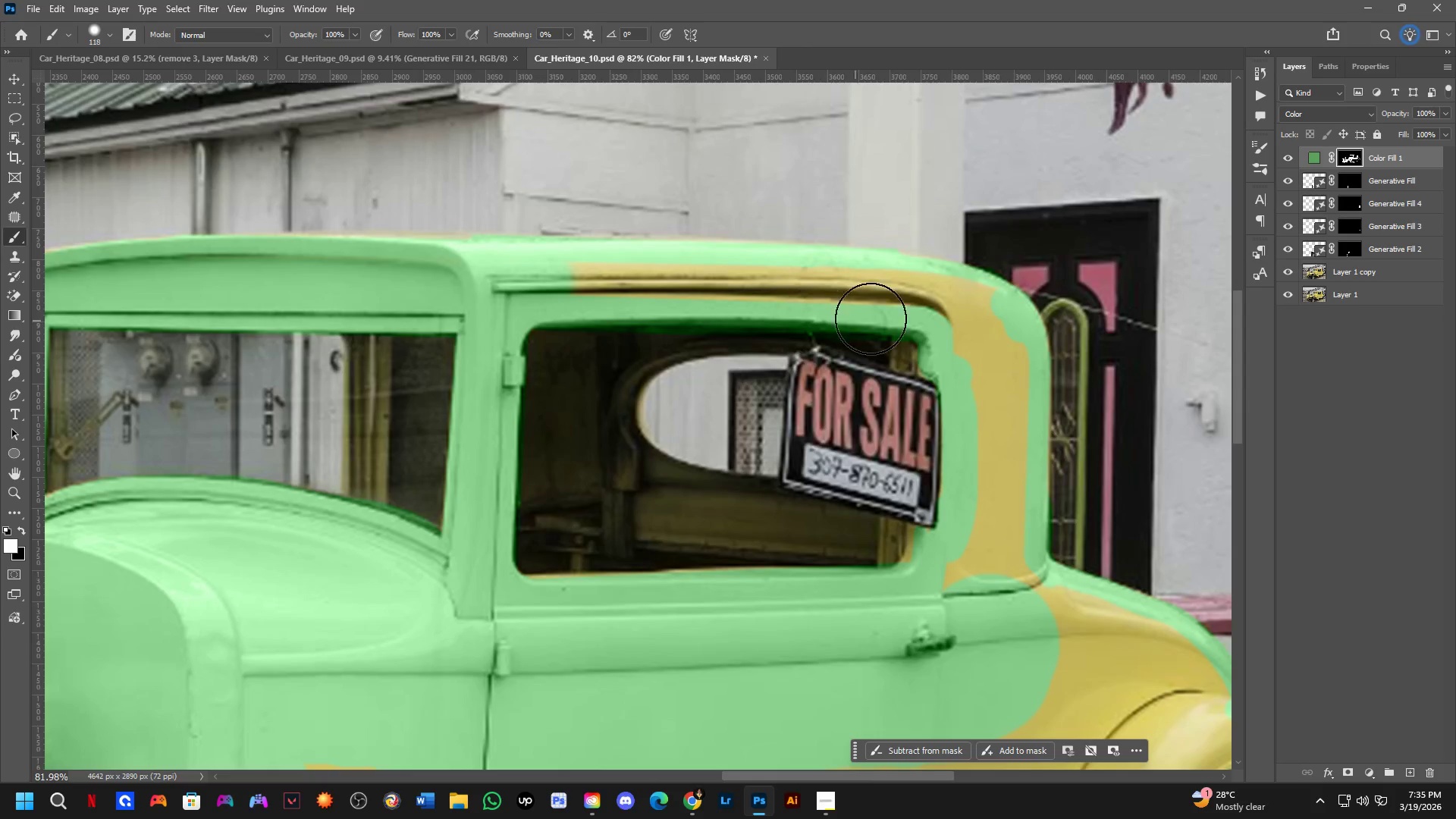 
hold_key(key=ShiftLeft, duration=0.7)
left_click([946, 301])
 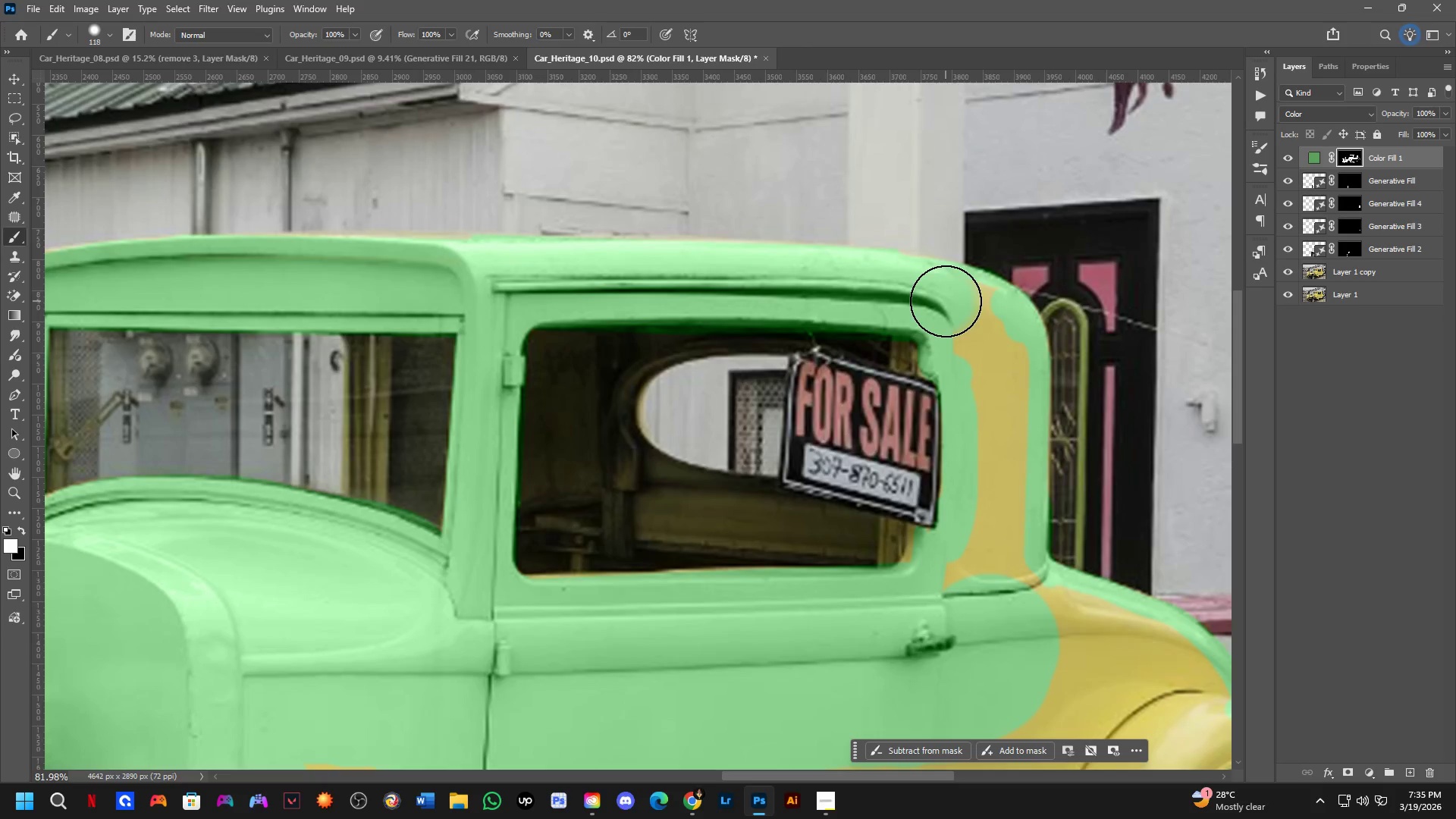 
hold_key(key=ShiftLeft, duration=18.7)
left_click_drag(start_coordinate=[927, 297], to_coordinate=[952, 607])
 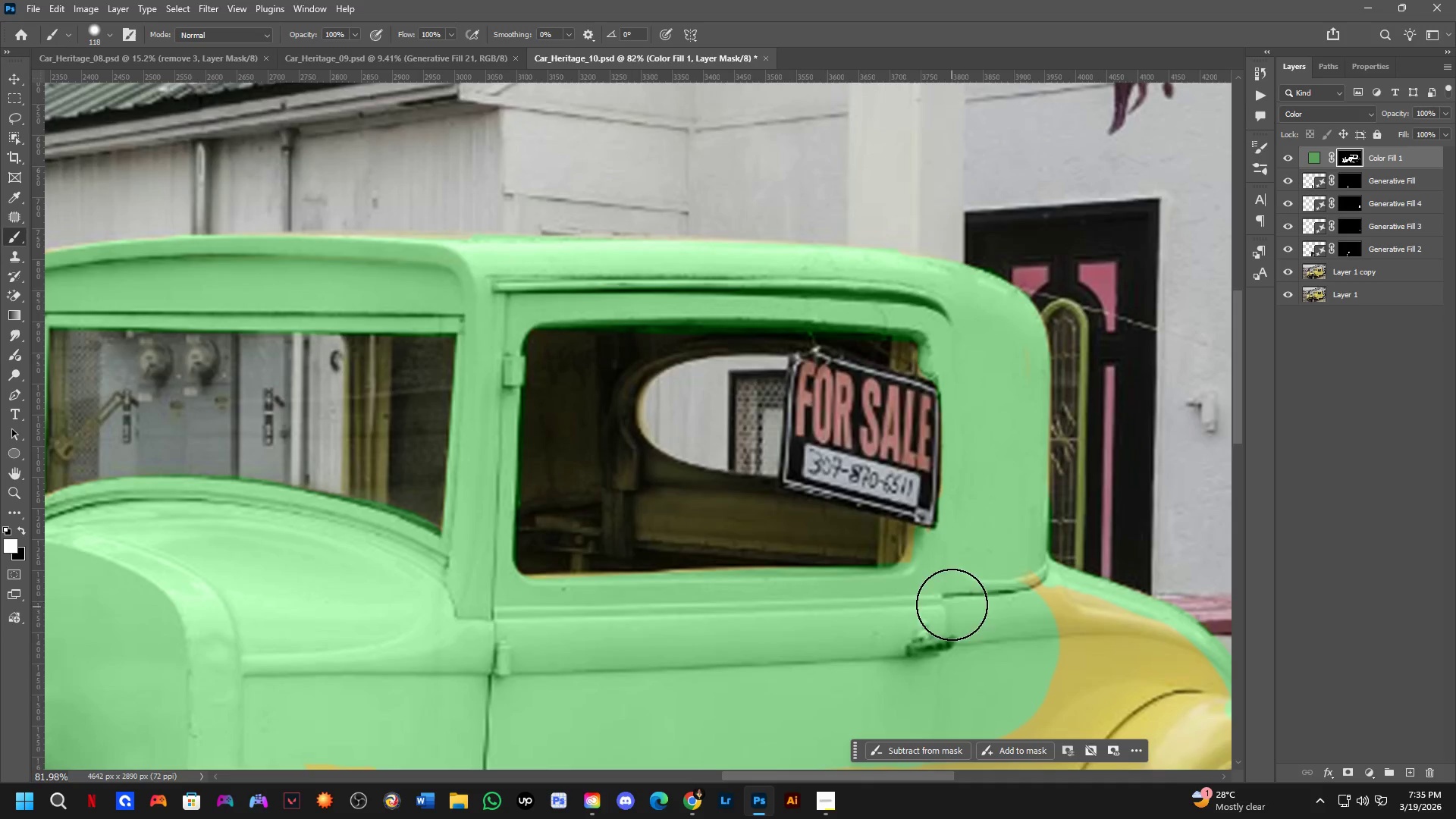 
hold_key(key=Space, duration=0.59)
 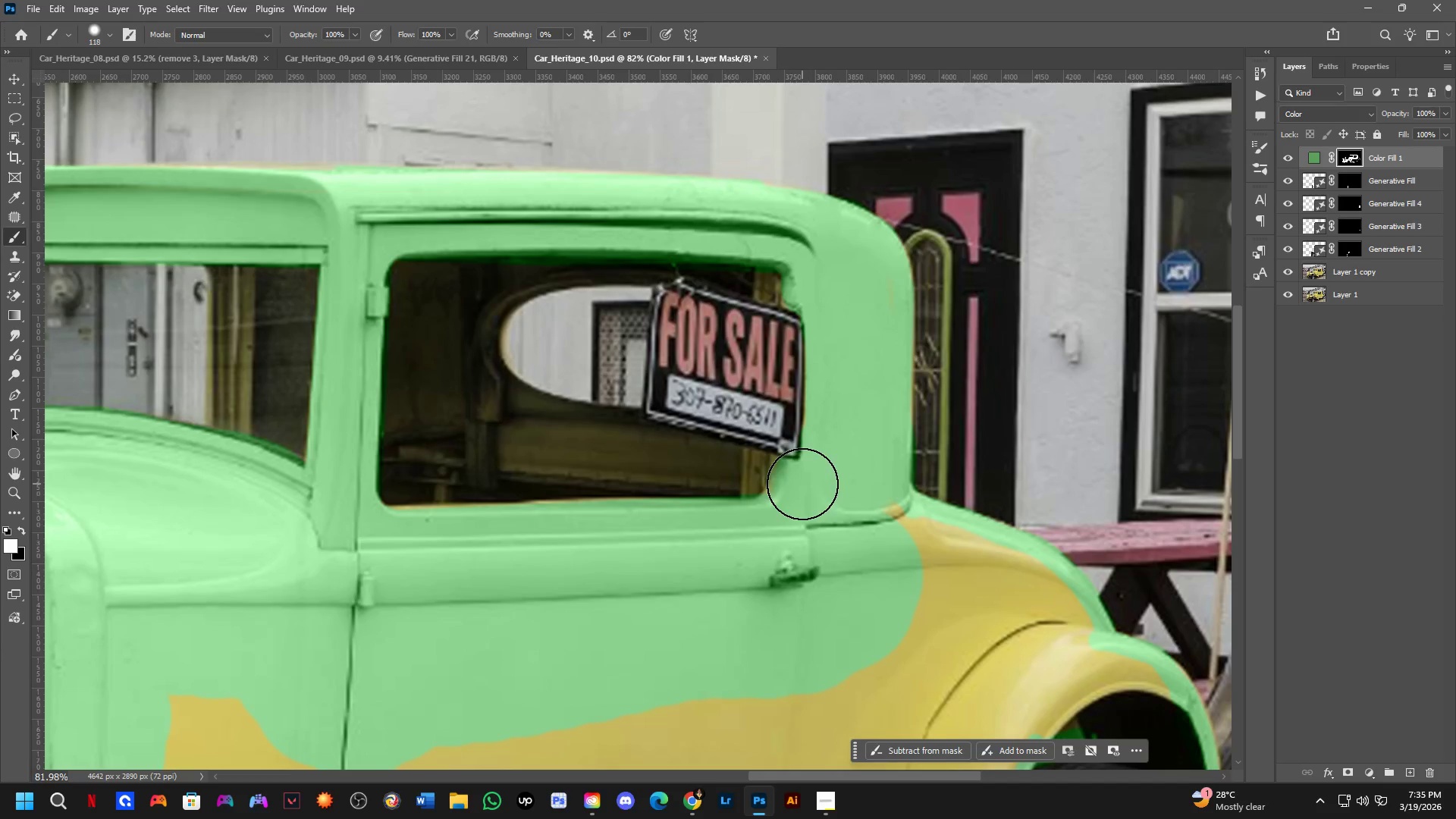 
left_click_drag(start_coordinate=[952, 602], to_coordinate=[815, 533])
 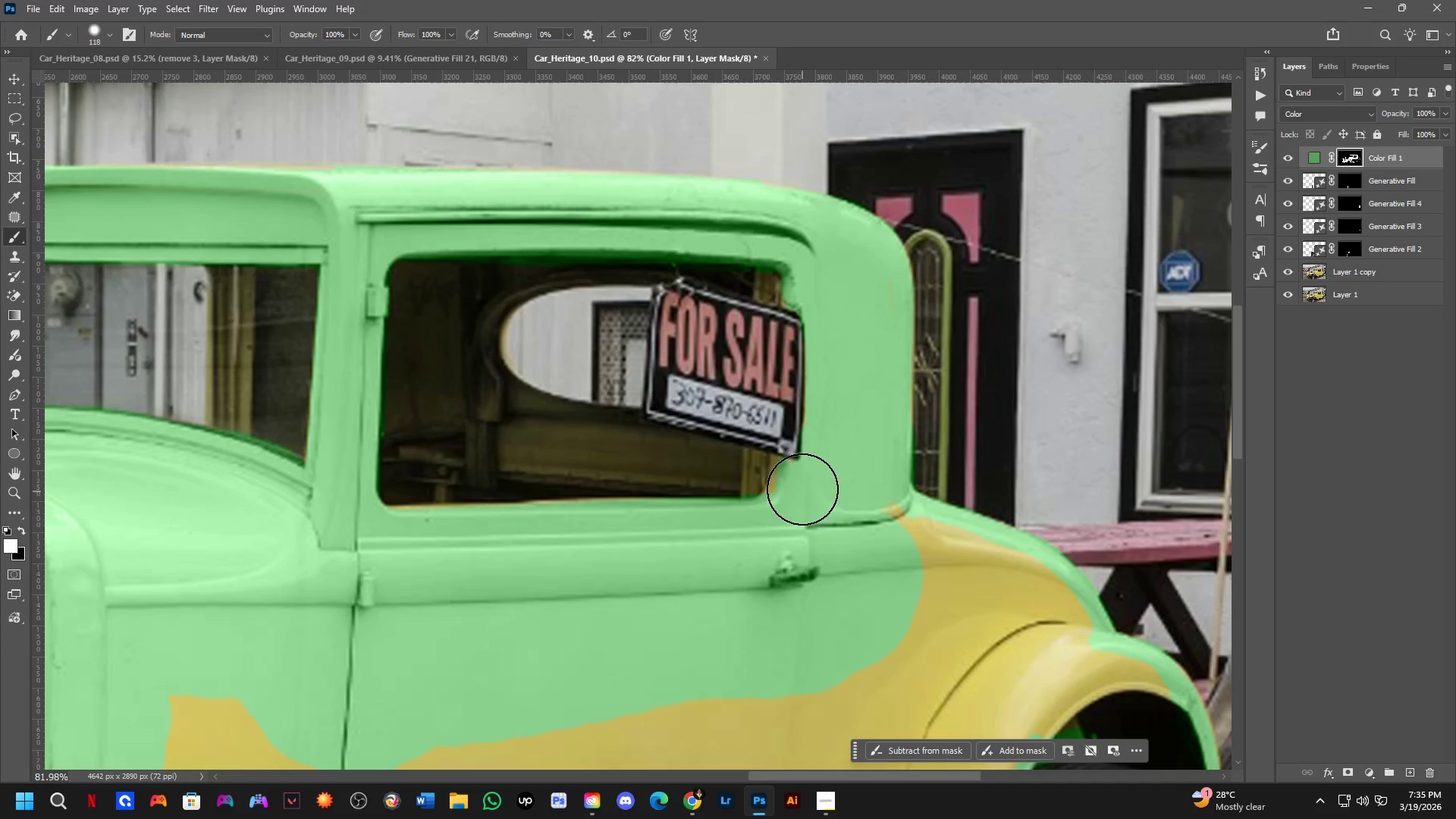 
left_click([802, 484])
 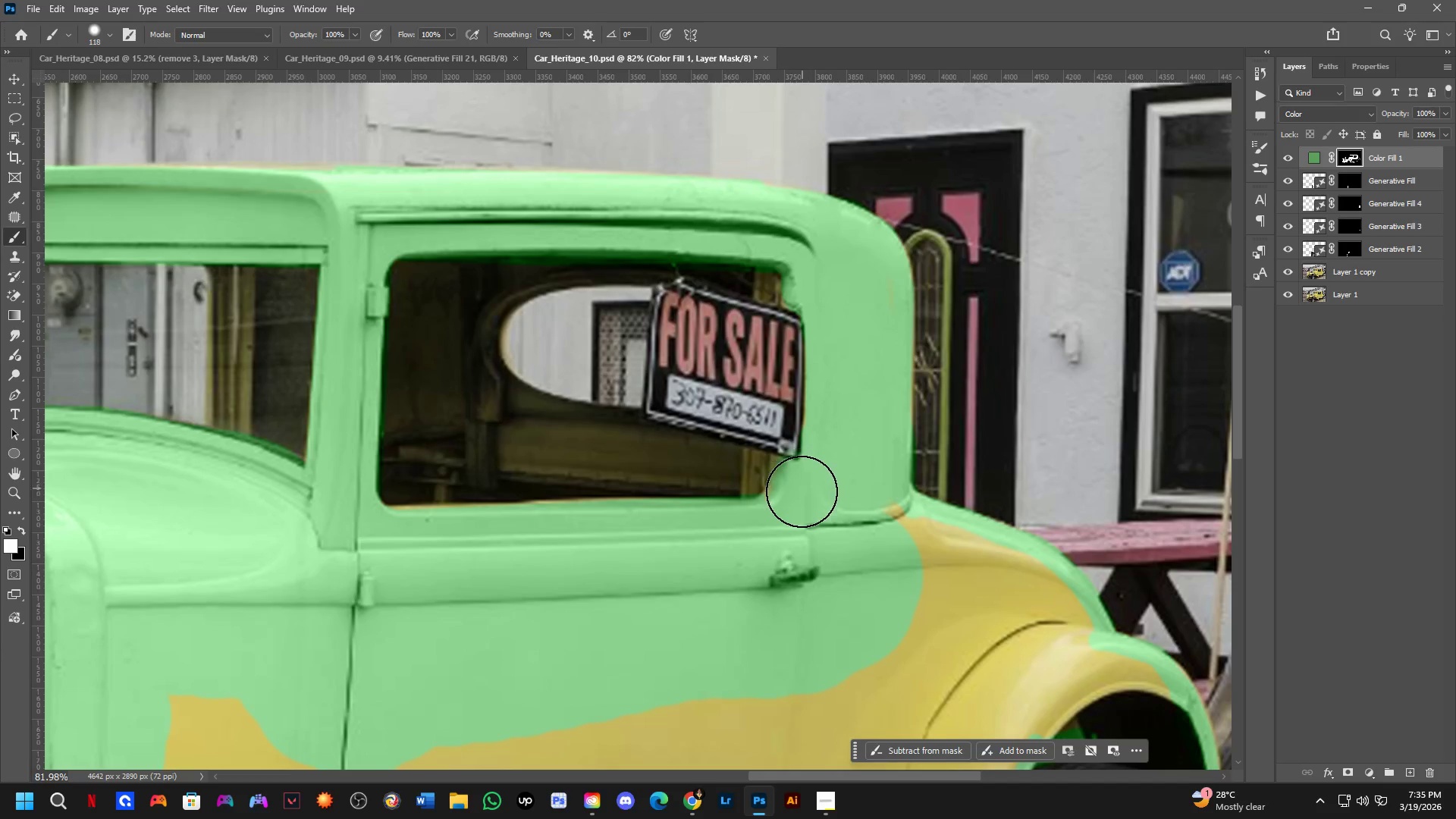 
left_click_drag(start_coordinate=[801, 495], to_coordinate=[799, 522])
 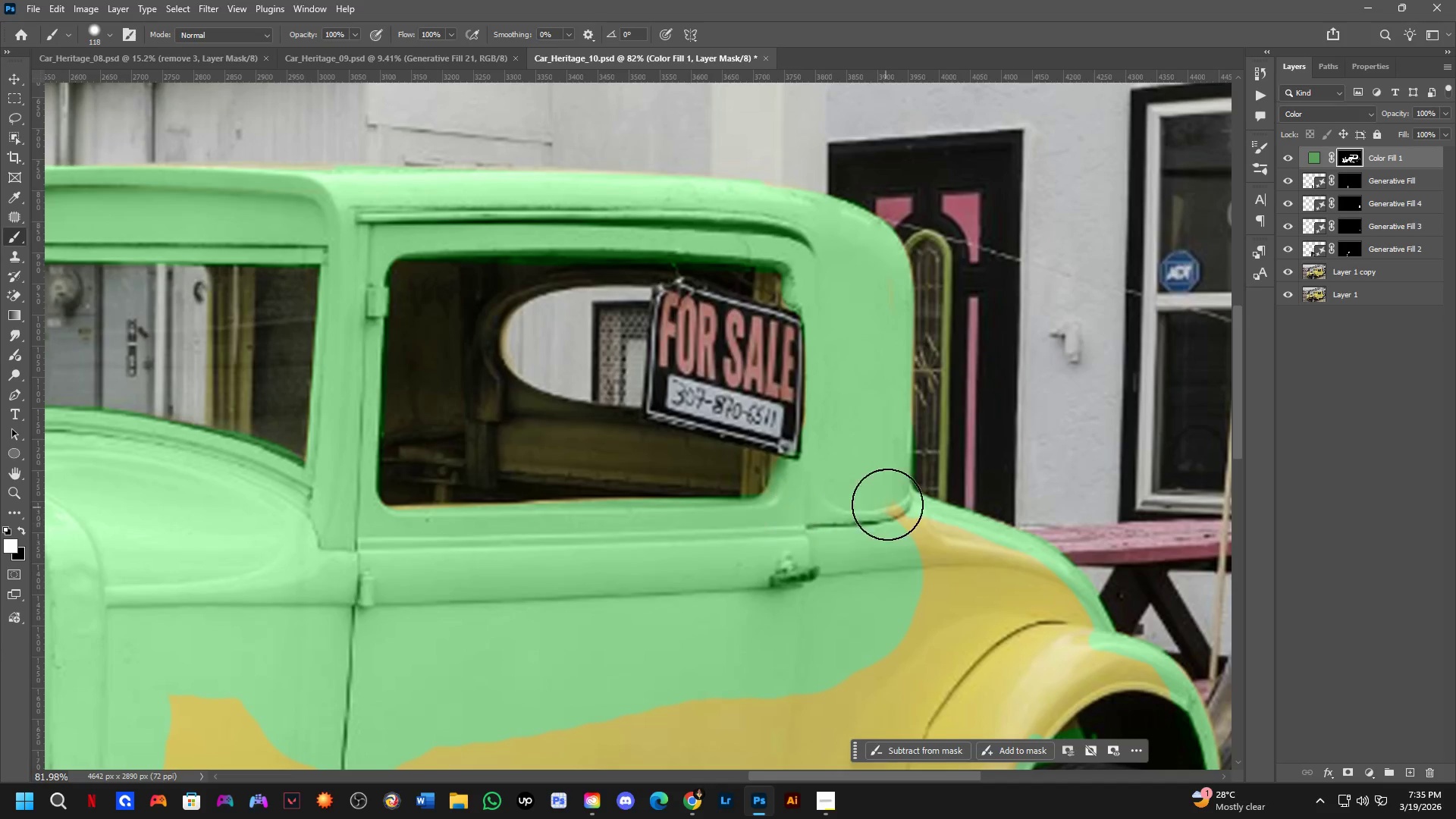 
left_click_drag(start_coordinate=[889, 506], to_coordinate=[1057, 629])
 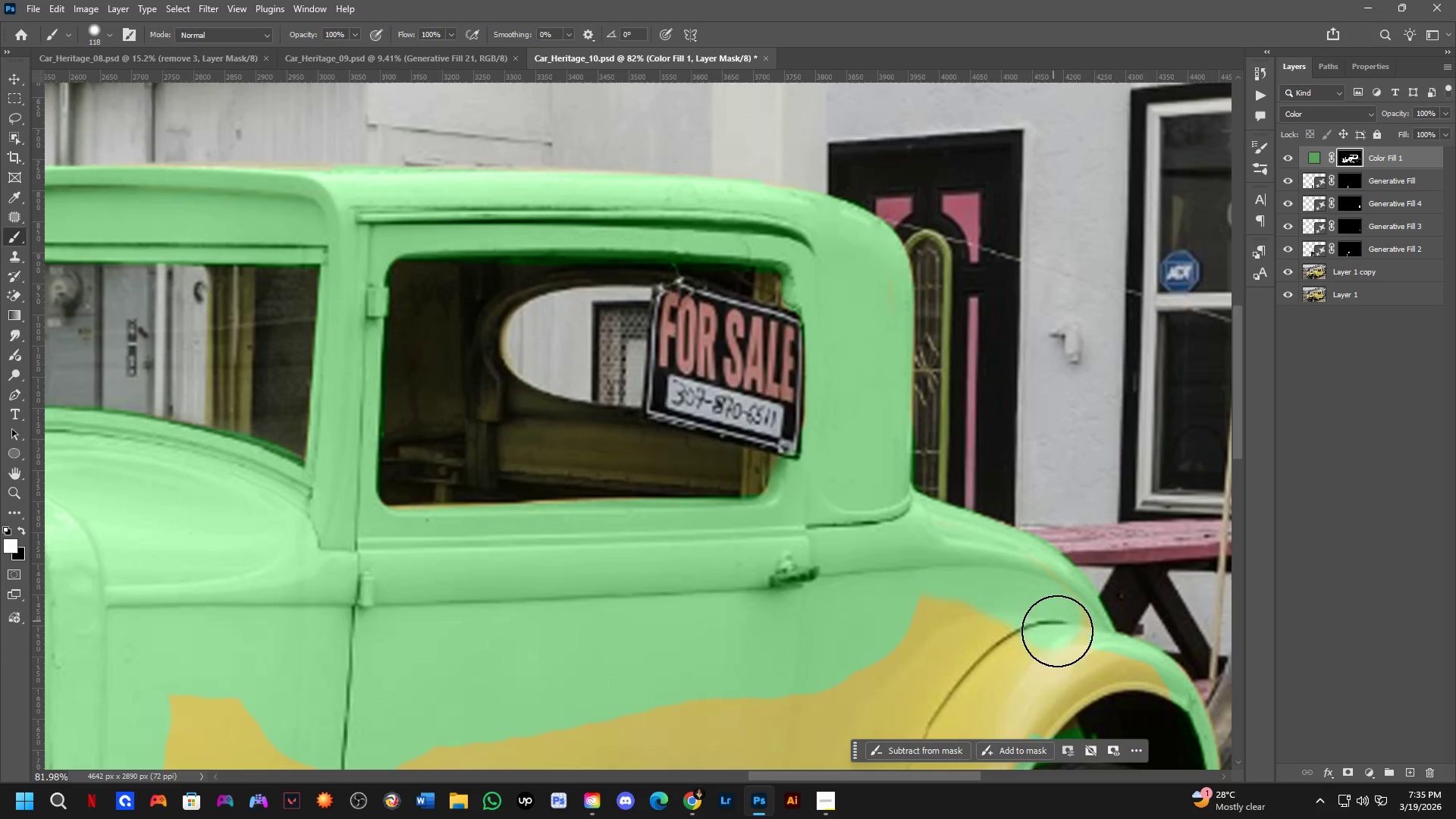 
hold_key(key=Space, duration=0.52)
 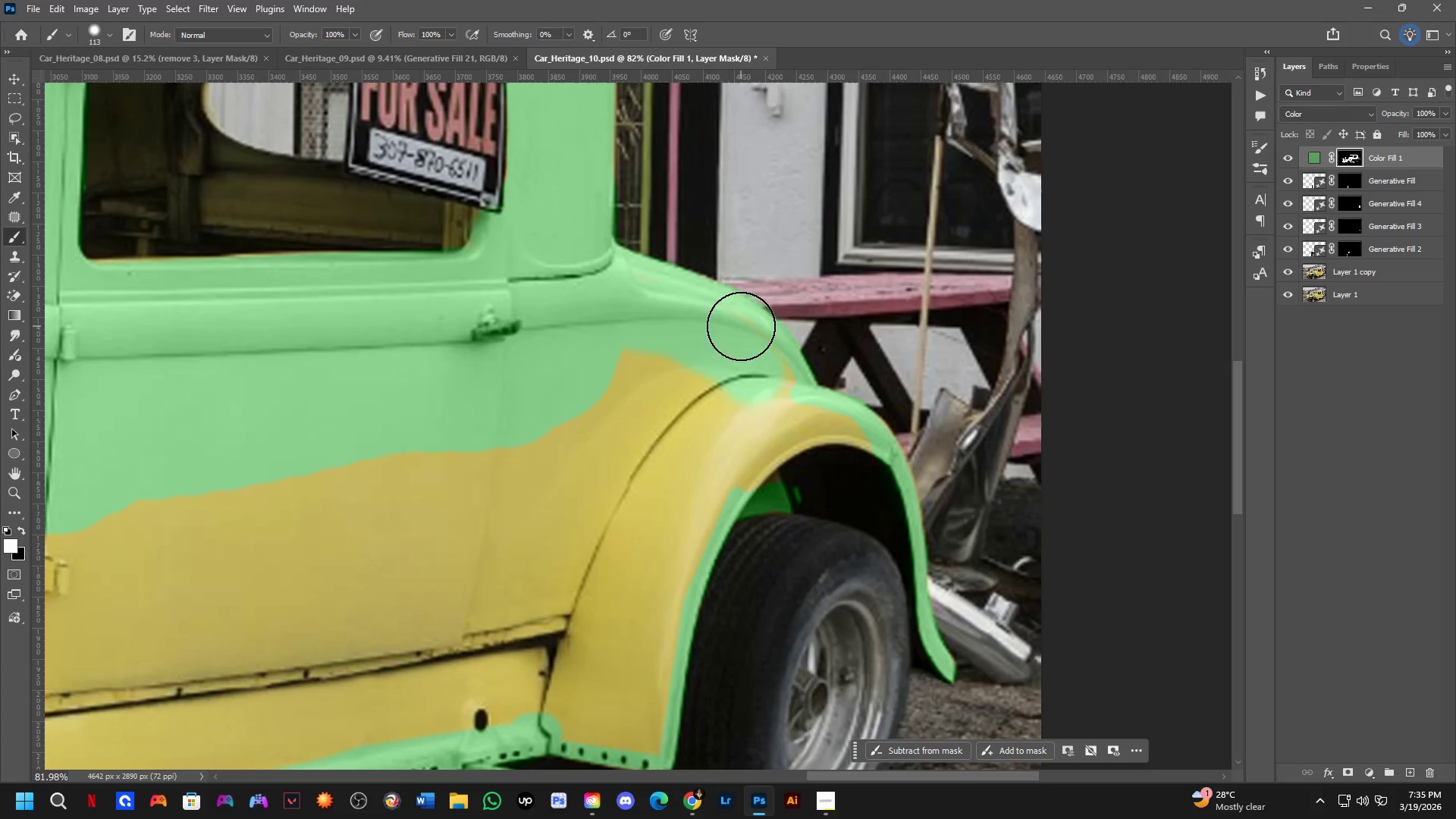 
left_click_drag(start_coordinate=[1044, 622], to_coordinate=[746, 375])
 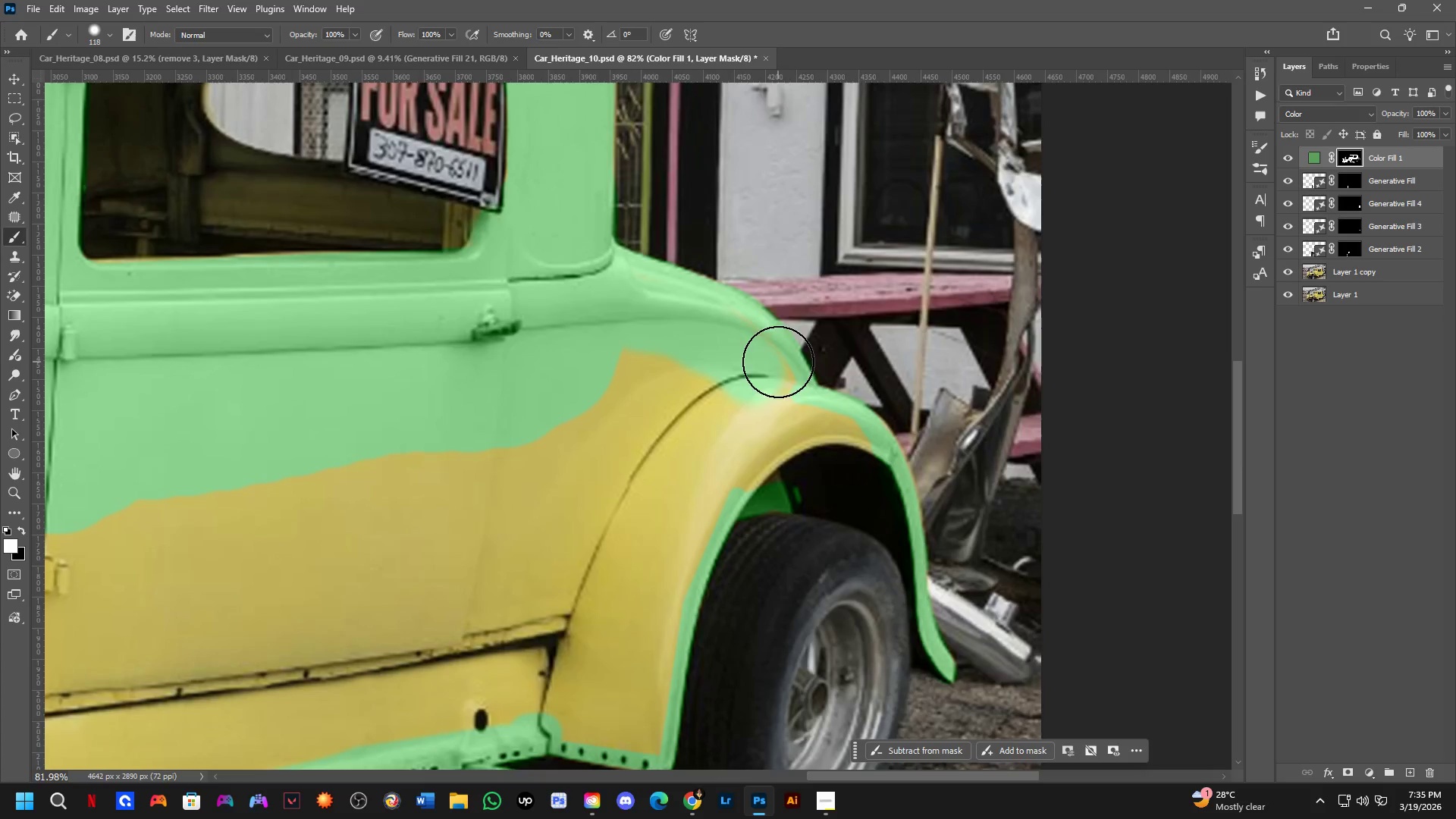 
key(Alt+AltLeft)
 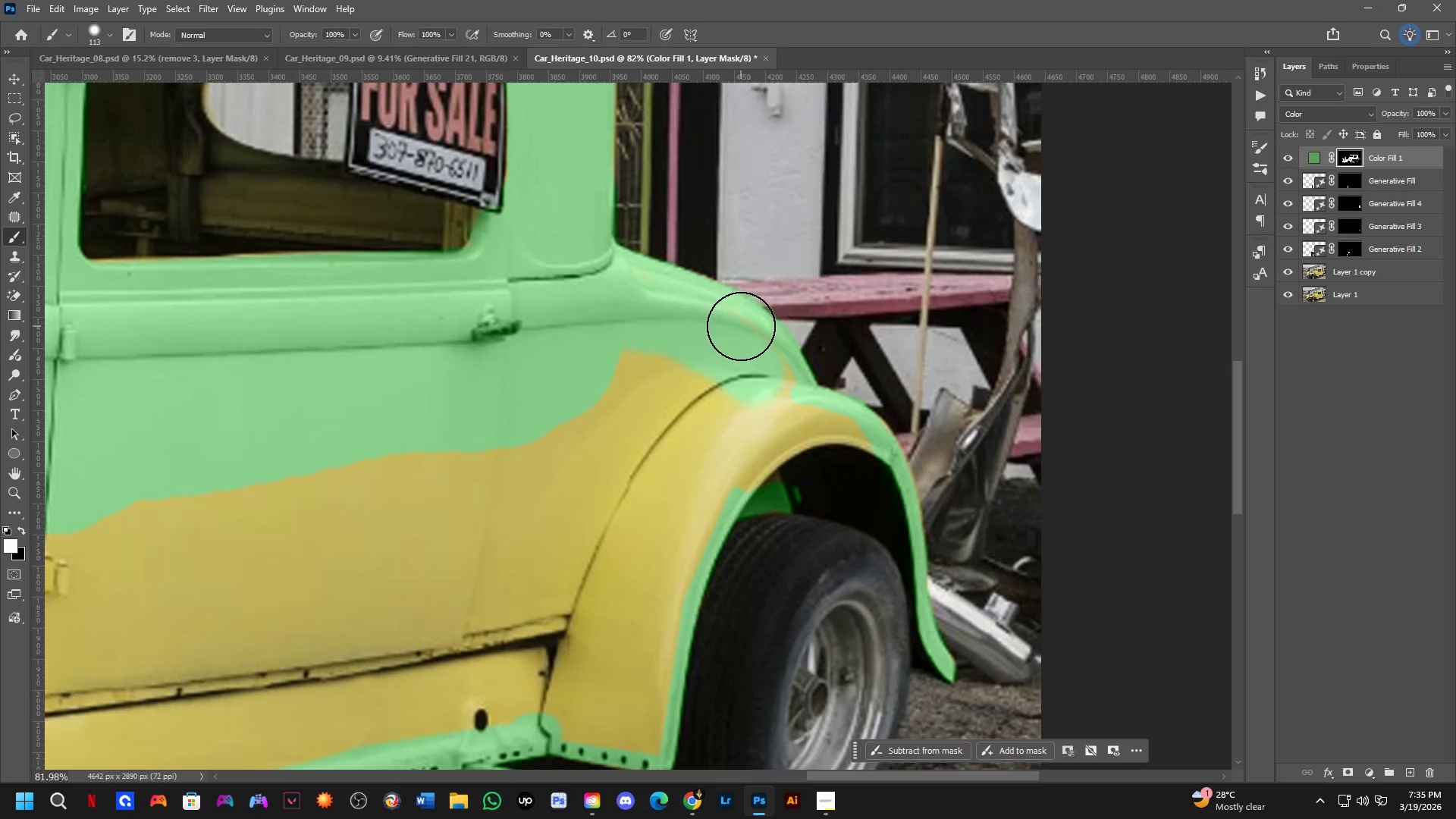 
left_click_drag(start_coordinate=[746, 342], to_coordinate=[709, 496])
 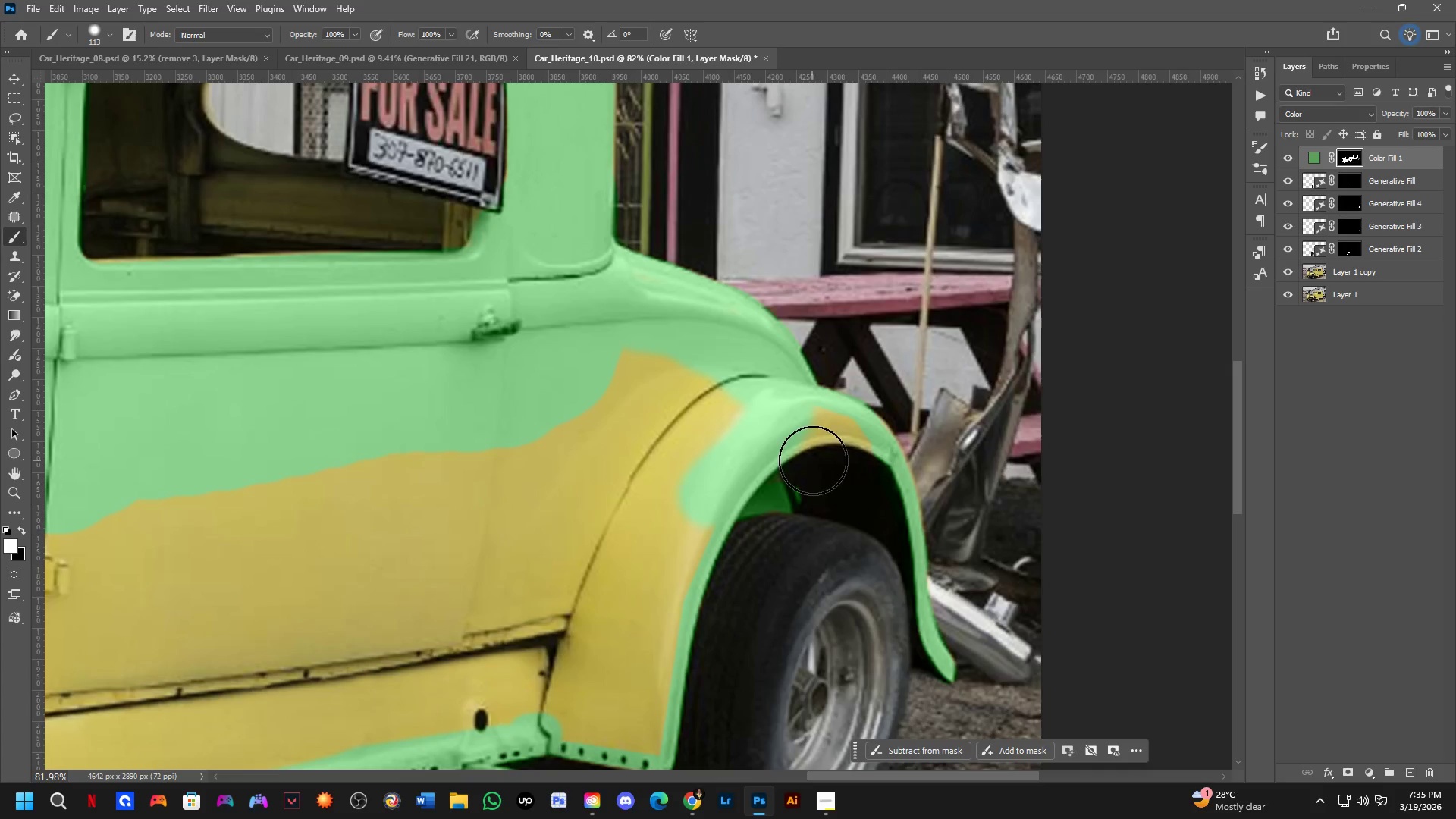 
key(Alt+AltLeft)
 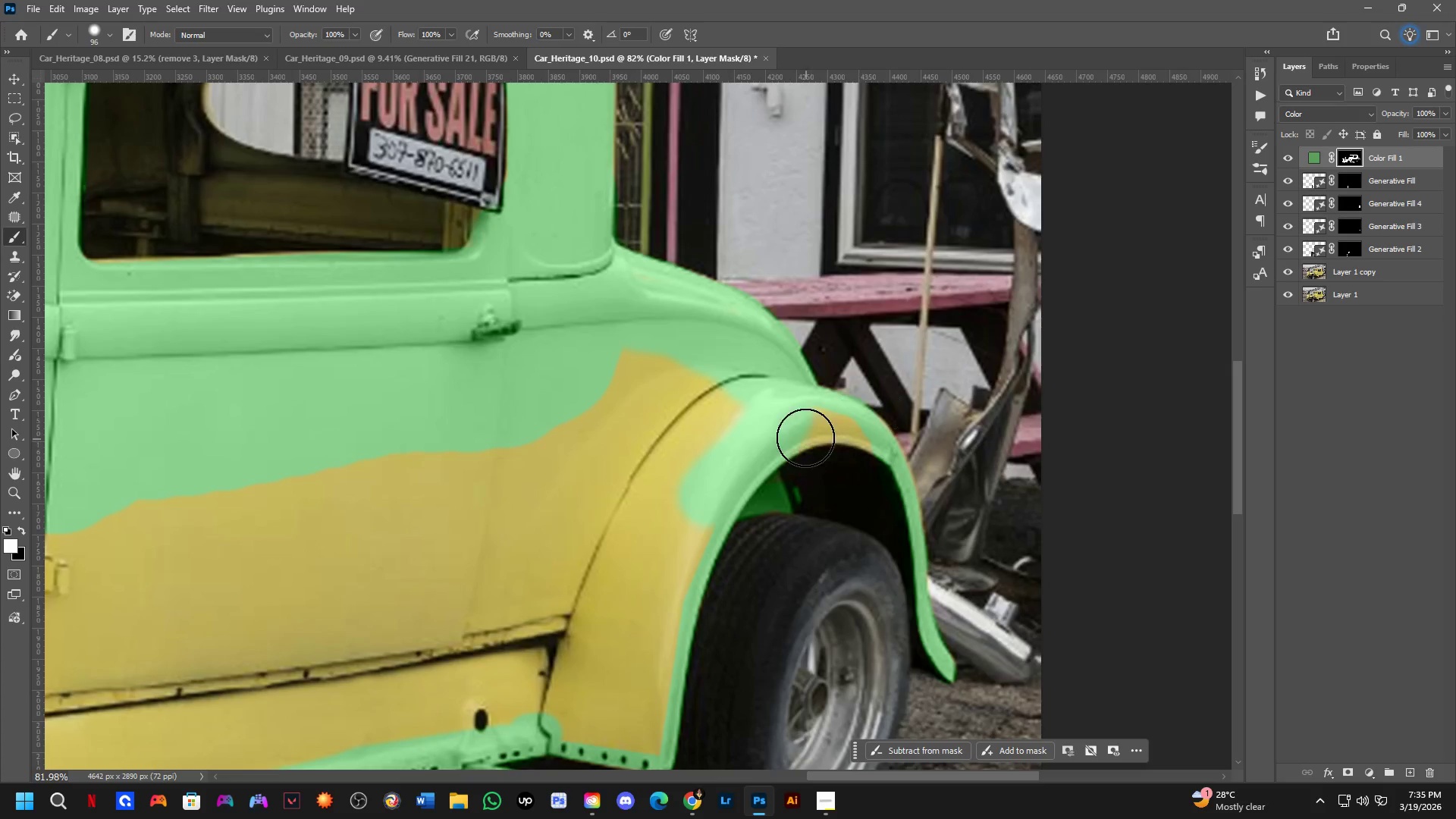 
left_click_drag(start_coordinate=[806, 431], to_coordinate=[832, 448])
 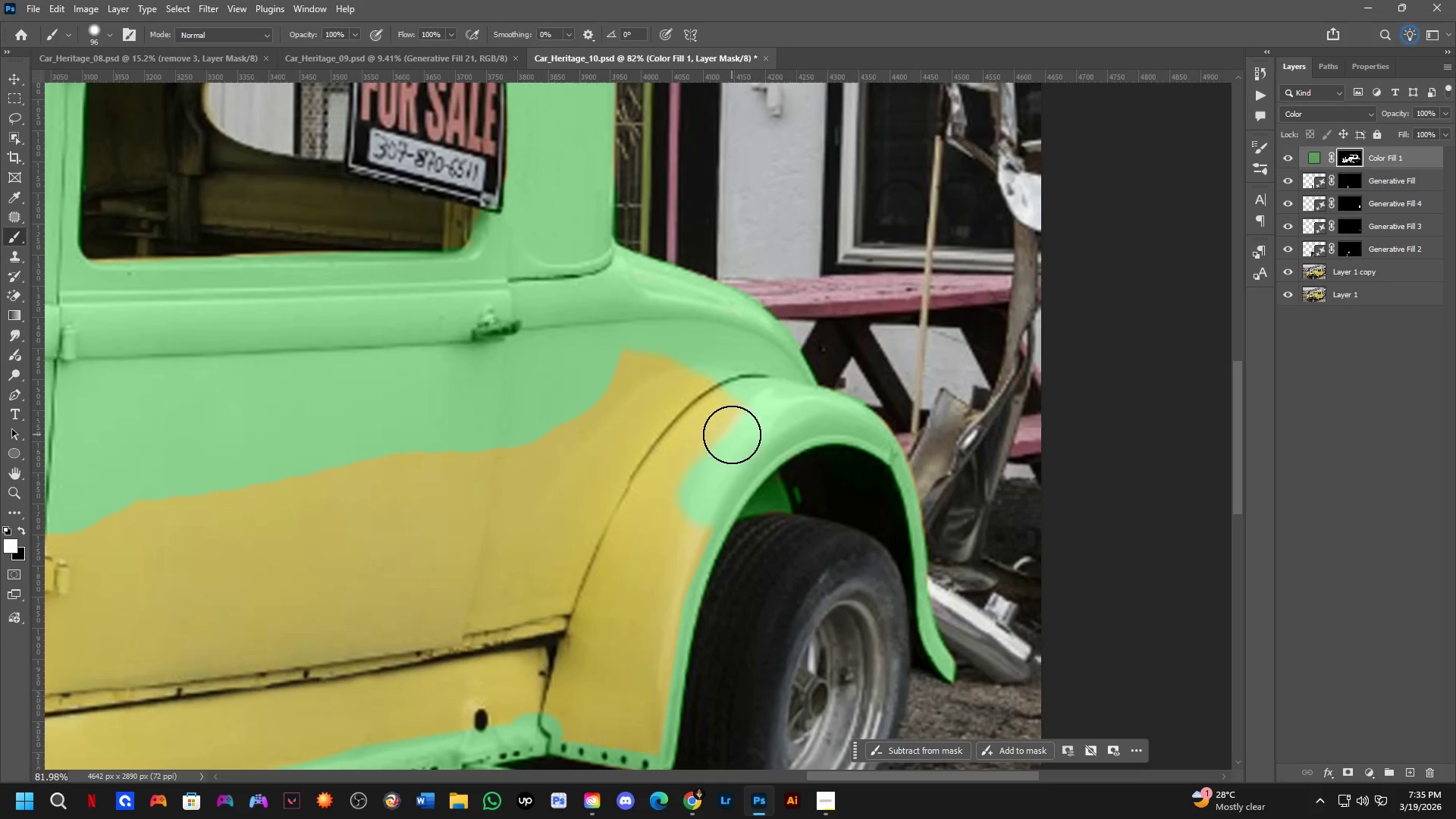 
left_click_drag(start_coordinate=[732, 435], to_coordinate=[675, 596])
 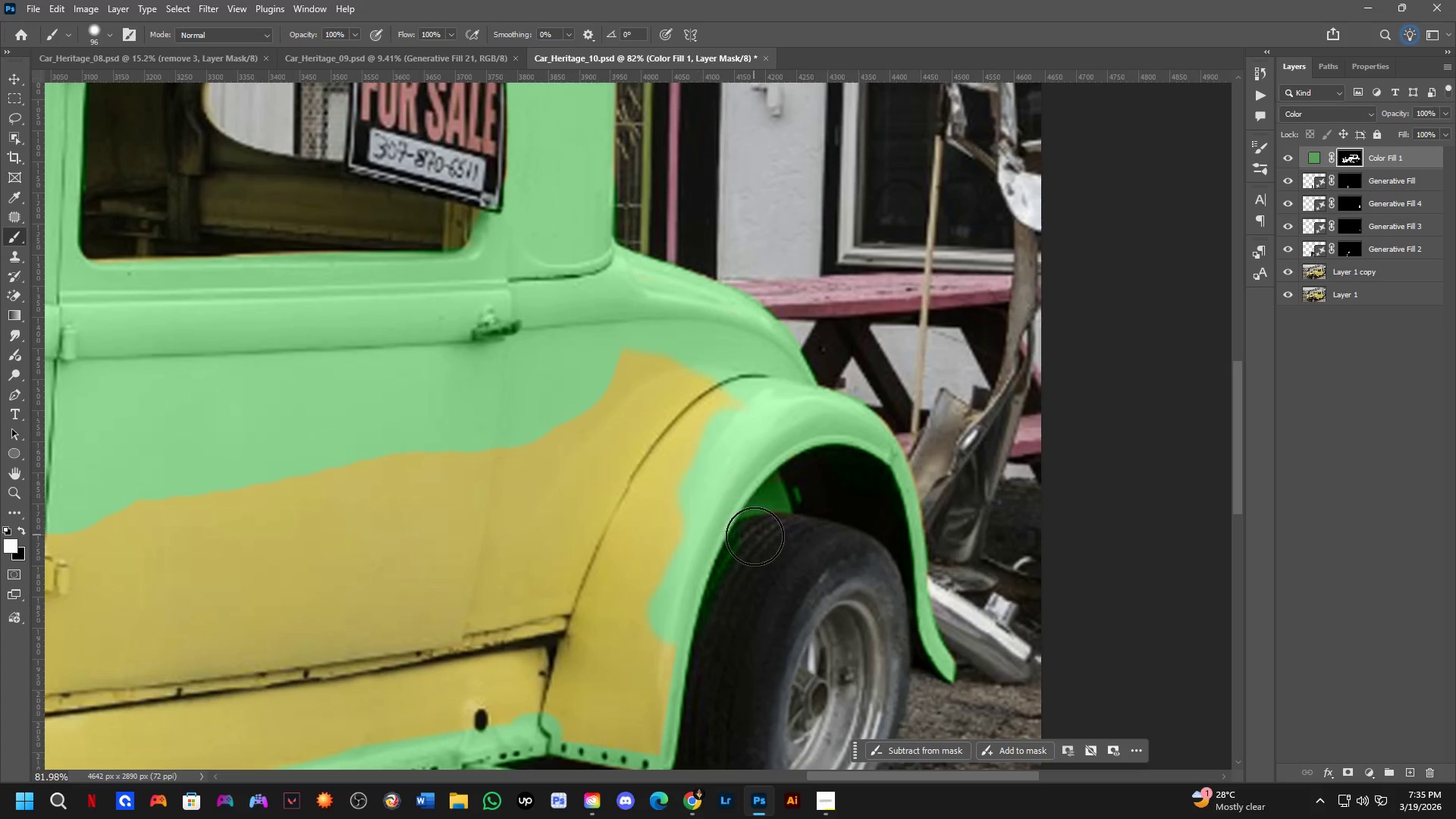 
type(xx)
 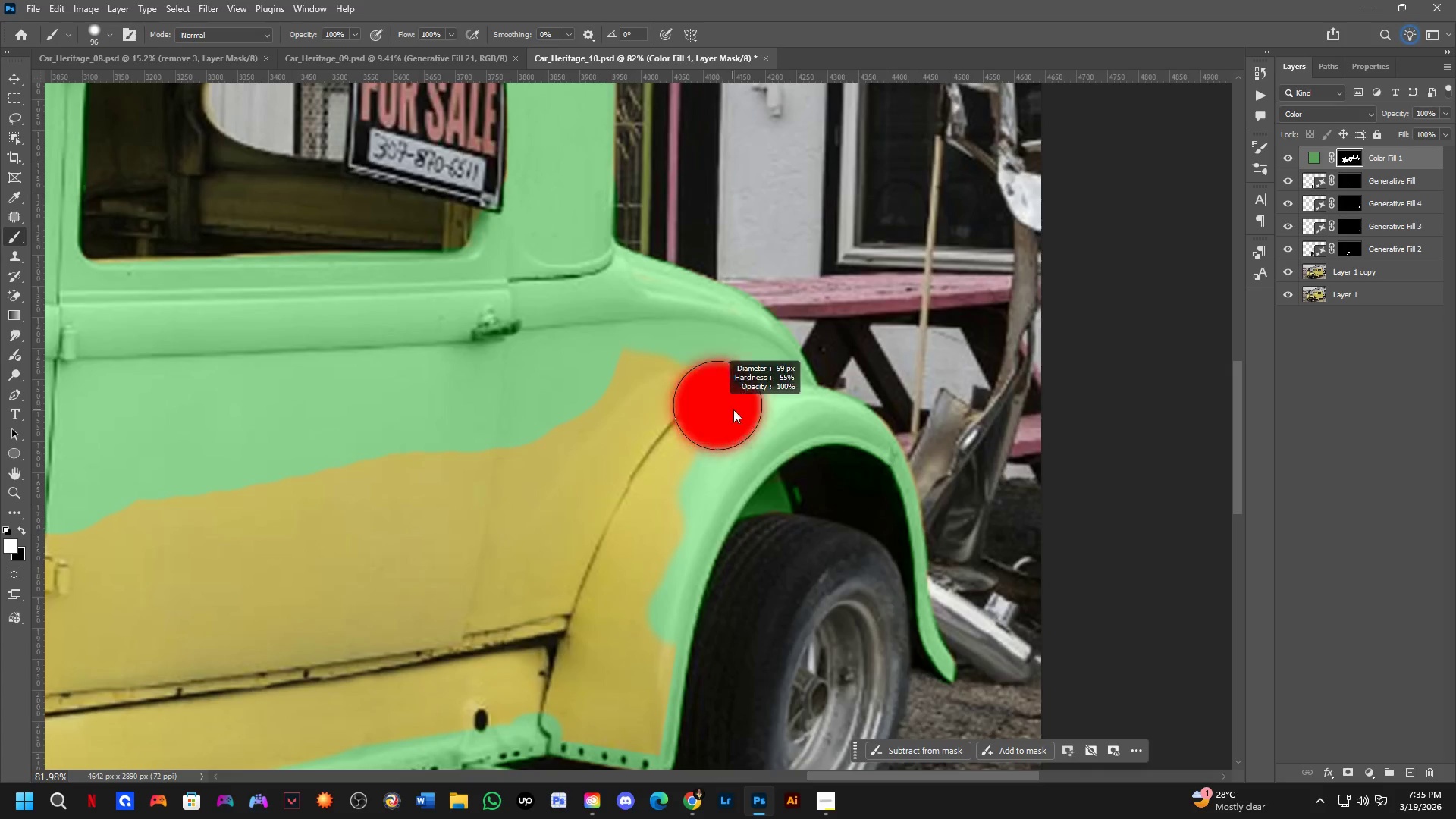 
left_click_drag(start_coordinate=[752, 551], to_coordinate=[717, 657])
 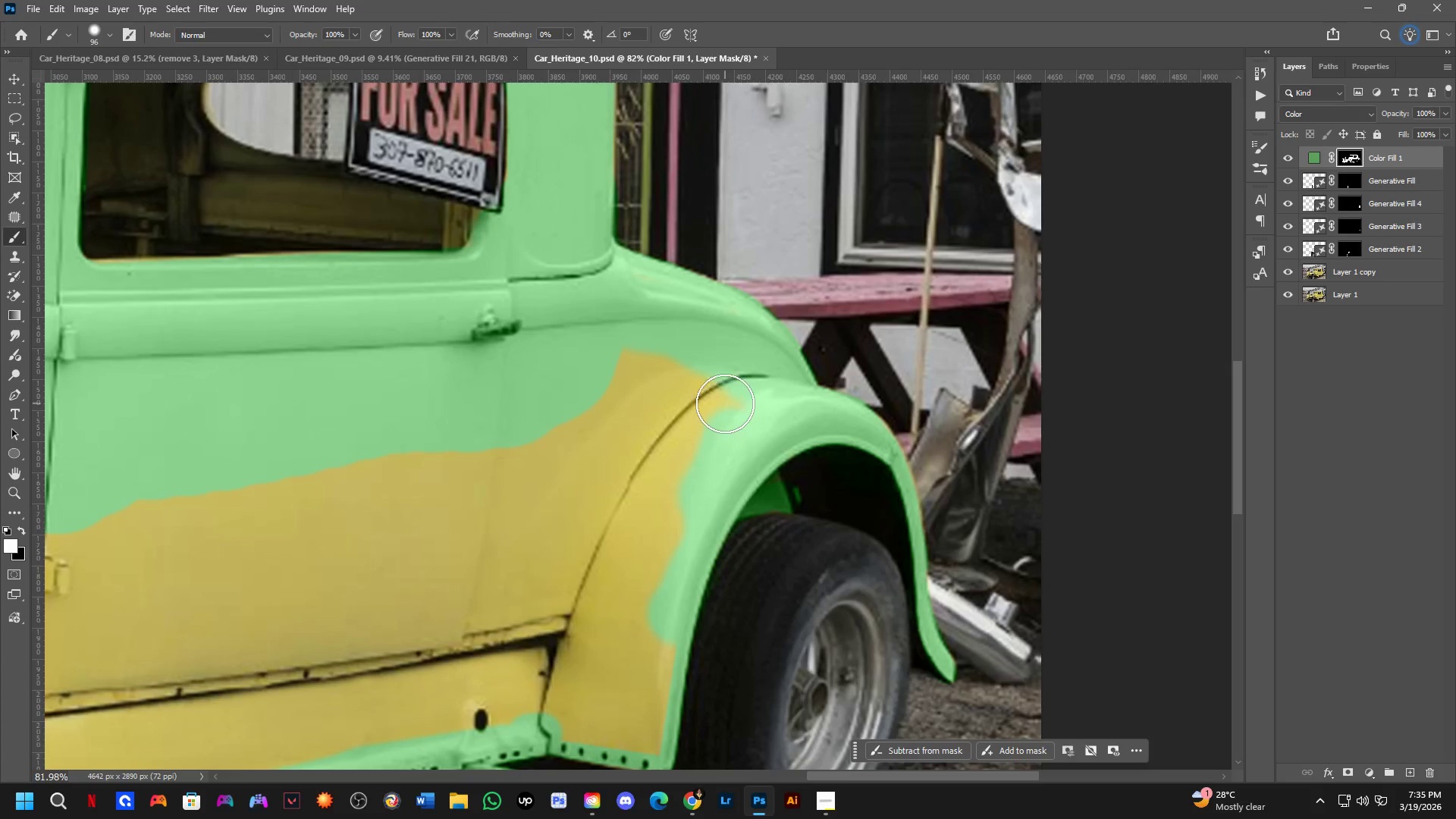 
key(Alt+AltLeft)
 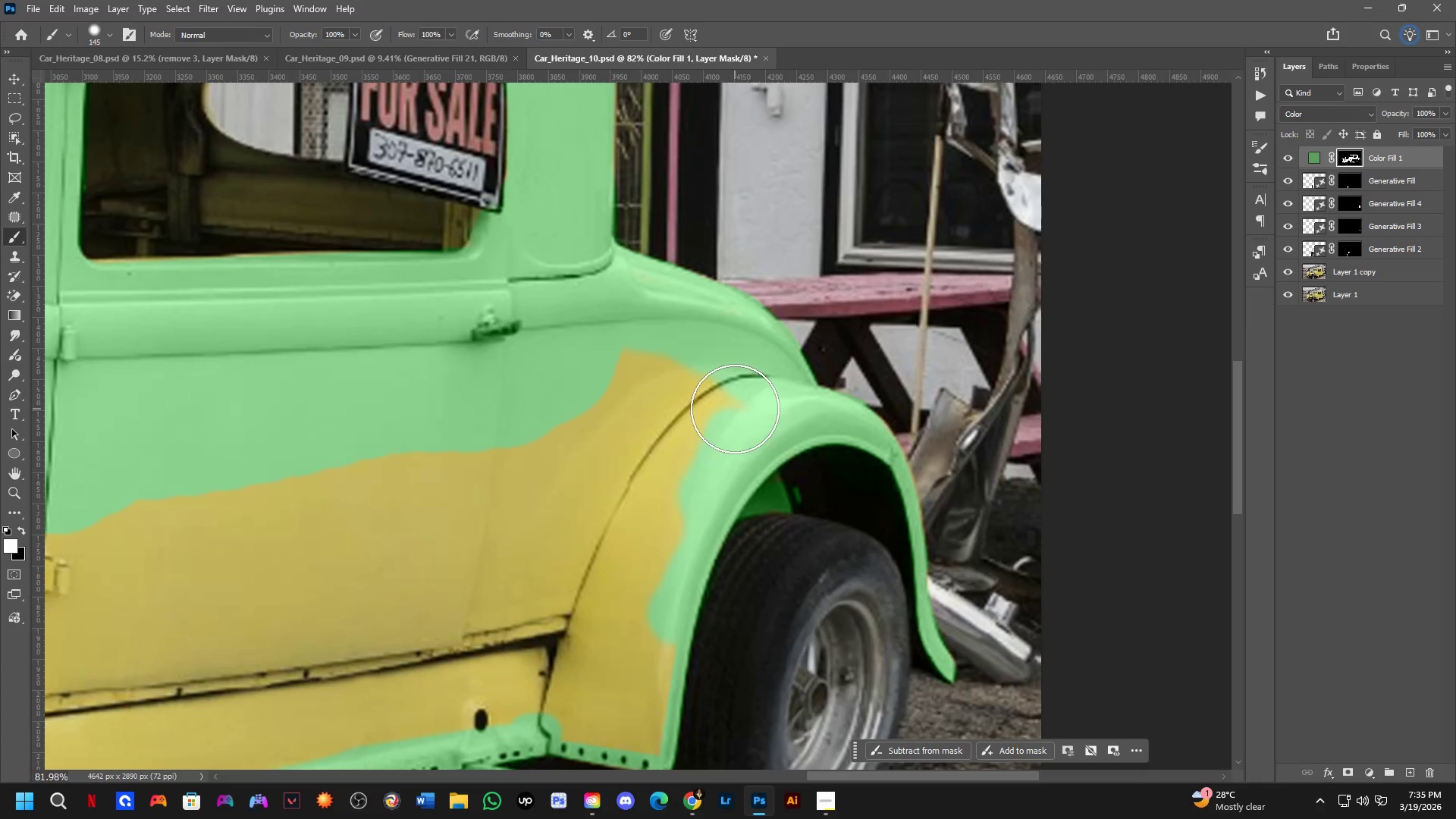 
left_click_drag(start_coordinate=[714, 411], to_coordinate=[604, 463])
 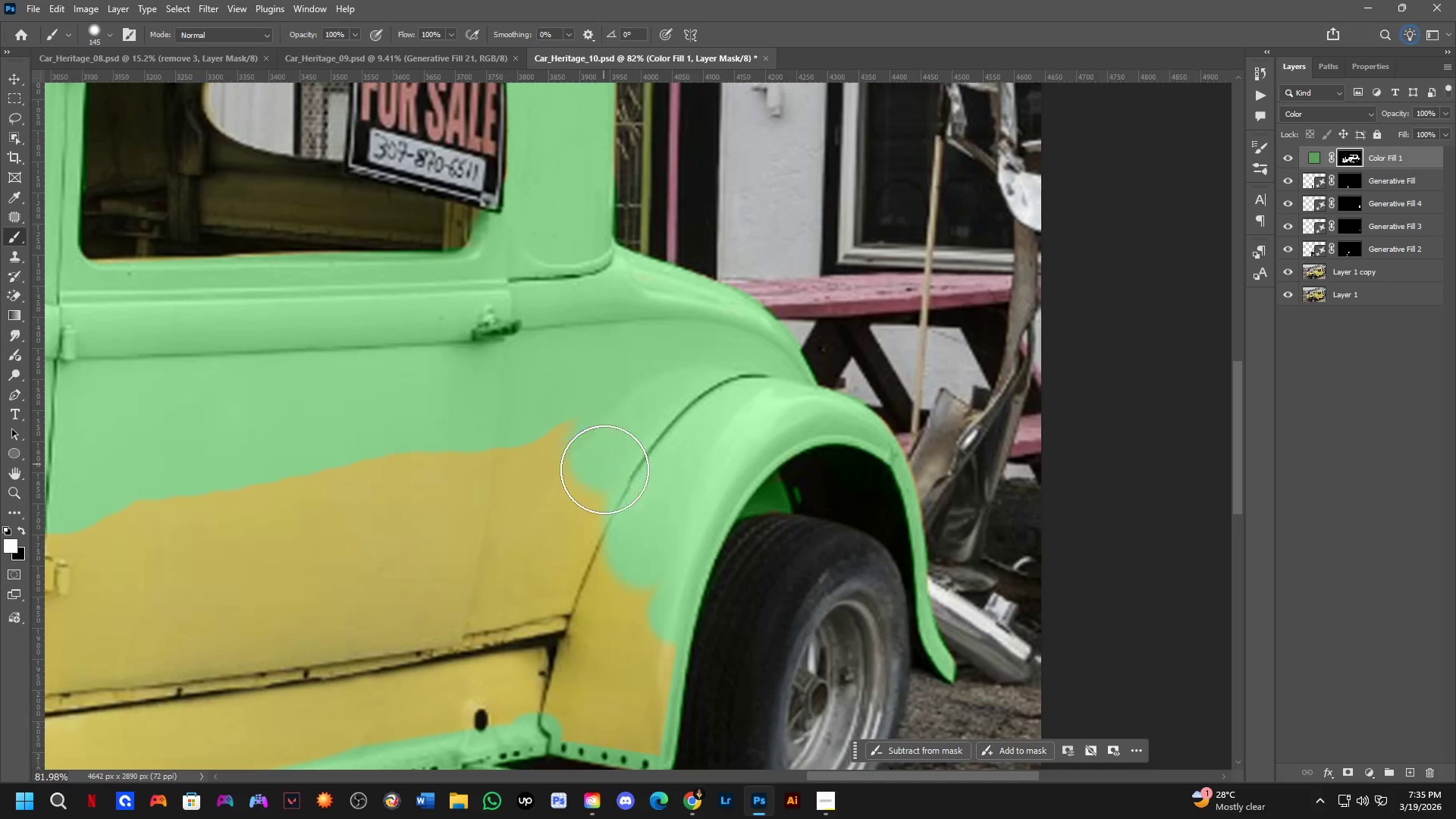 
hold_key(key=Space, duration=0.5)
 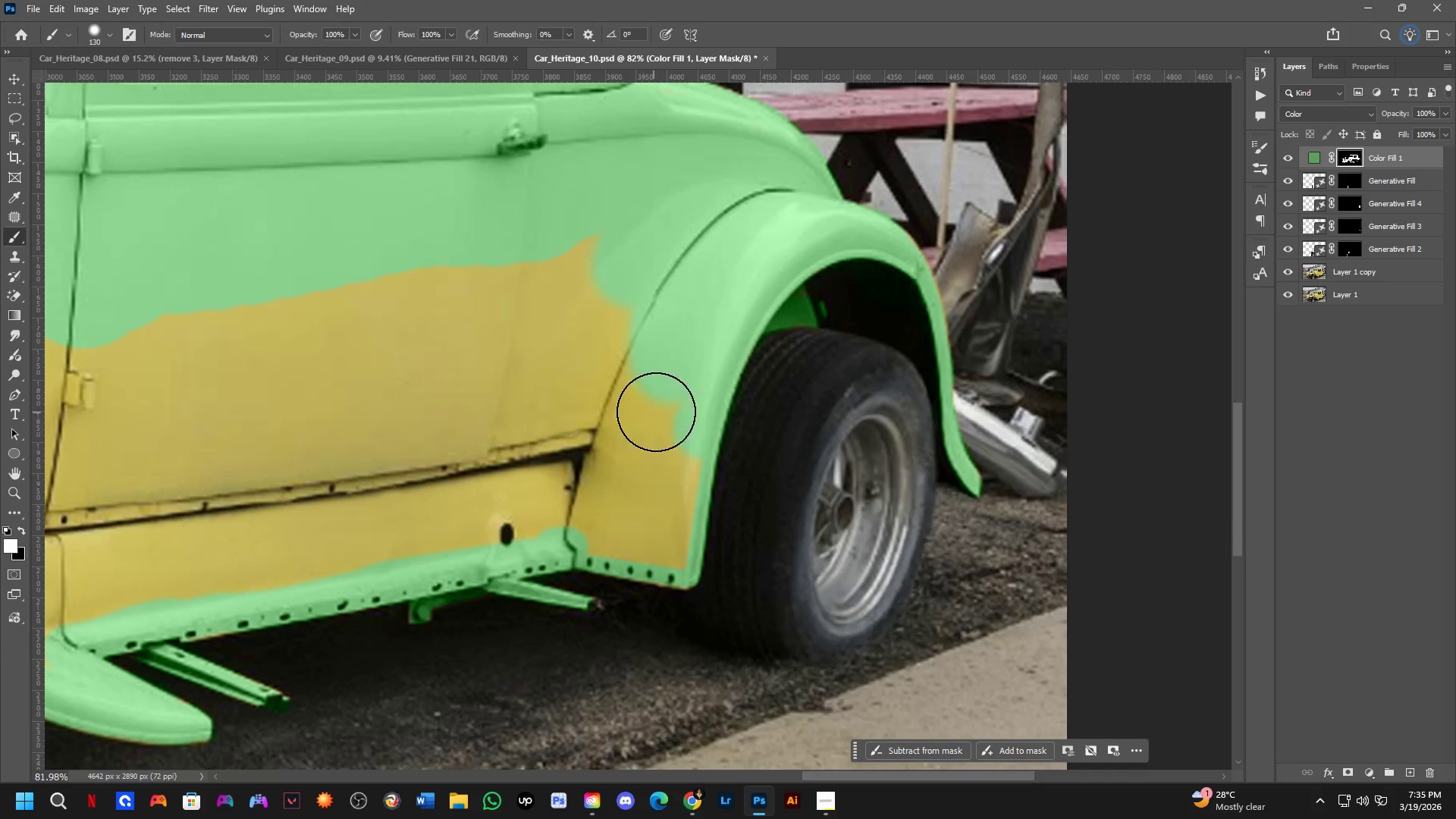 
left_click_drag(start_coordinate=[616, 513], to_coordinate=[642, 328])
 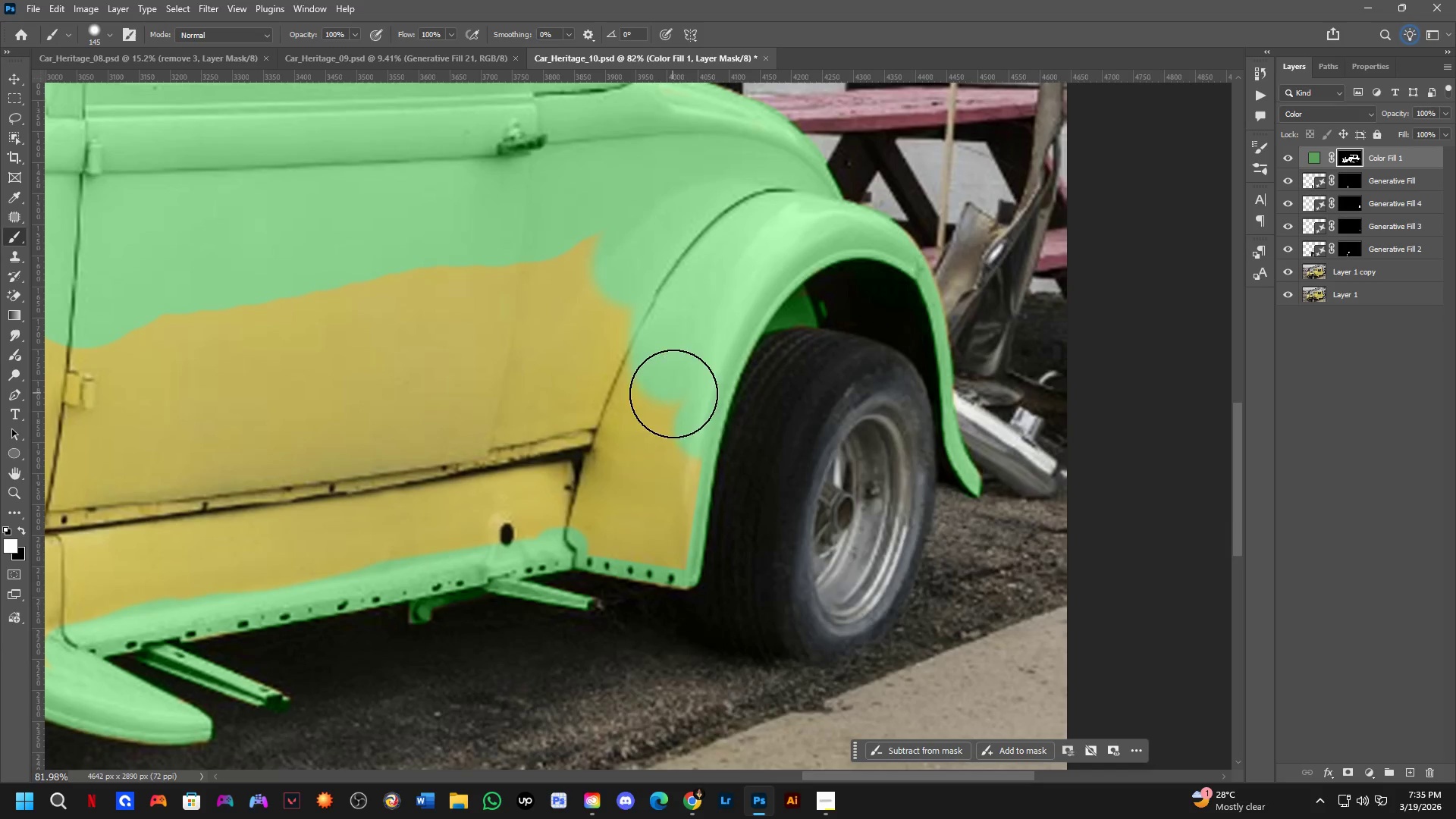 
key(Alt+AltLeft)
 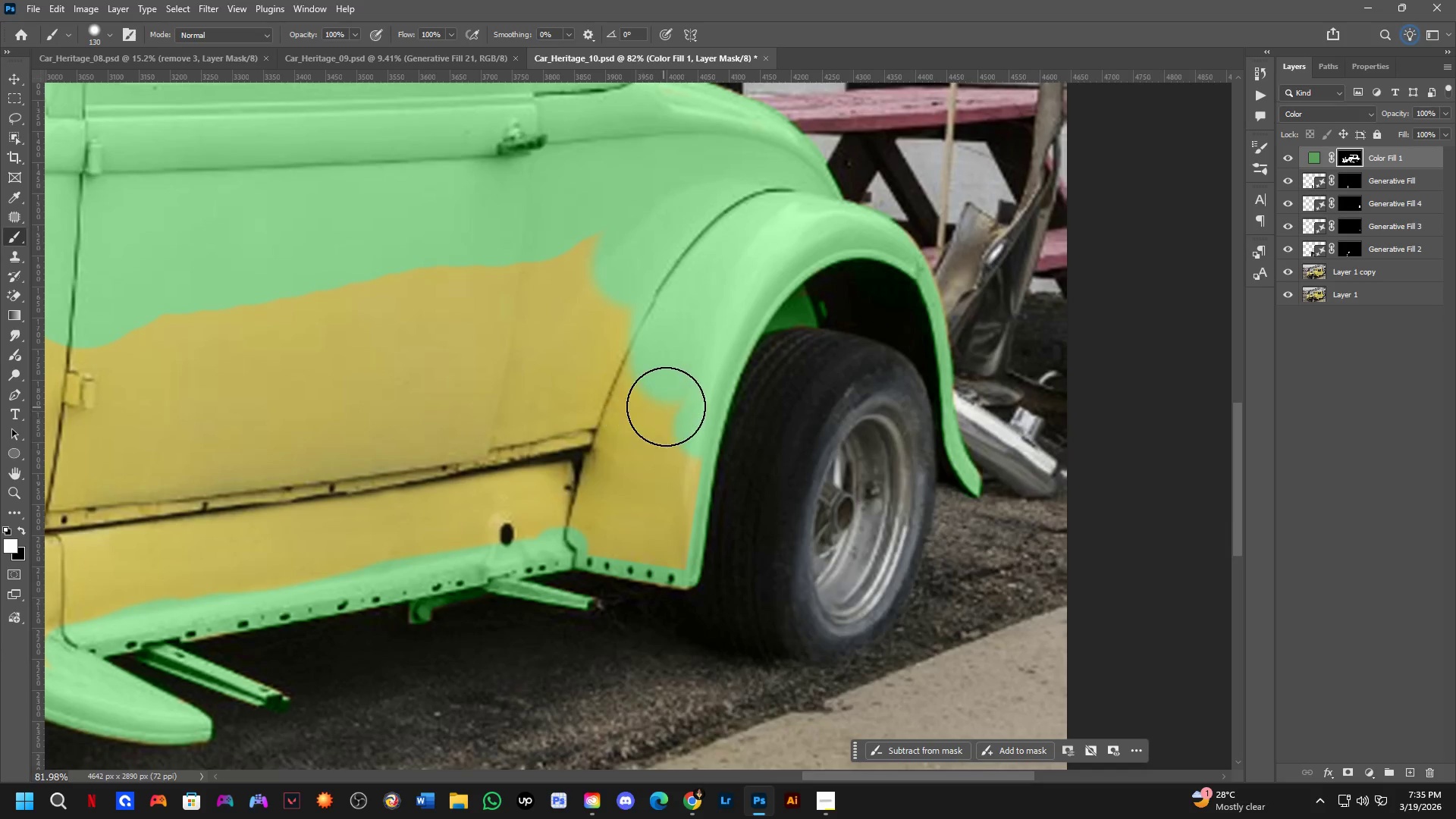 
left_click_drag(start_coordinate=[669, 409], to_coordinate=[663, 548])
 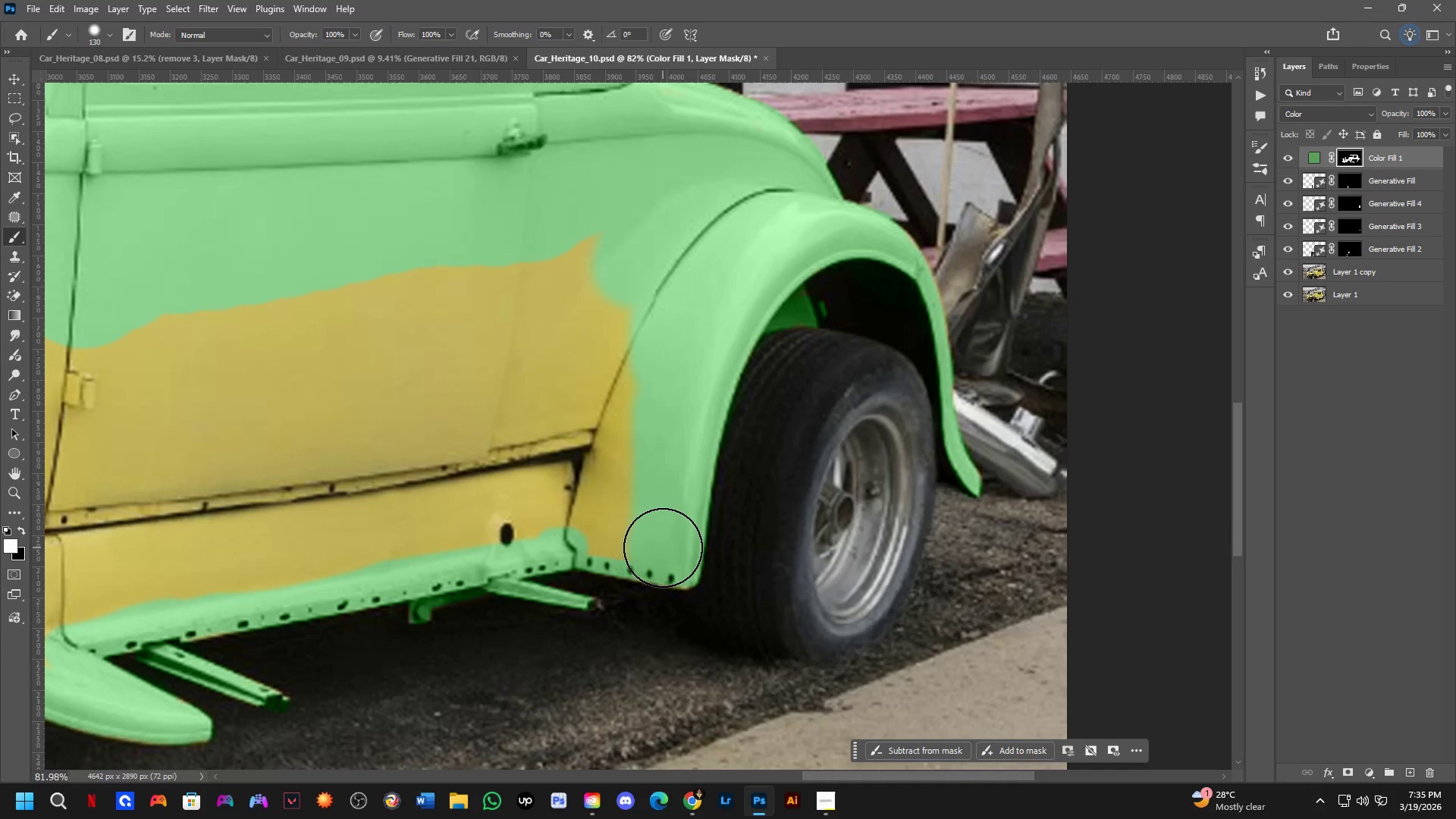 
left_click_drag(start_coordinate=[663, 548], to_coordinate=[626, 270])
 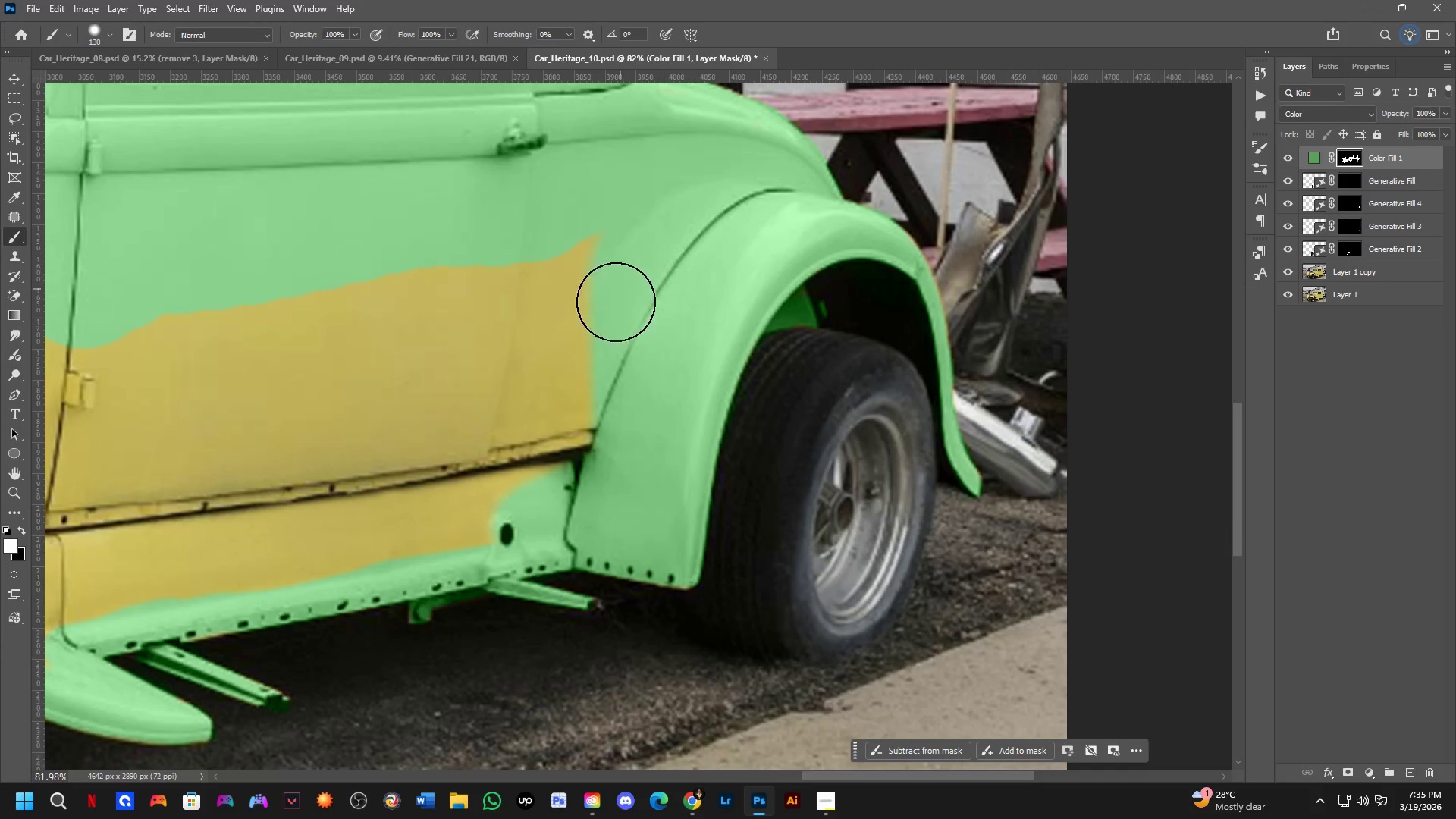 
key(Alt+AltLeft)
 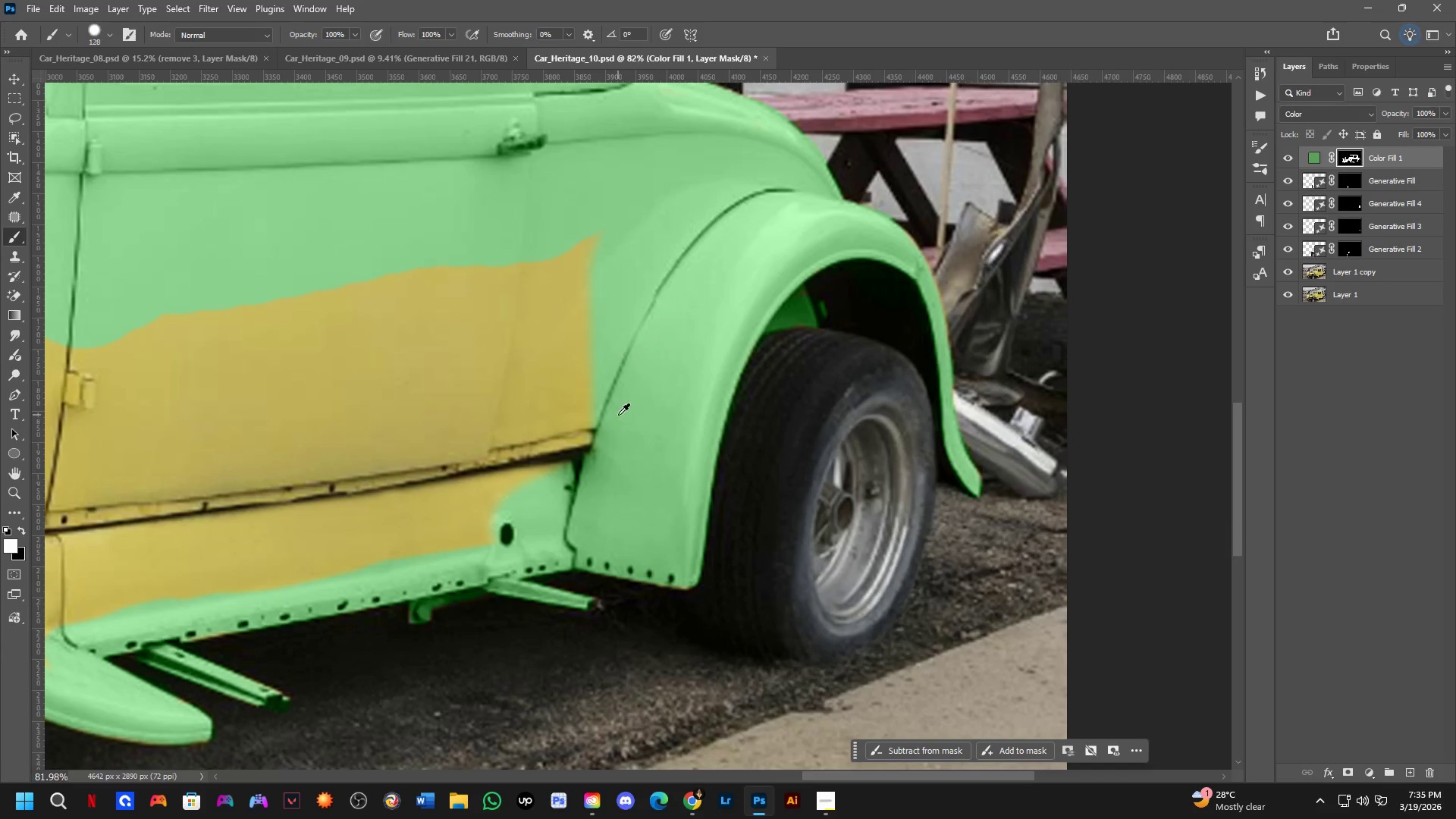 
key(Alt+AltLeft)
 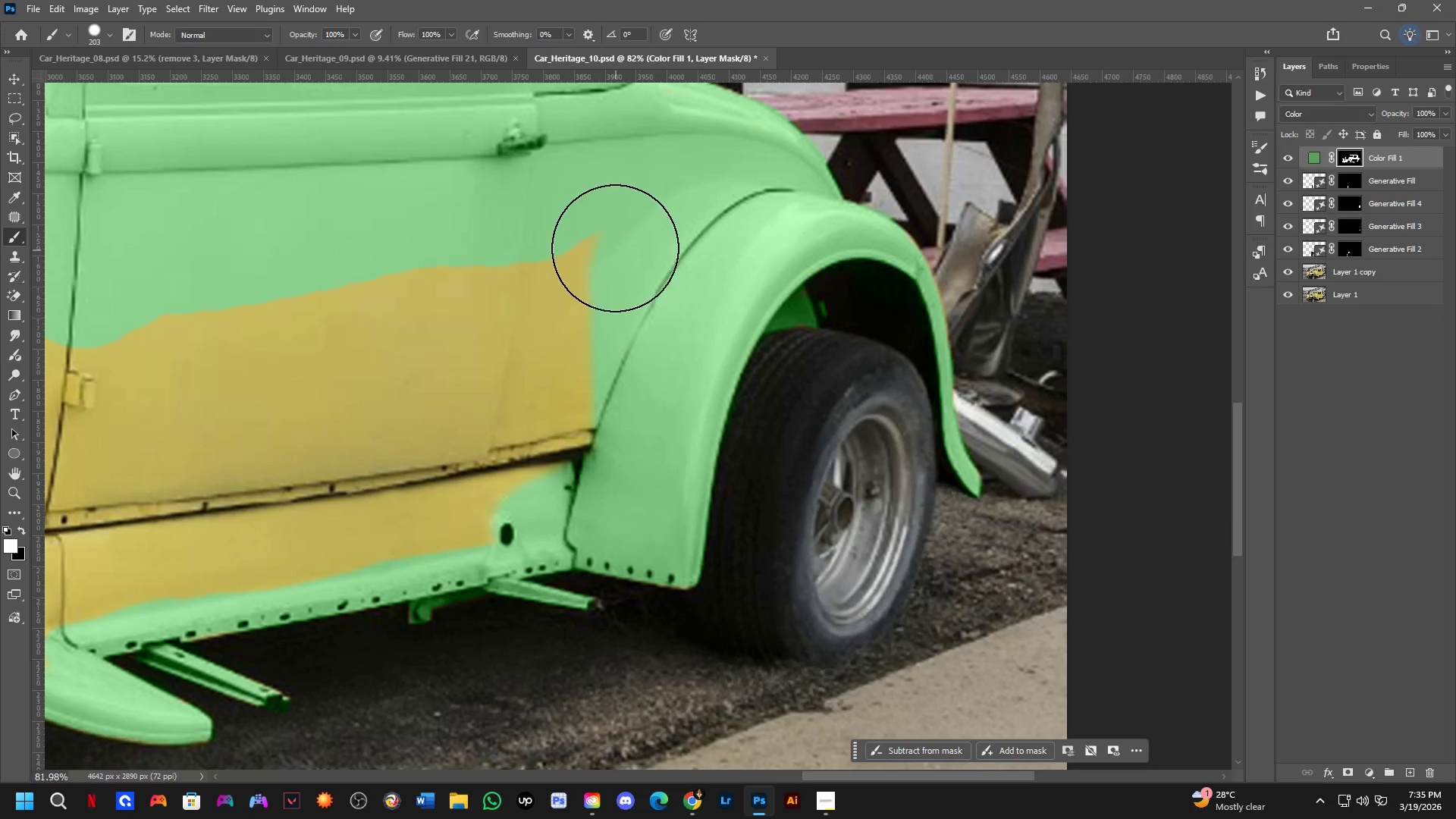 
left_click_drag(start_coordinate=[611, 245], to_coordinate=[394, 522])
 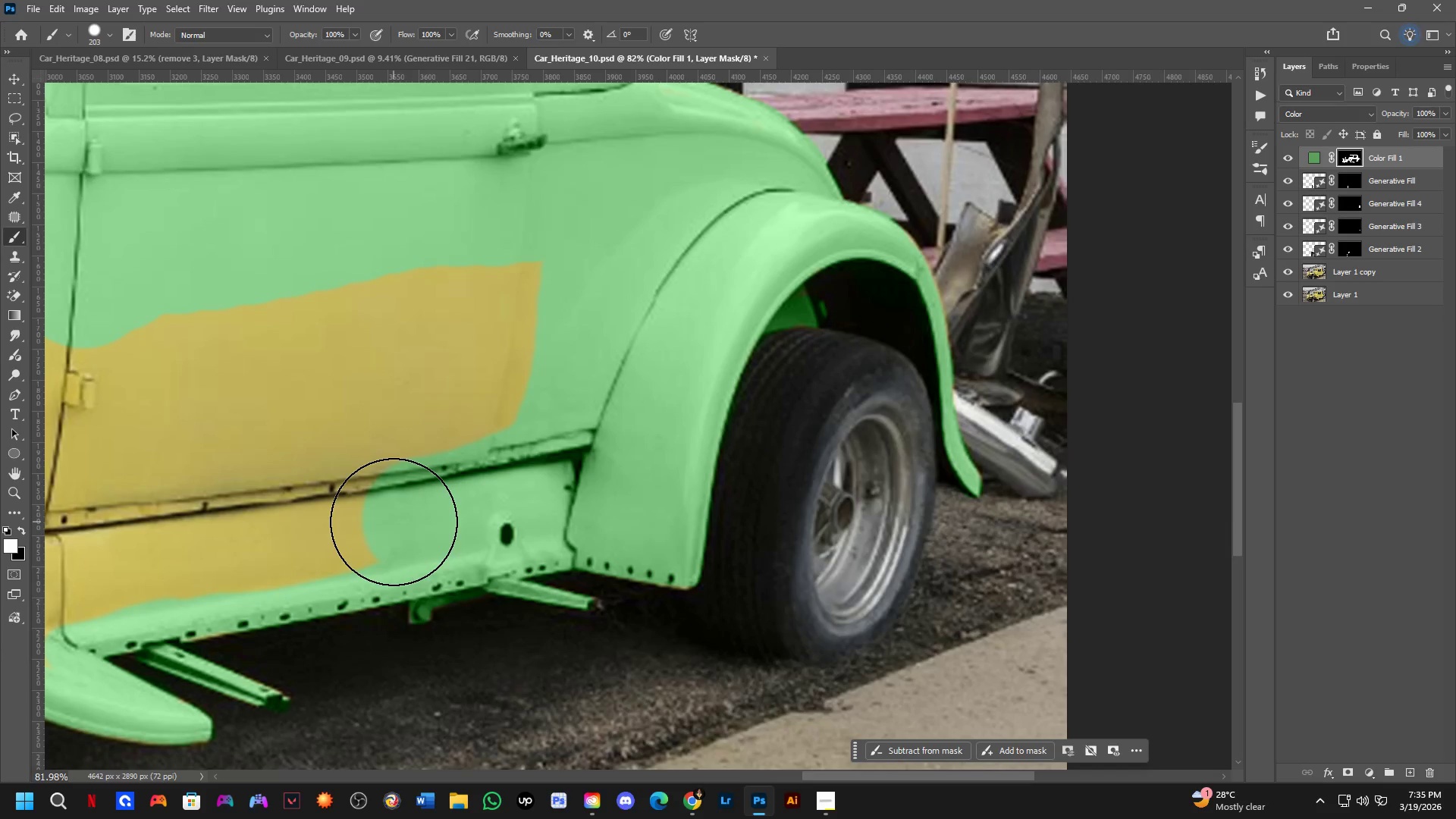 
hold_key(key=Space, duration=0.5)
 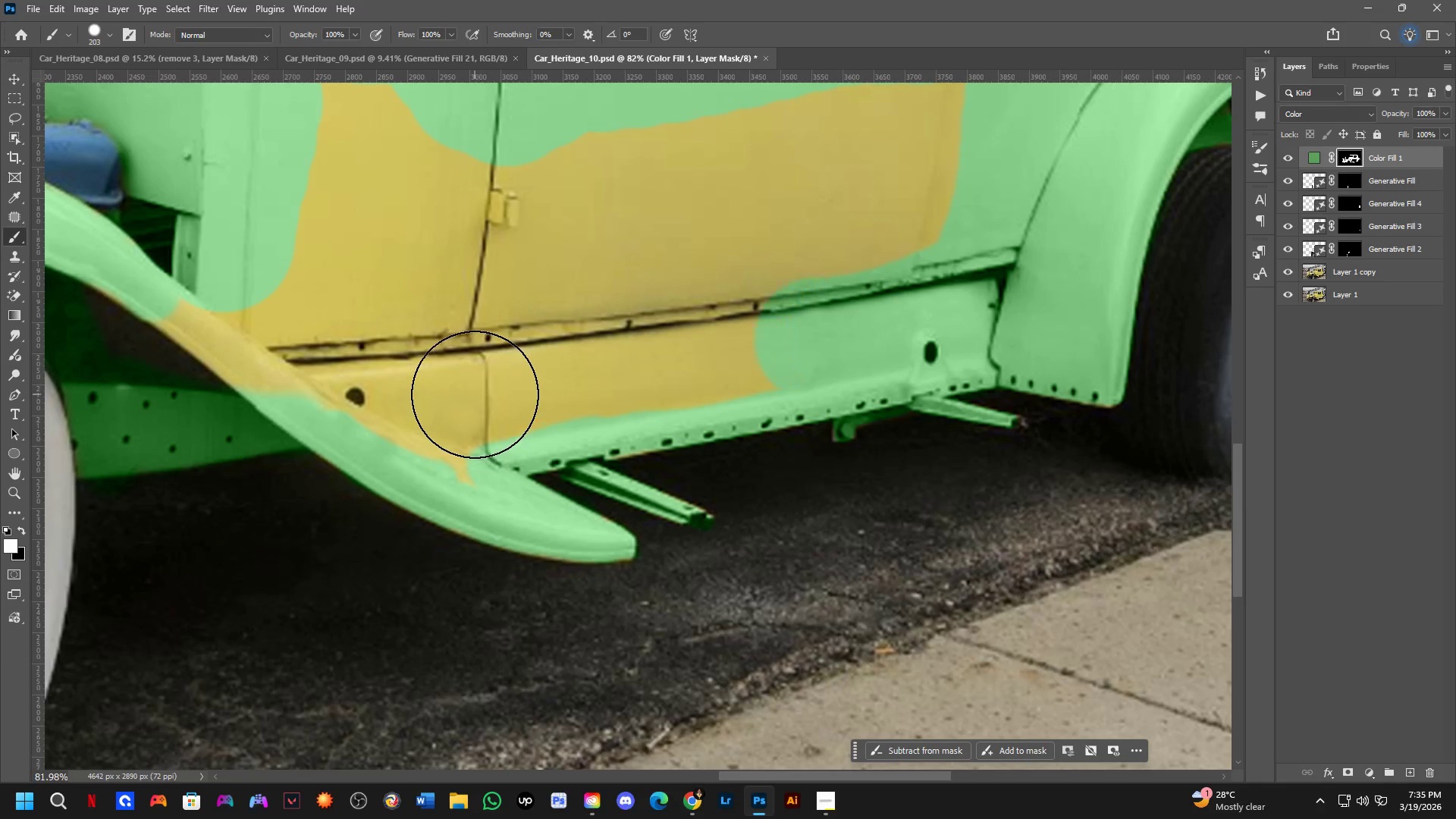 
left_click_drag(start_coordinate=[394, 522], to_coordinate=[817, 340])
 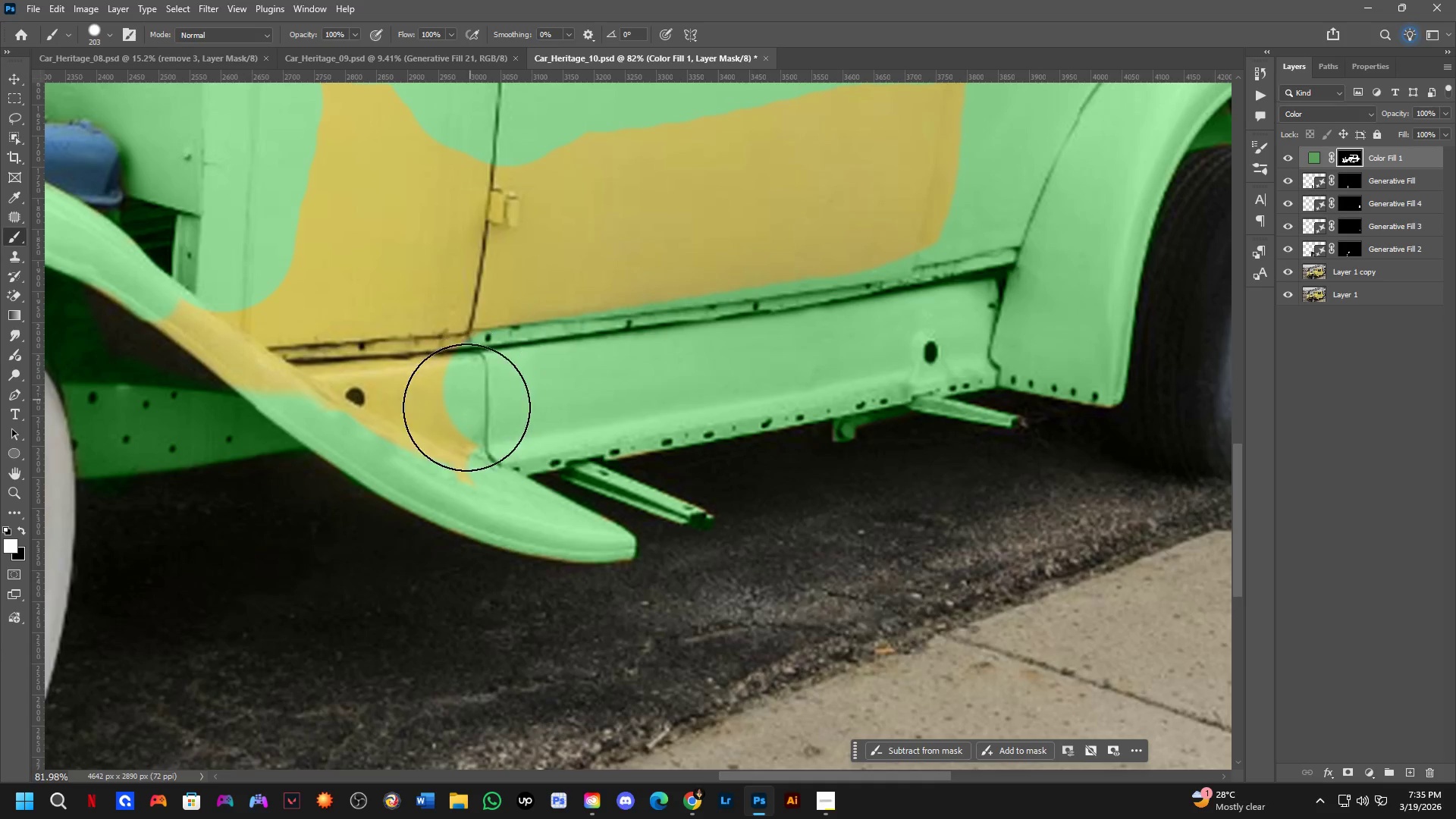 
double_click([450, 438])
 